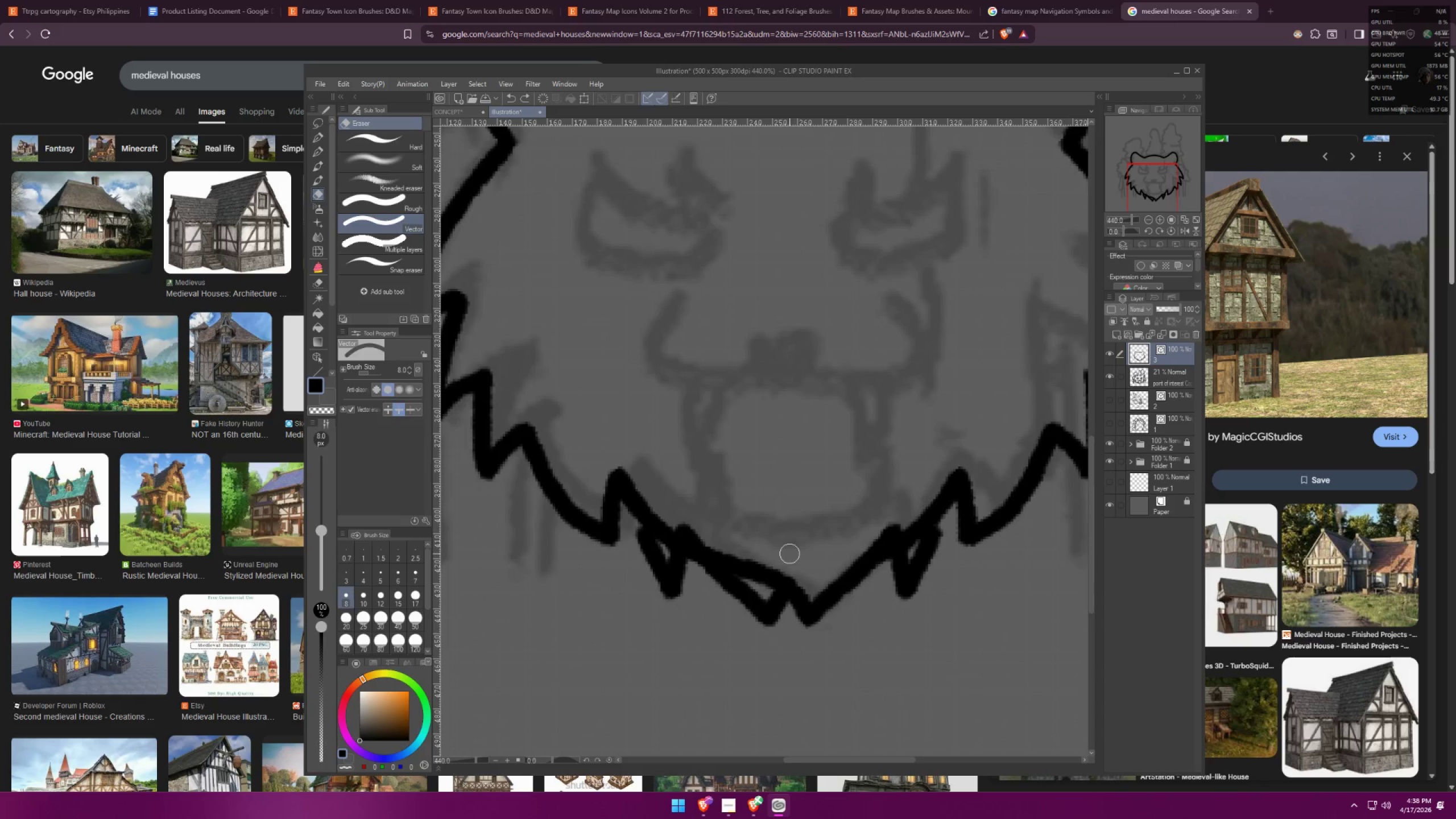 
left_click_drag(start_coordinate=[763, 568], to_coordinate=[763, 577])
 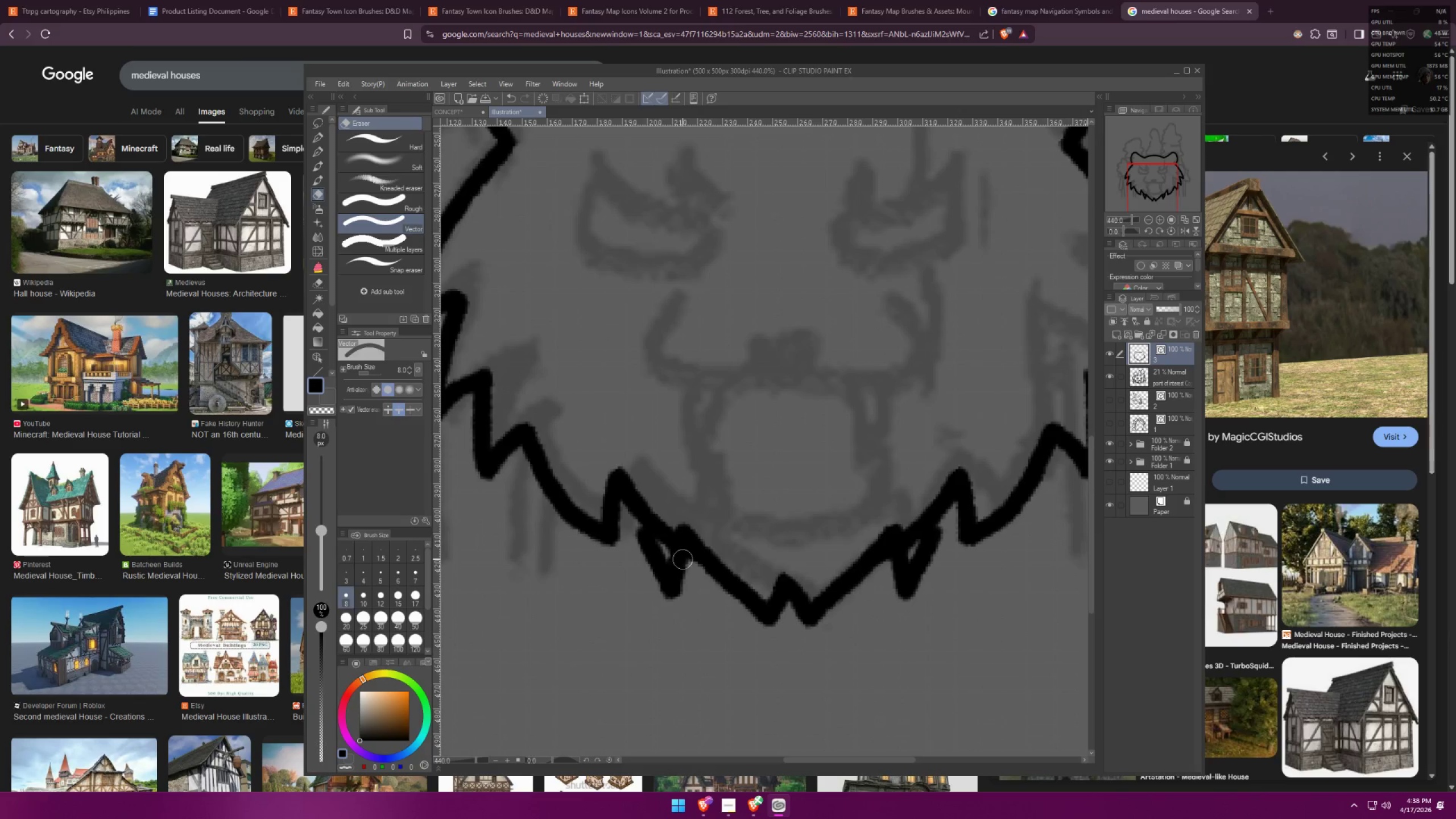 
left_click_drag(start_coordinate=[656, 525], to_coordinate=[660, 533])
 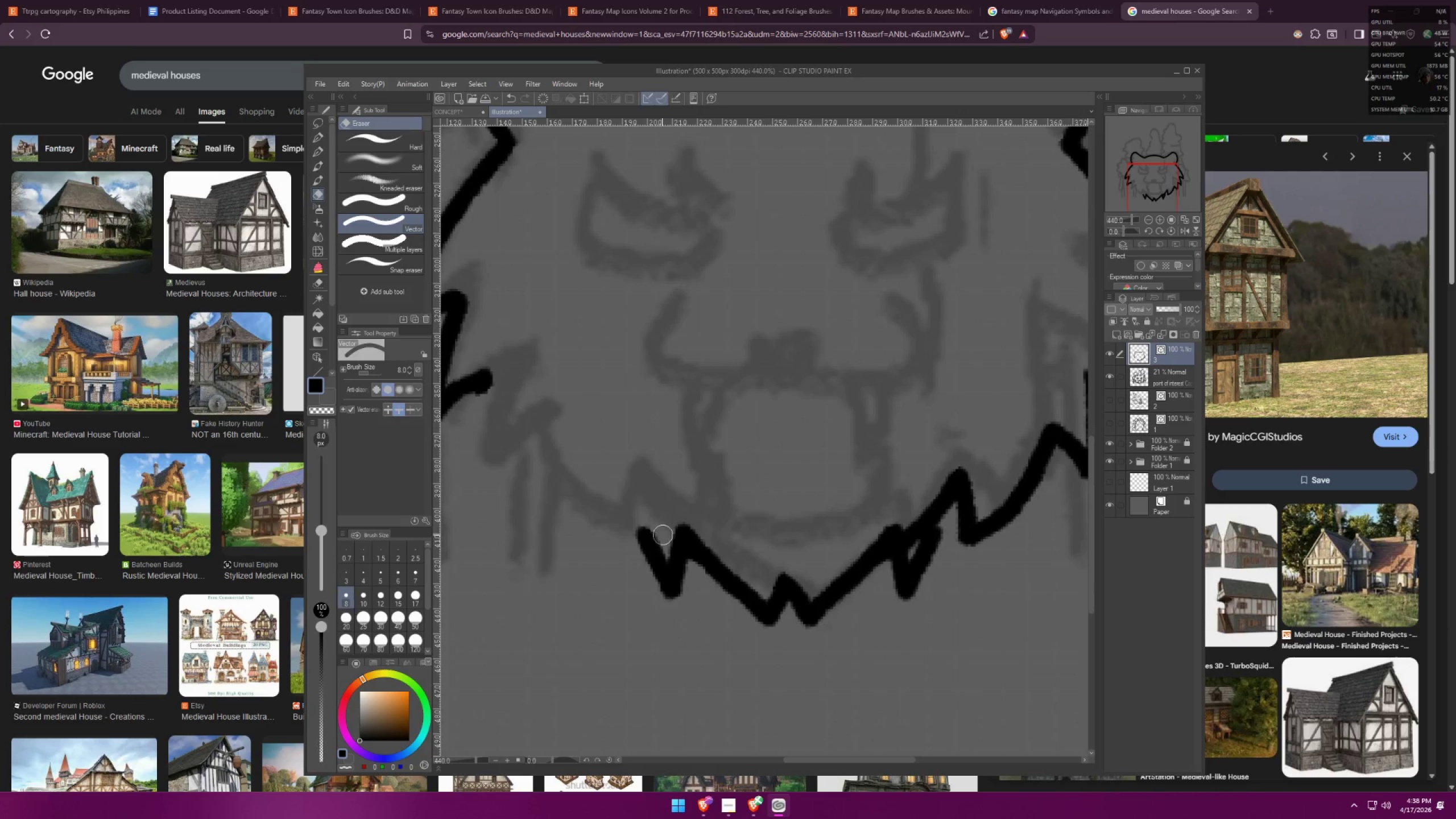 
key(Control+ControlLeft)
 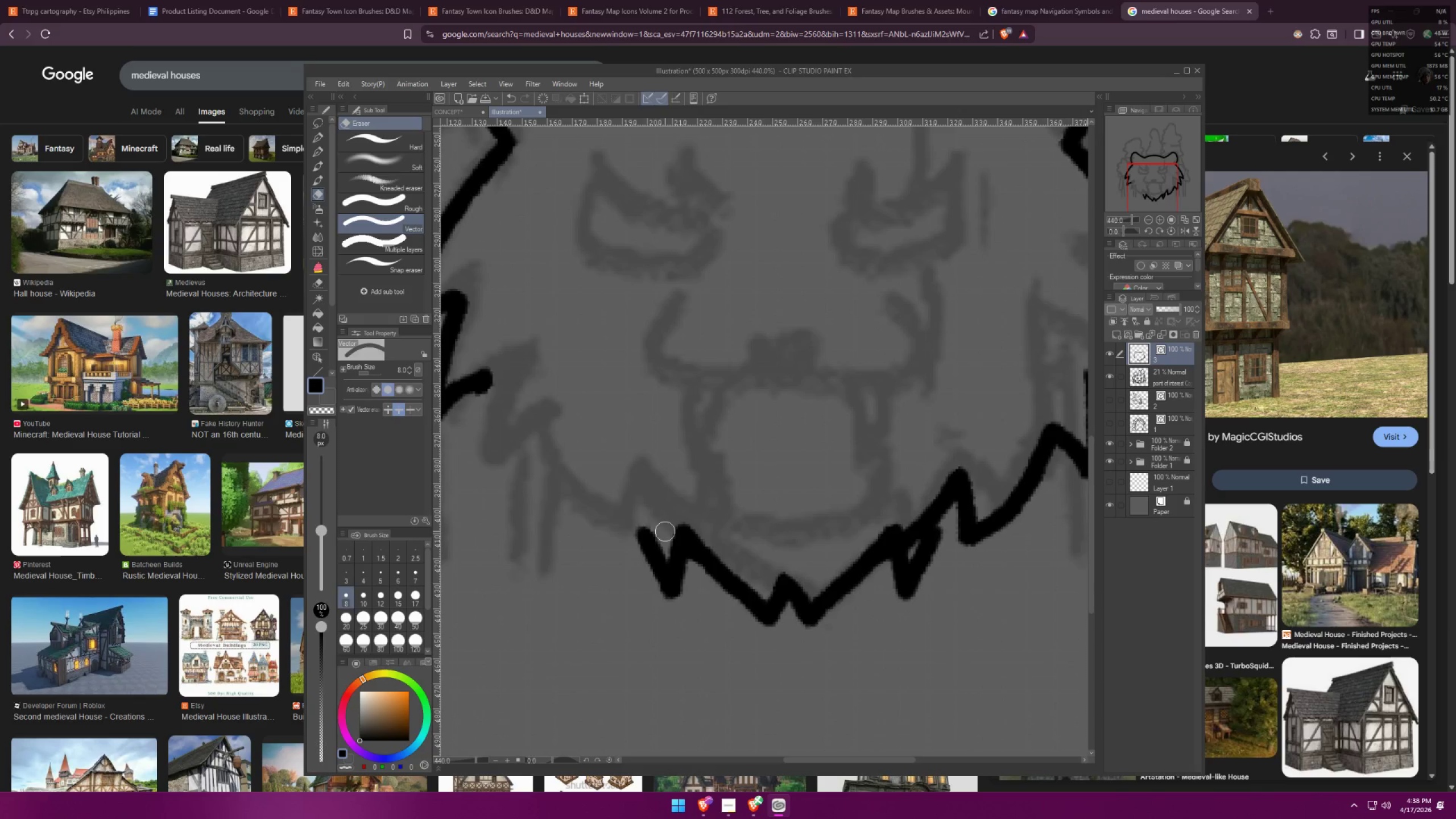 
key(Control+Z)
 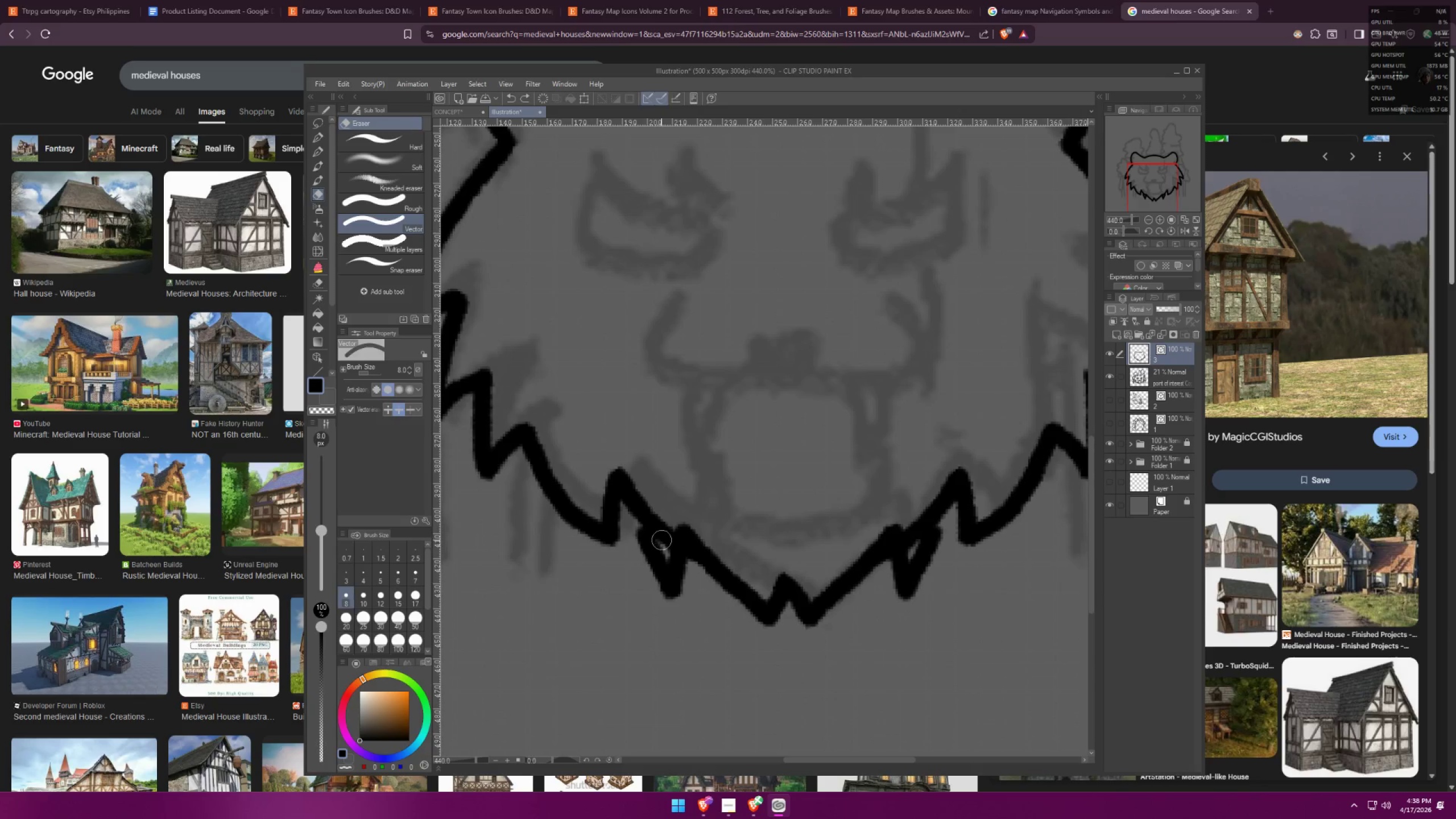 
left_click_drag(start_coordinate=[665, 540], to_coordinate=[669, 541])
 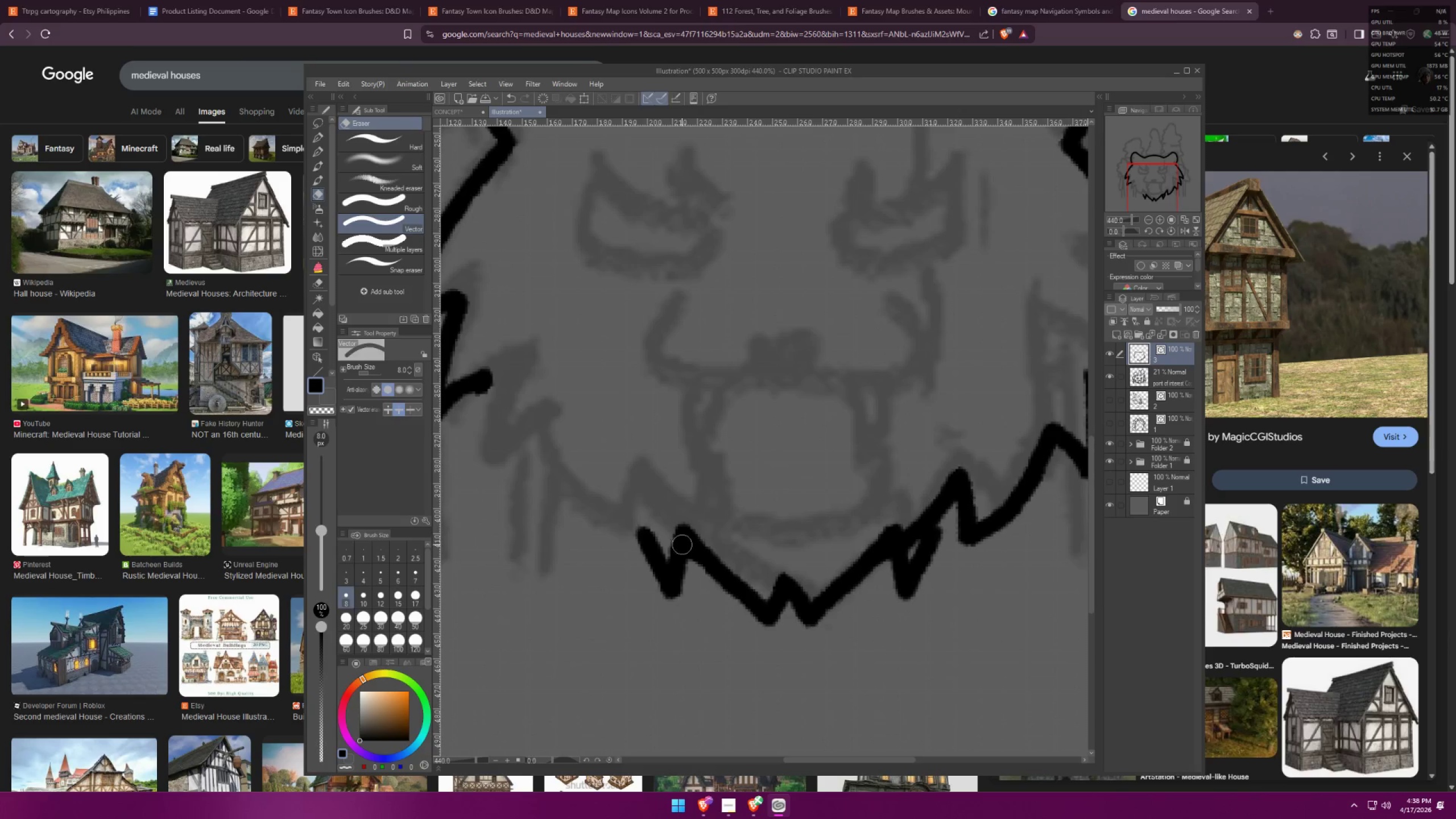 
key(Control+ControlLeft)
 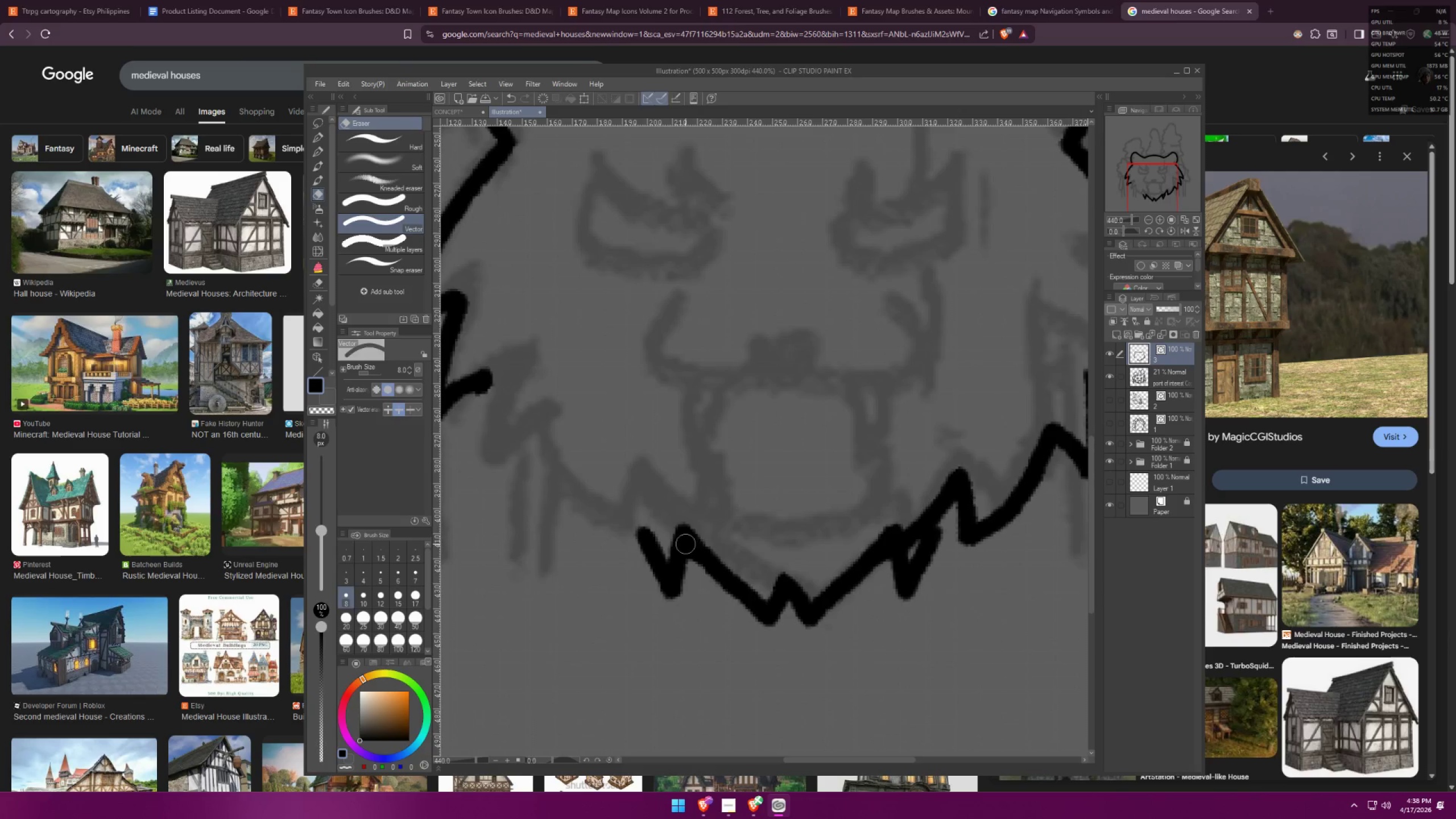 
key(Control+Z)
 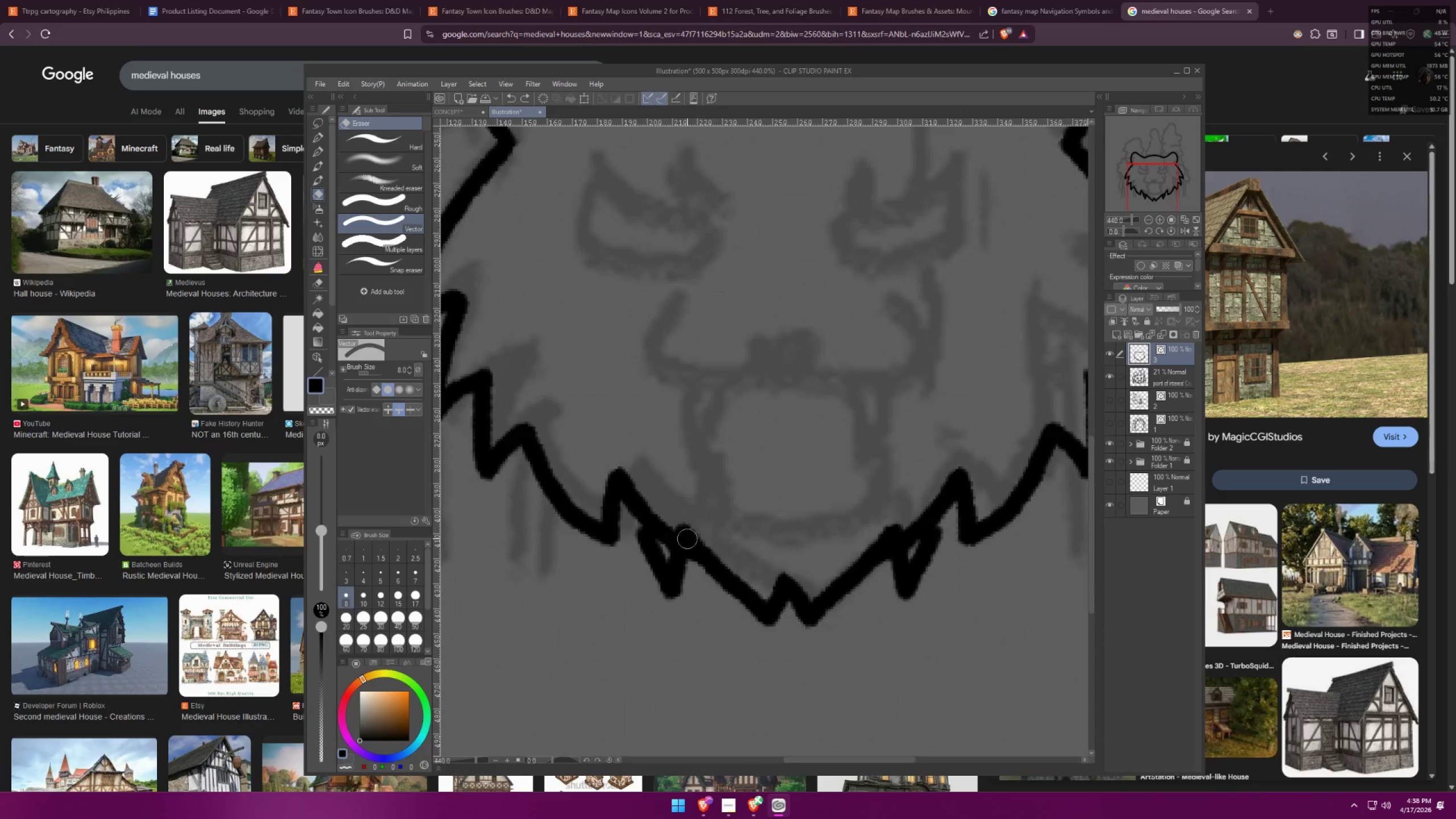 
hold_key(key=ControlLeft, duration=1.5)
left_click([665, 532])
 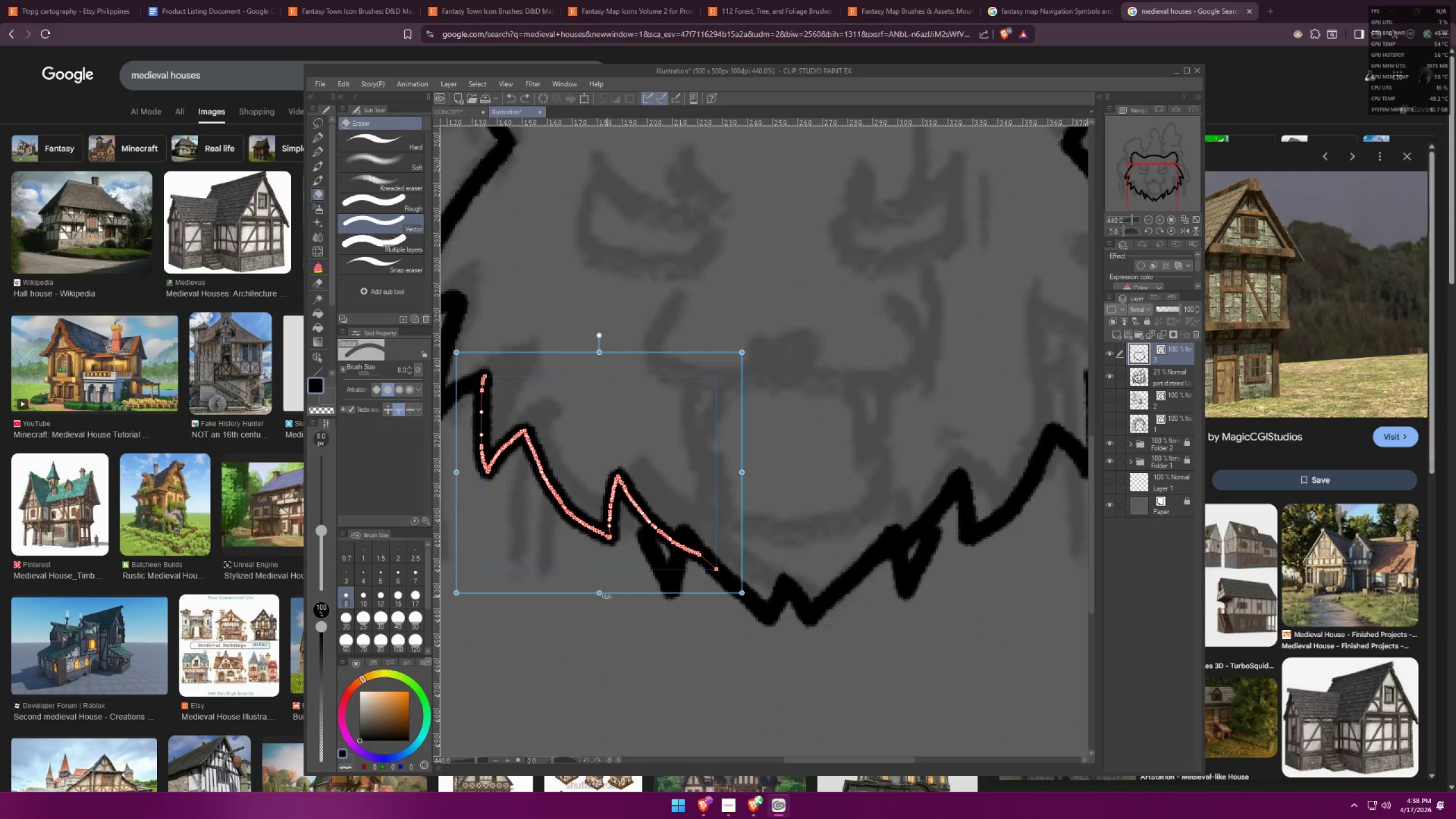 
hold_key(key=ControlLeft, duration=1.51)
left_click_drag(start_coordinate=[600, 592], to_coordinate=[597, 607])
 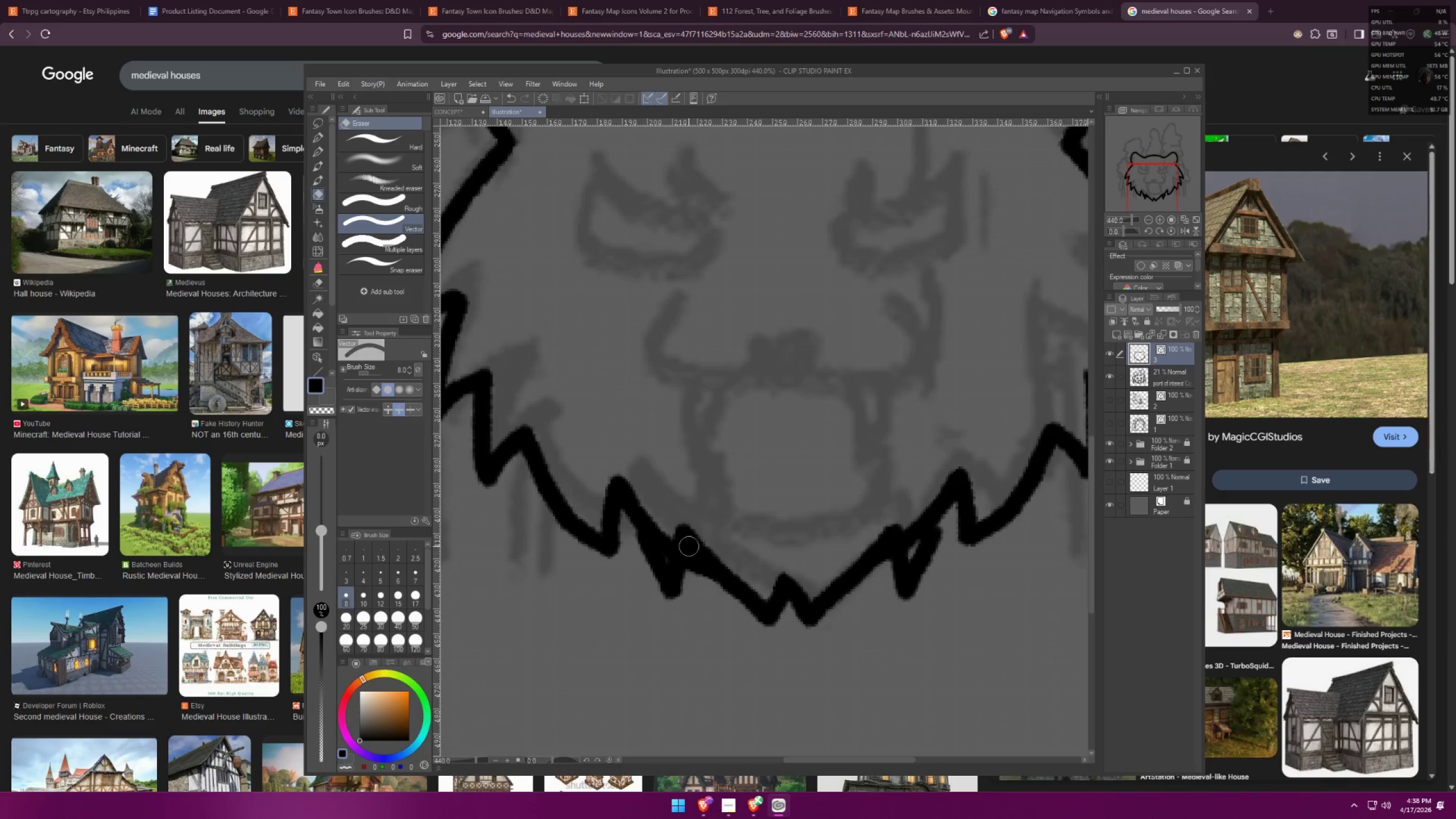 
hold_key(key=ControlLeft, duration=0.35)
 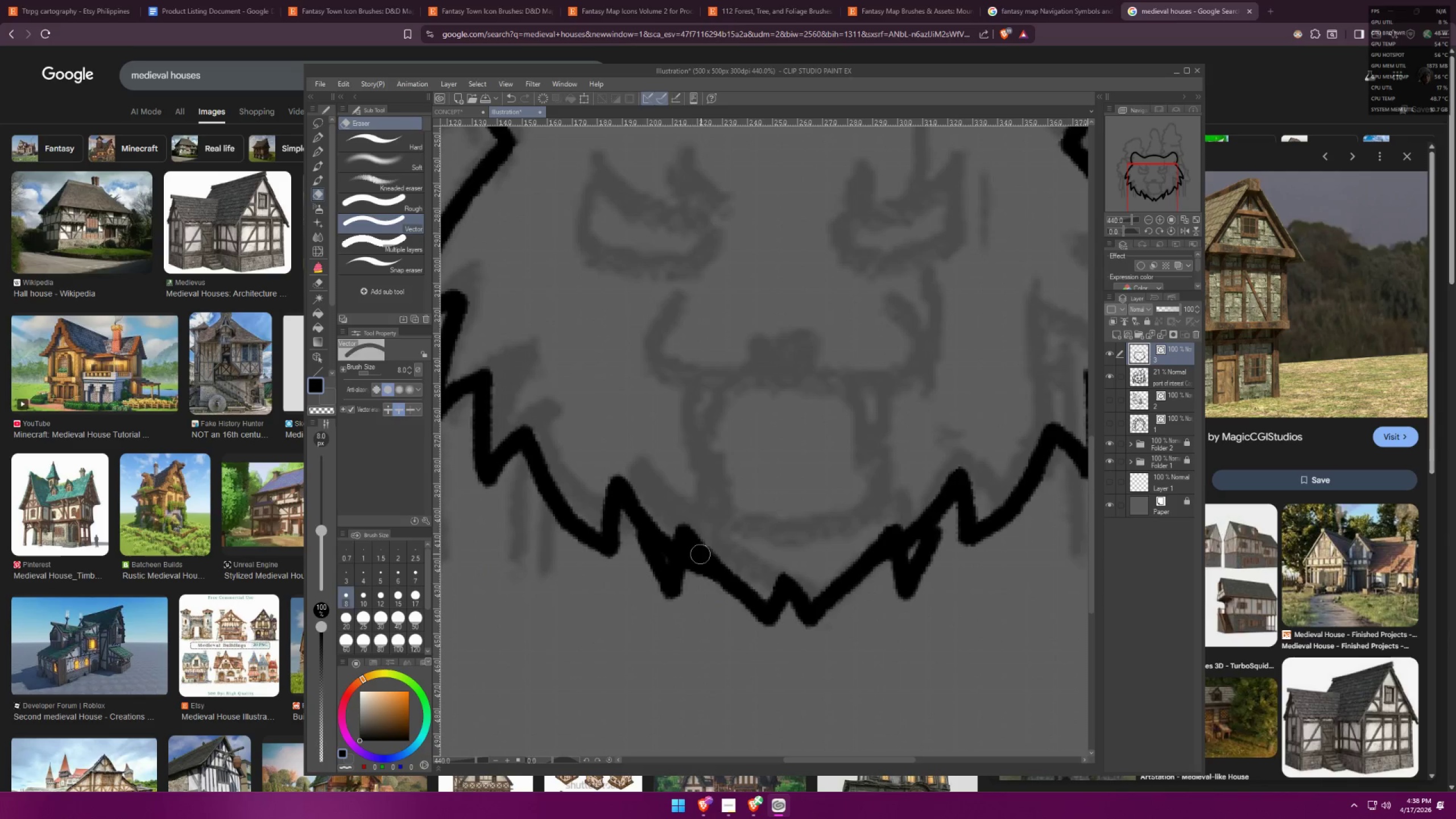 
key(E)
 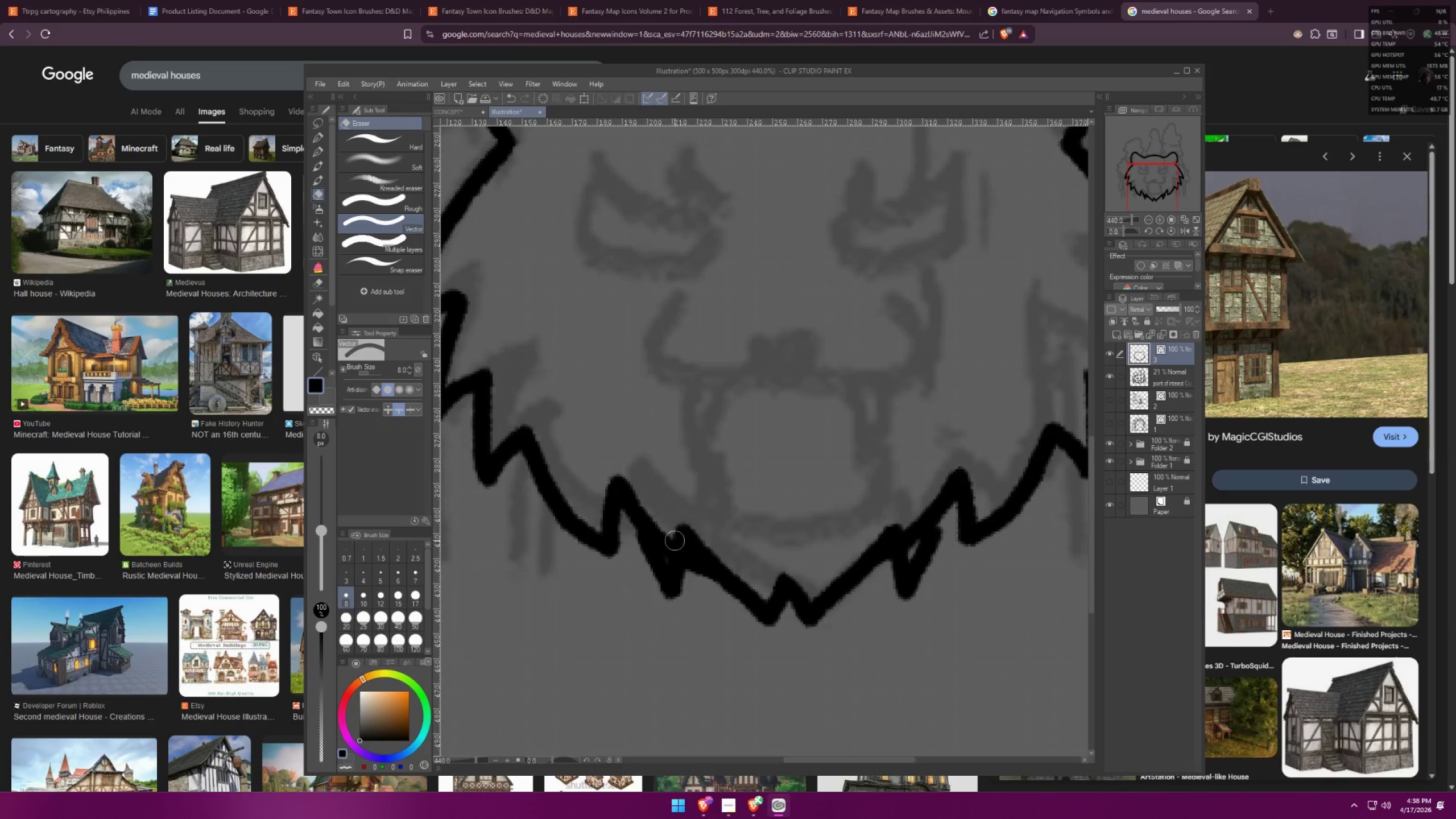 
left_click_drag(start_coordinate=[675, 537], to_coordinate=[673, 559])
 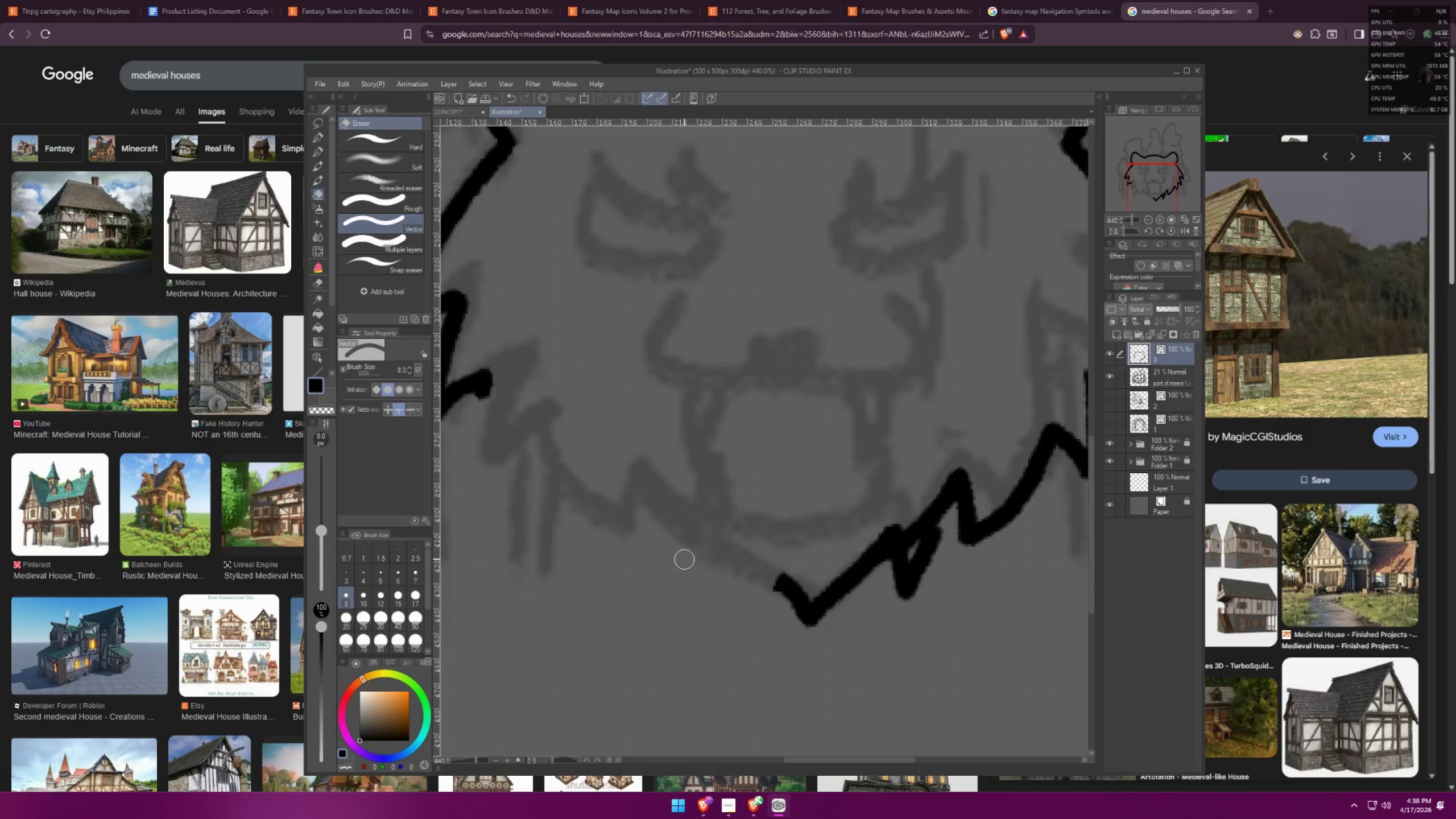 
key(Control+ControlLeft)
 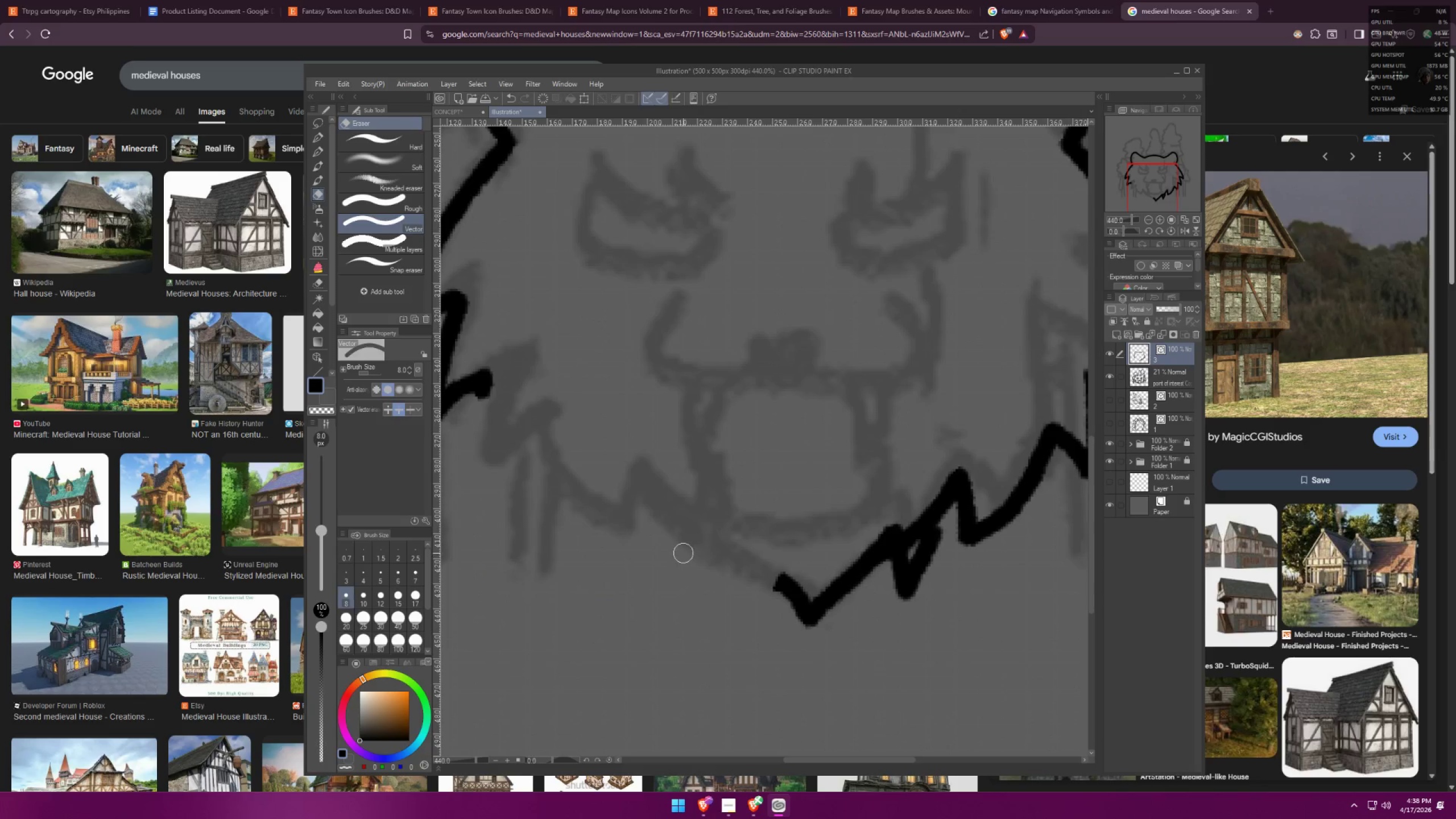 
key(Control+Z)
 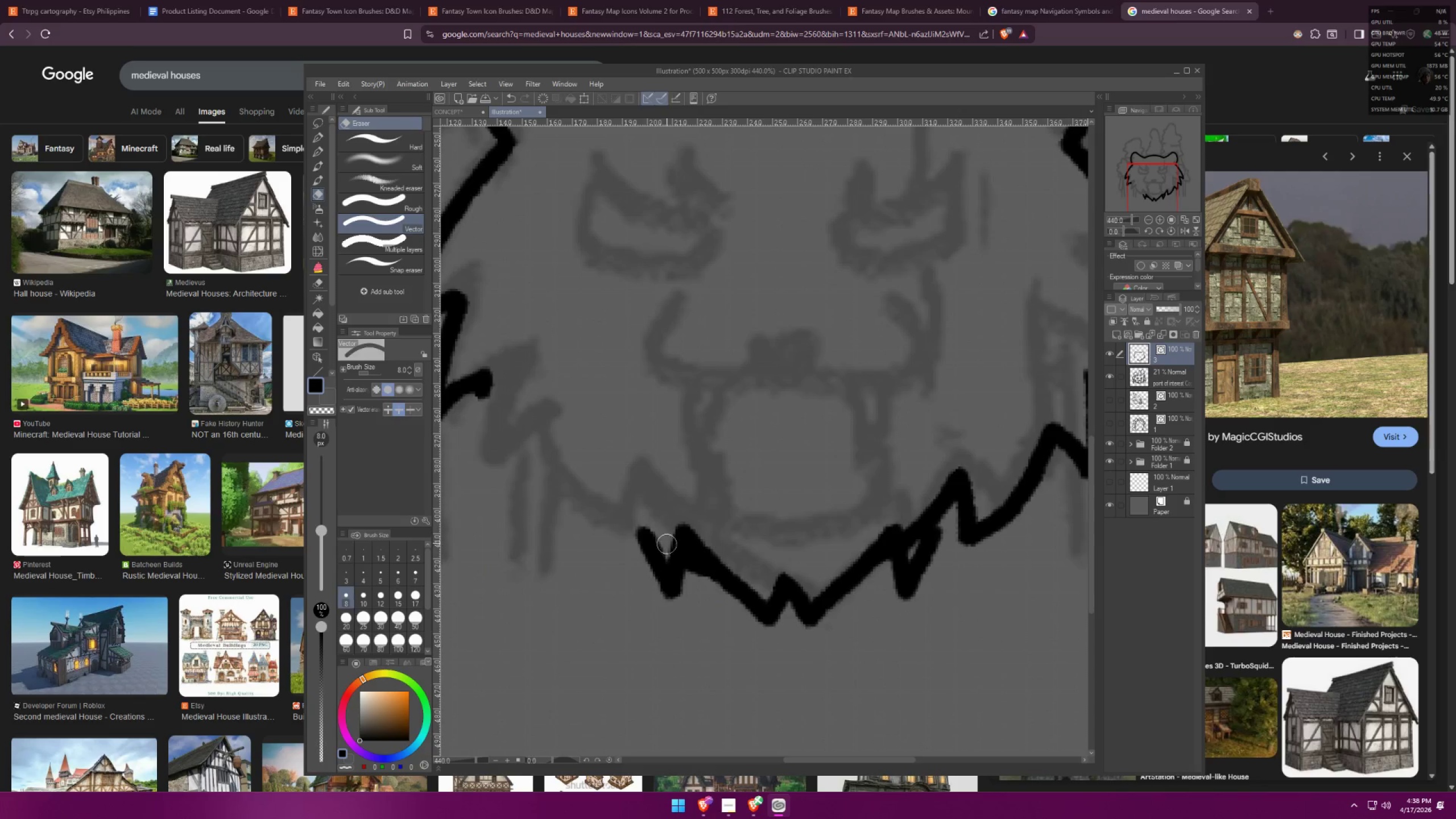 
key(Control+ControlLeft)
 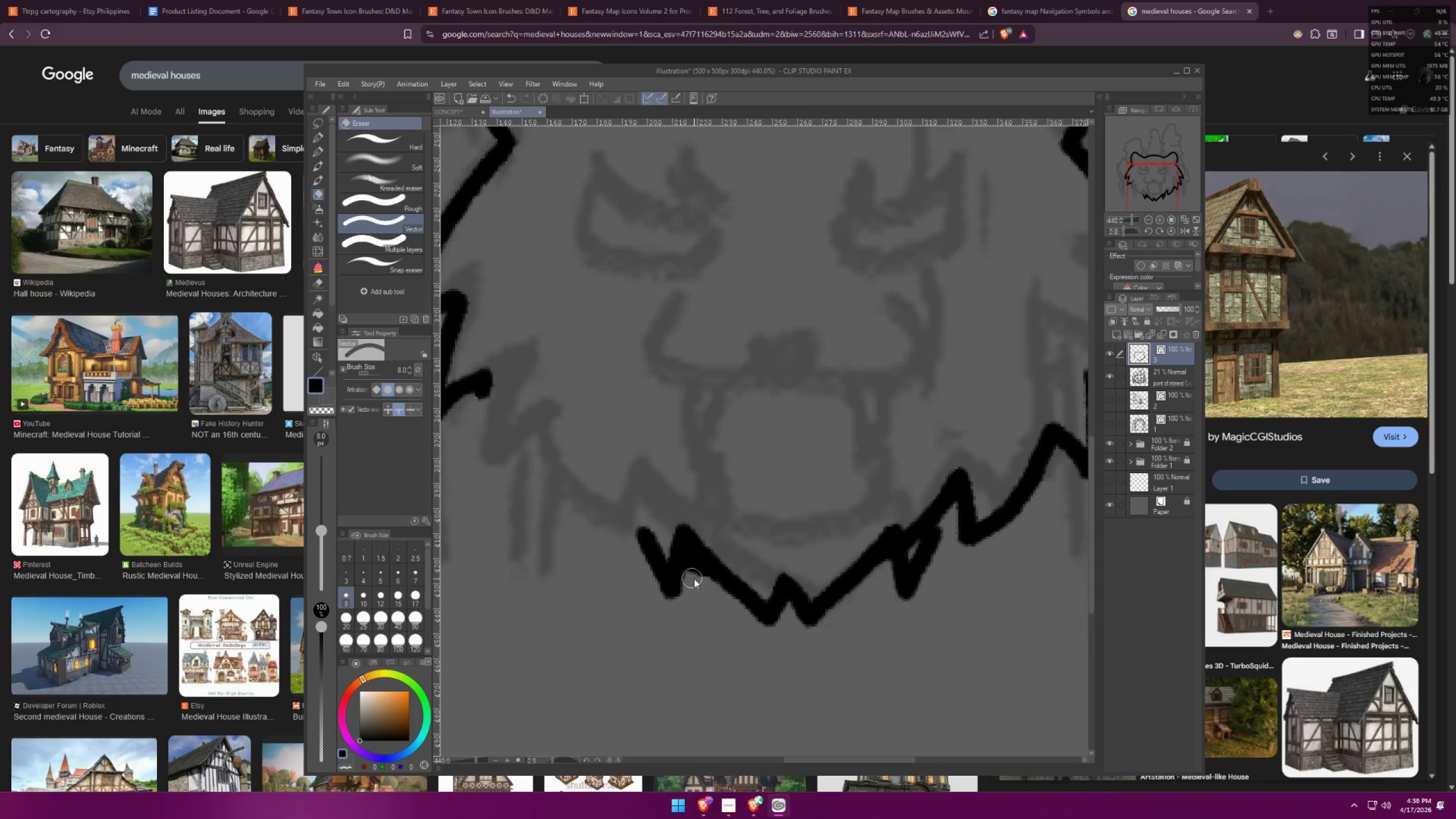 
key(Control+Z)
 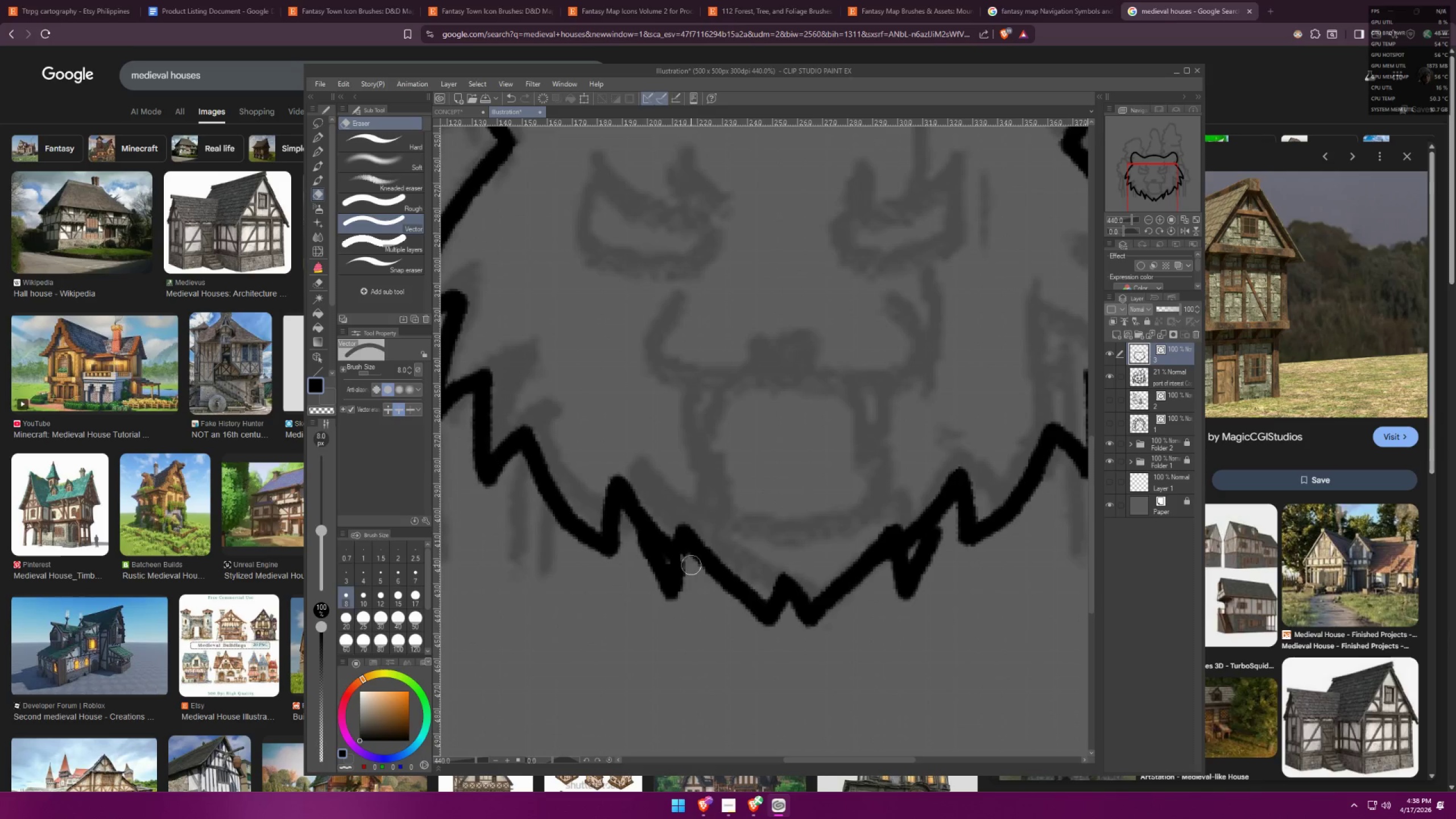 
key(Control+Z)
 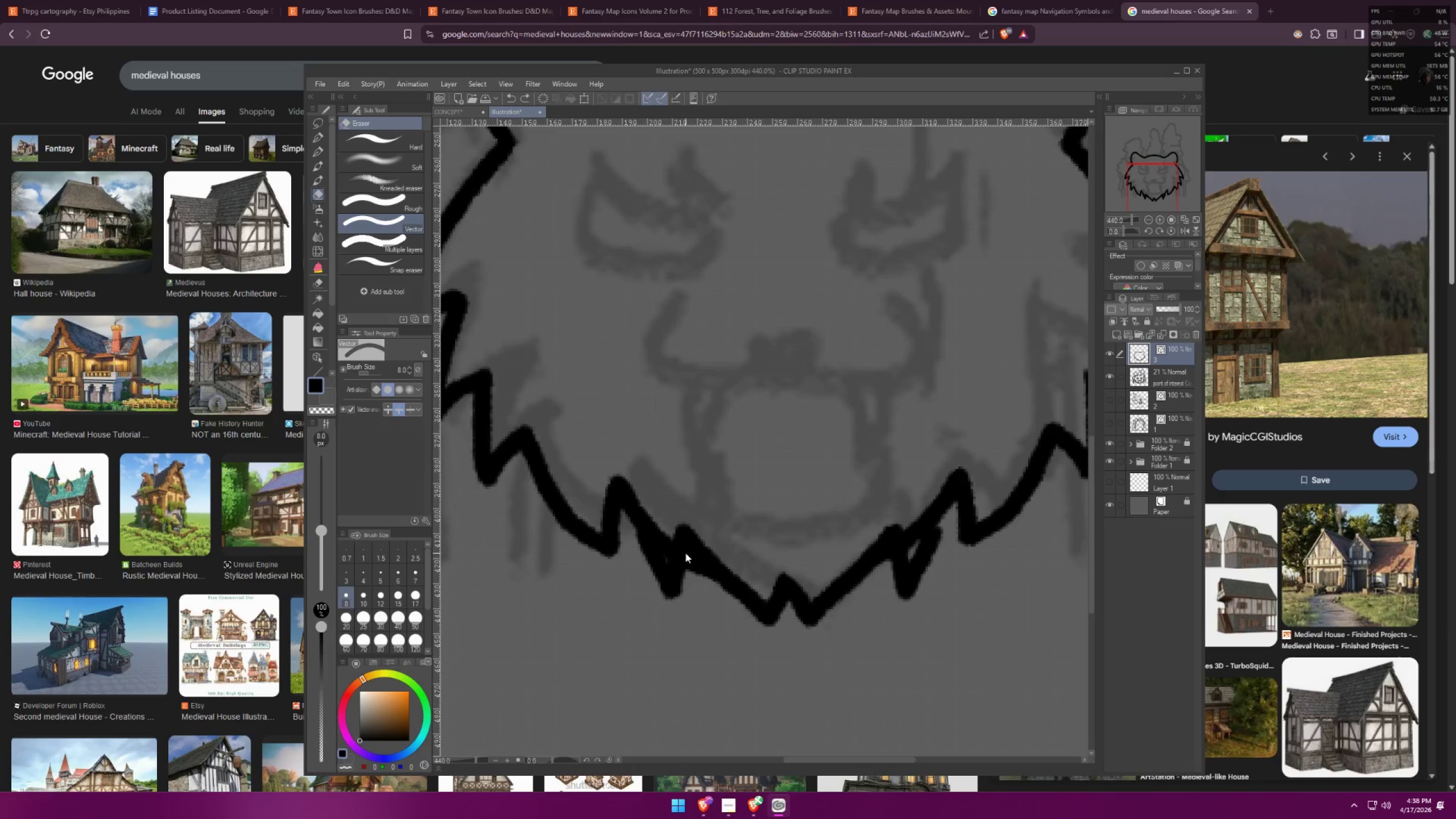 
key(Control+Z)
 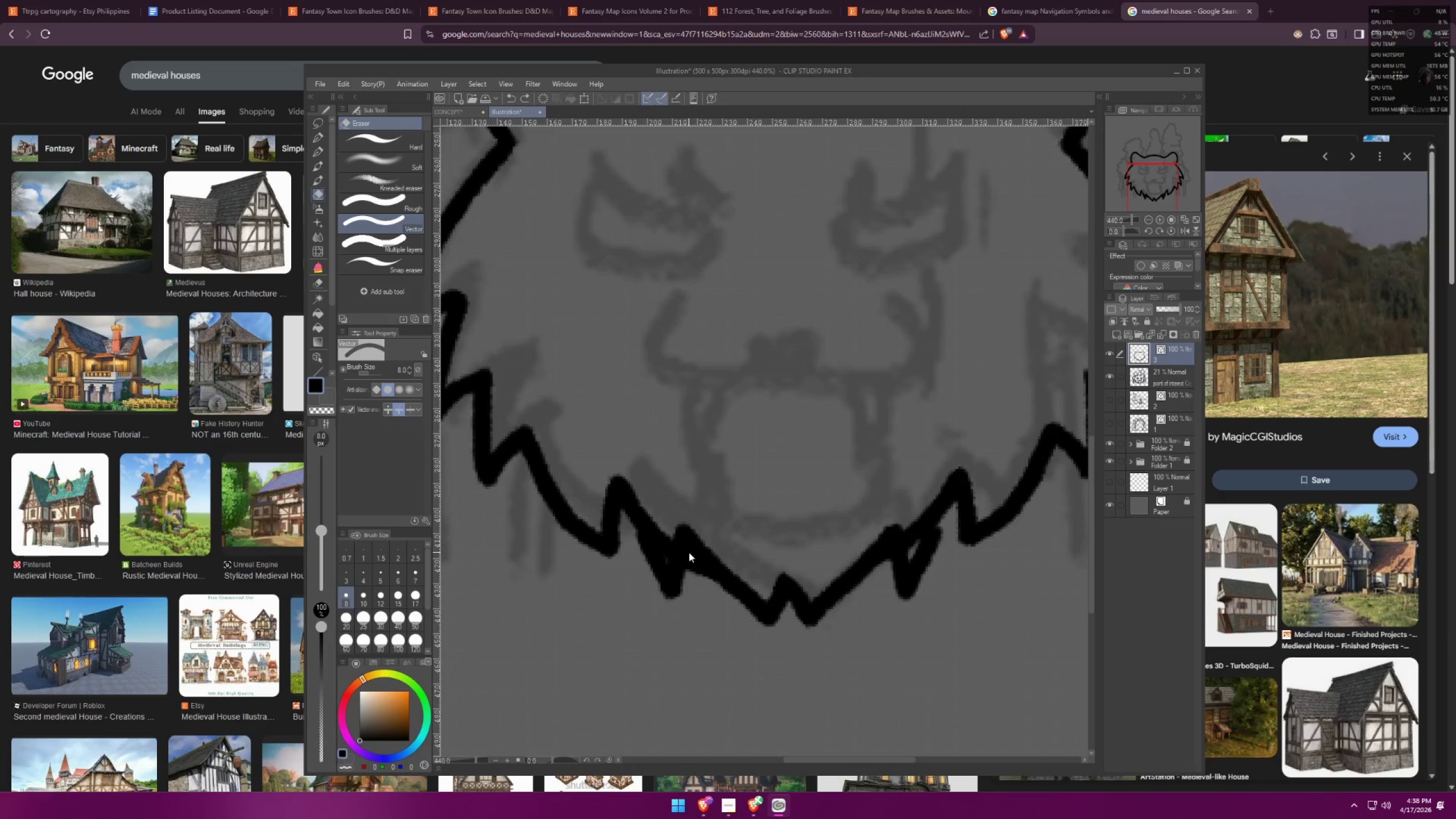 
key(Control+Z)
 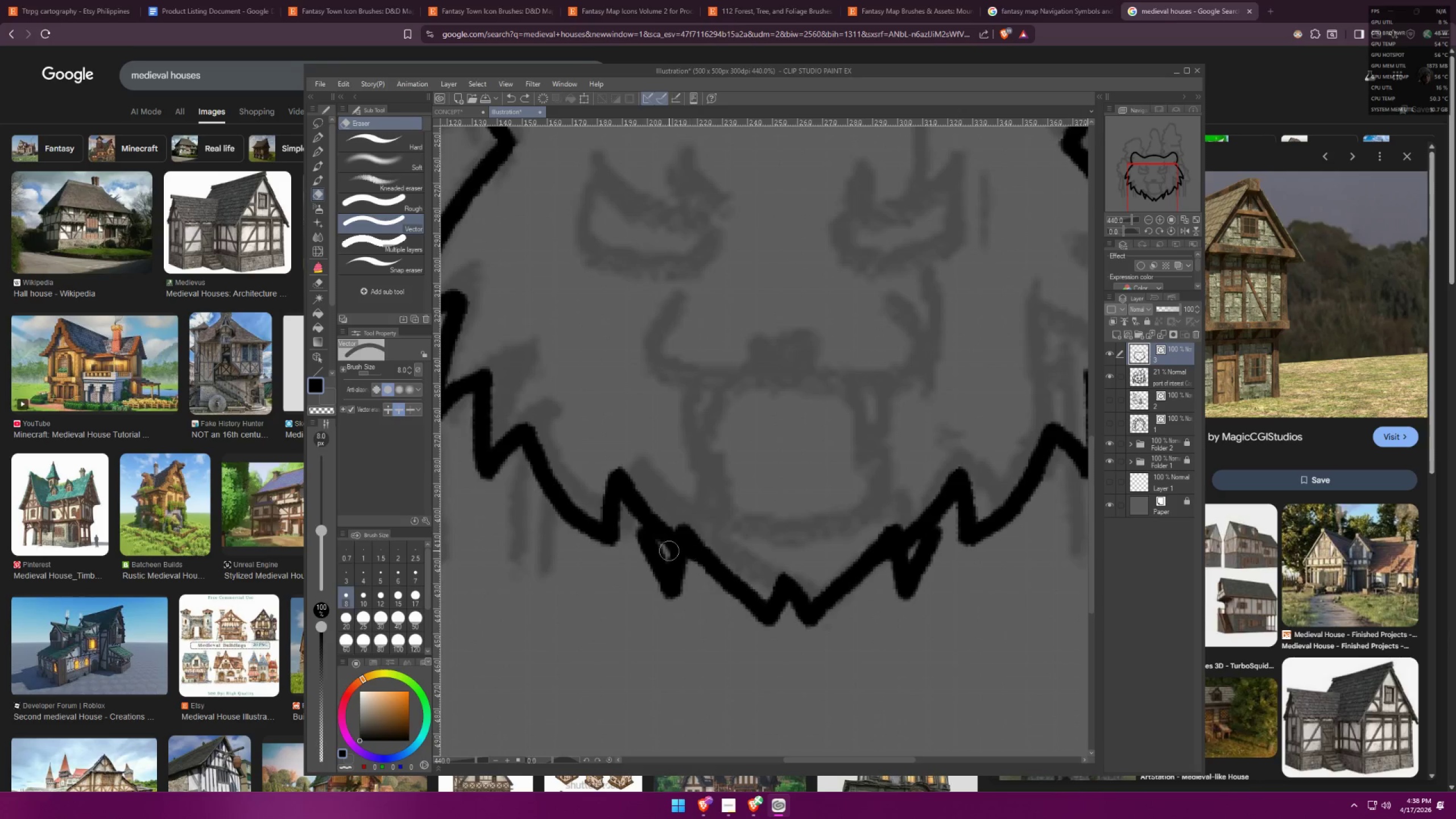 
hold_key(key=ControlLeft, duration=1.54)
left_click([640, 541])
 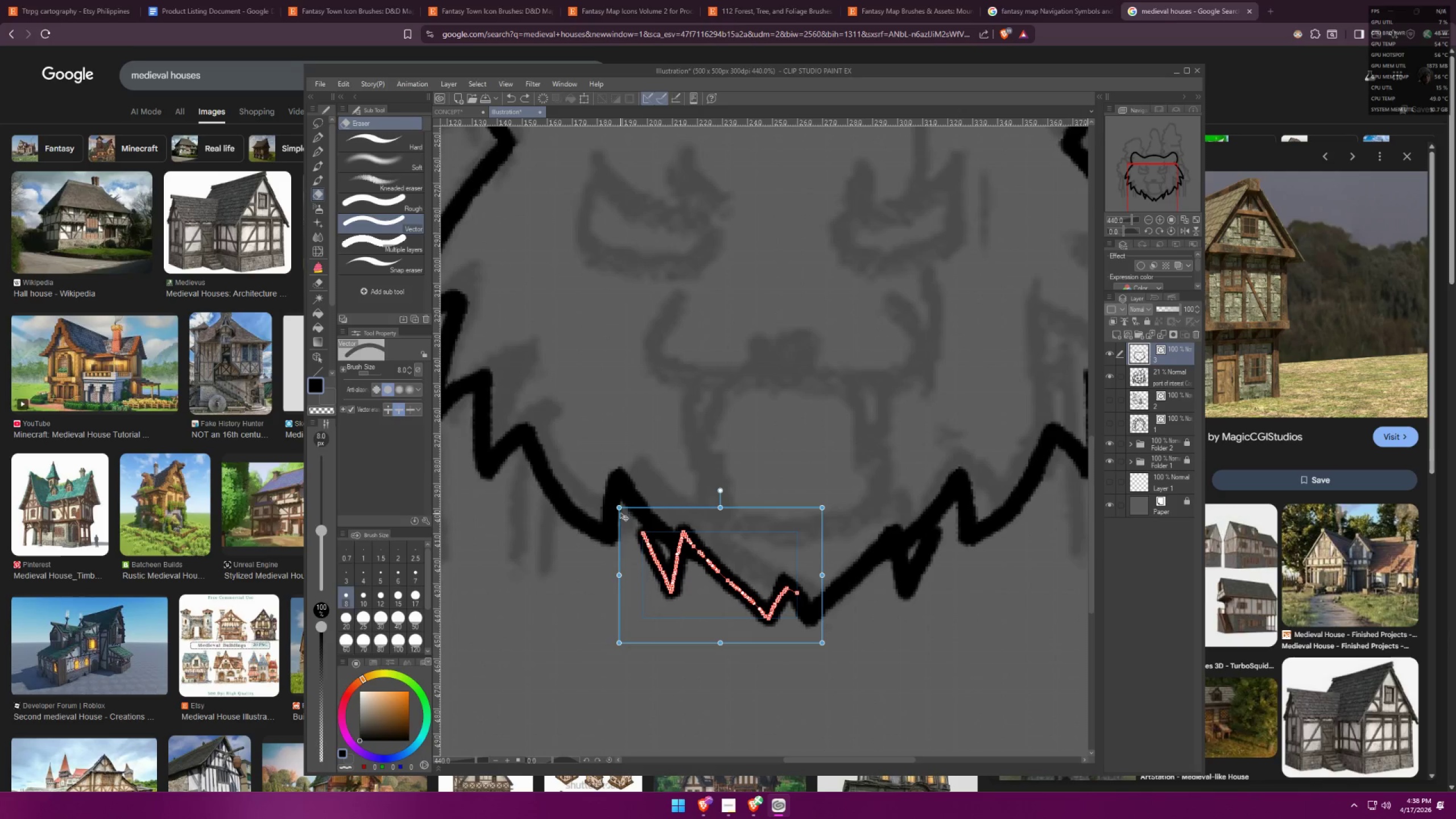 
left_click_drag(start_coordinate=[621, 510], to_coordinate=[615, 490])
 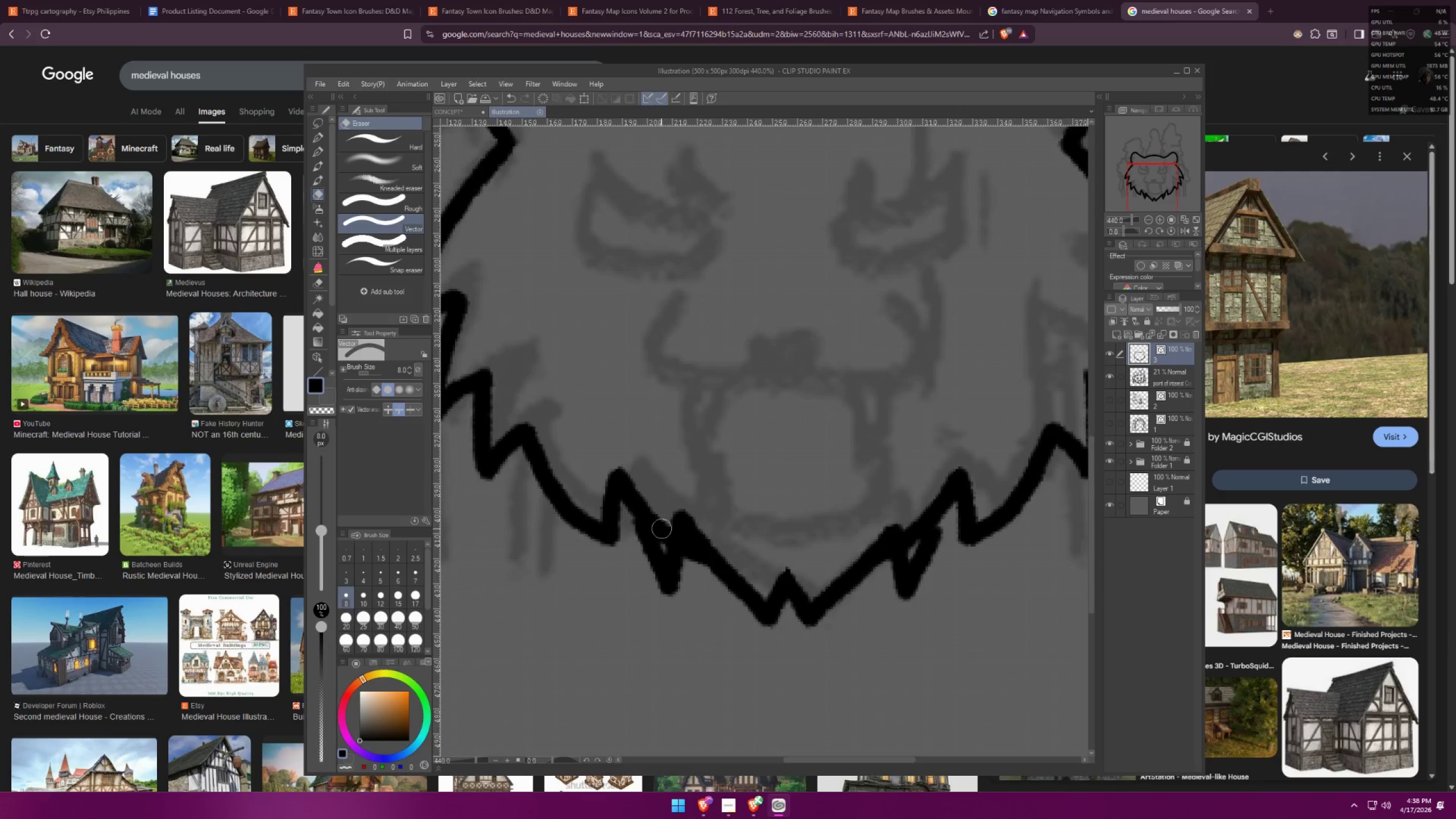 
hold_key(key=ControlLeft, duration=0.81)
 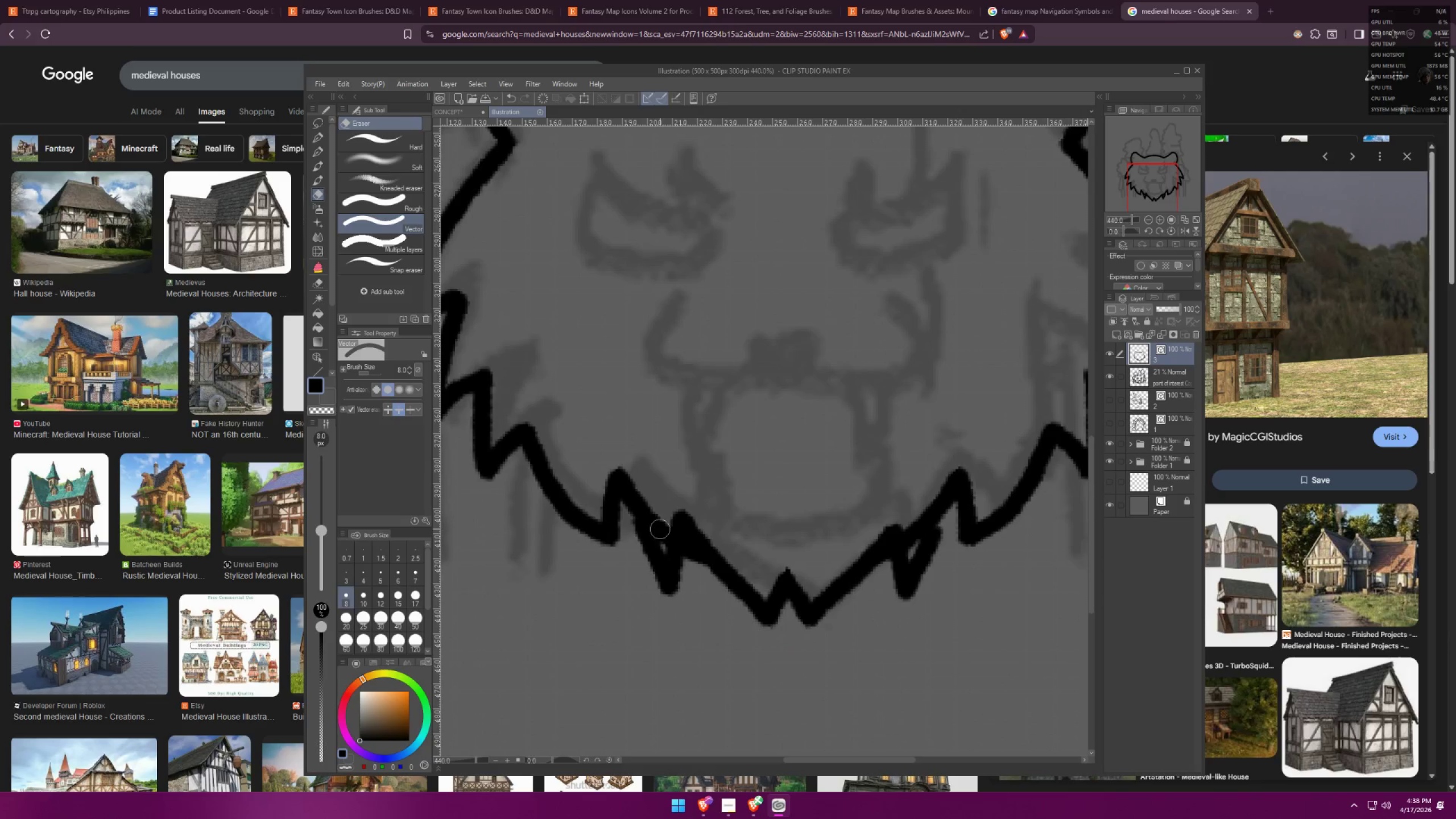 
key(E)
 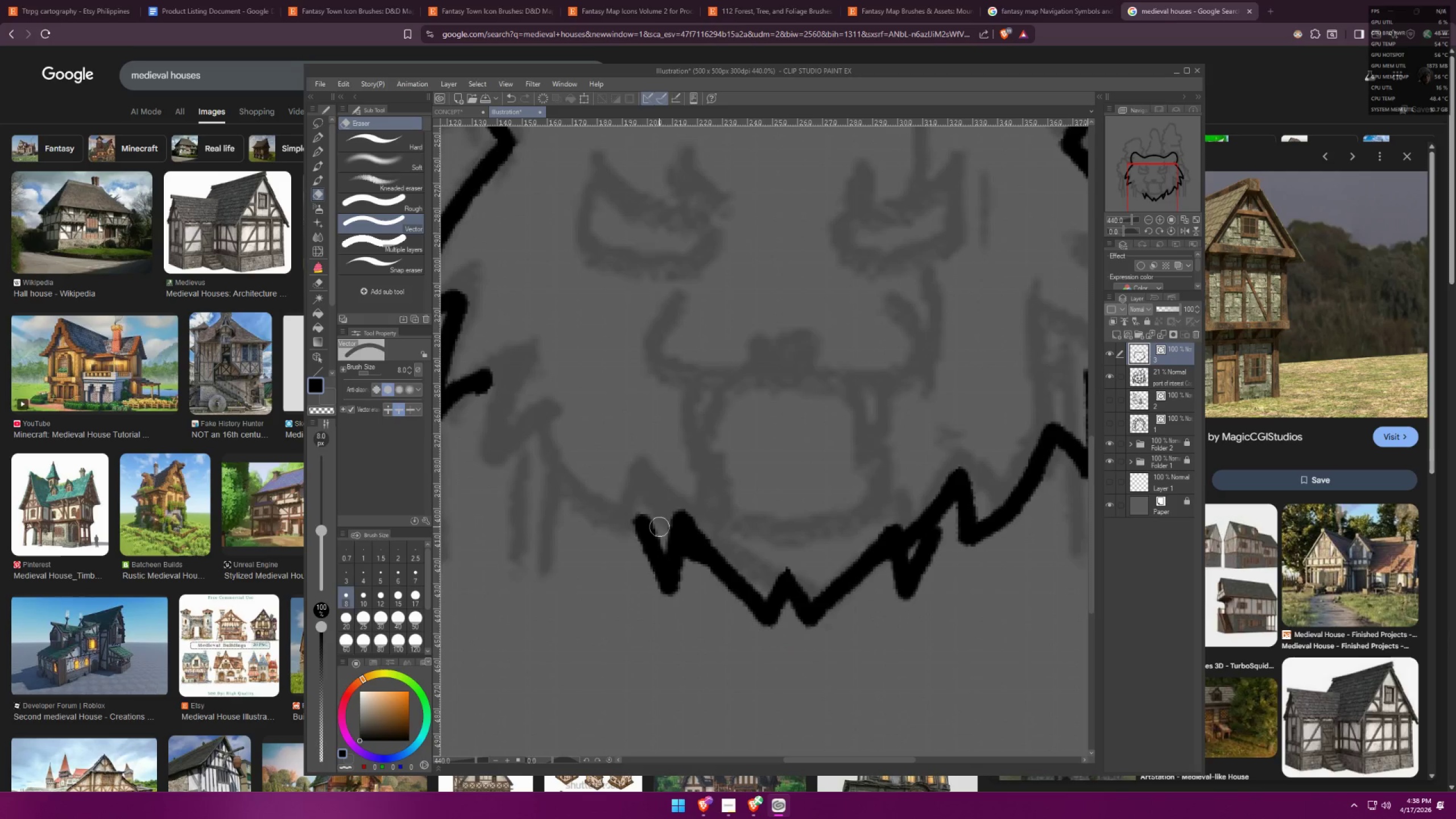 
key(Control+ControlLeft)
 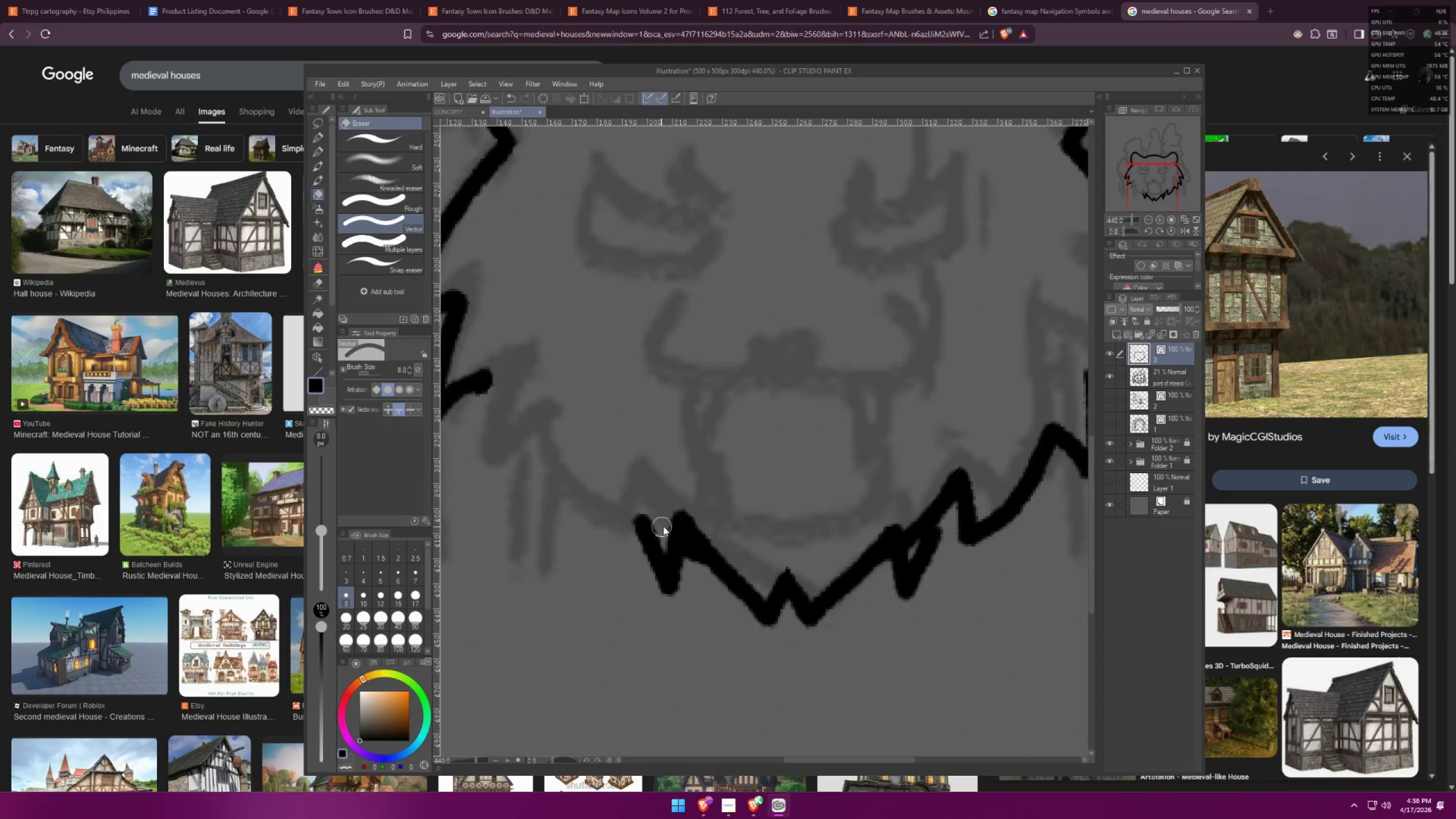 
key(Control+Z)
 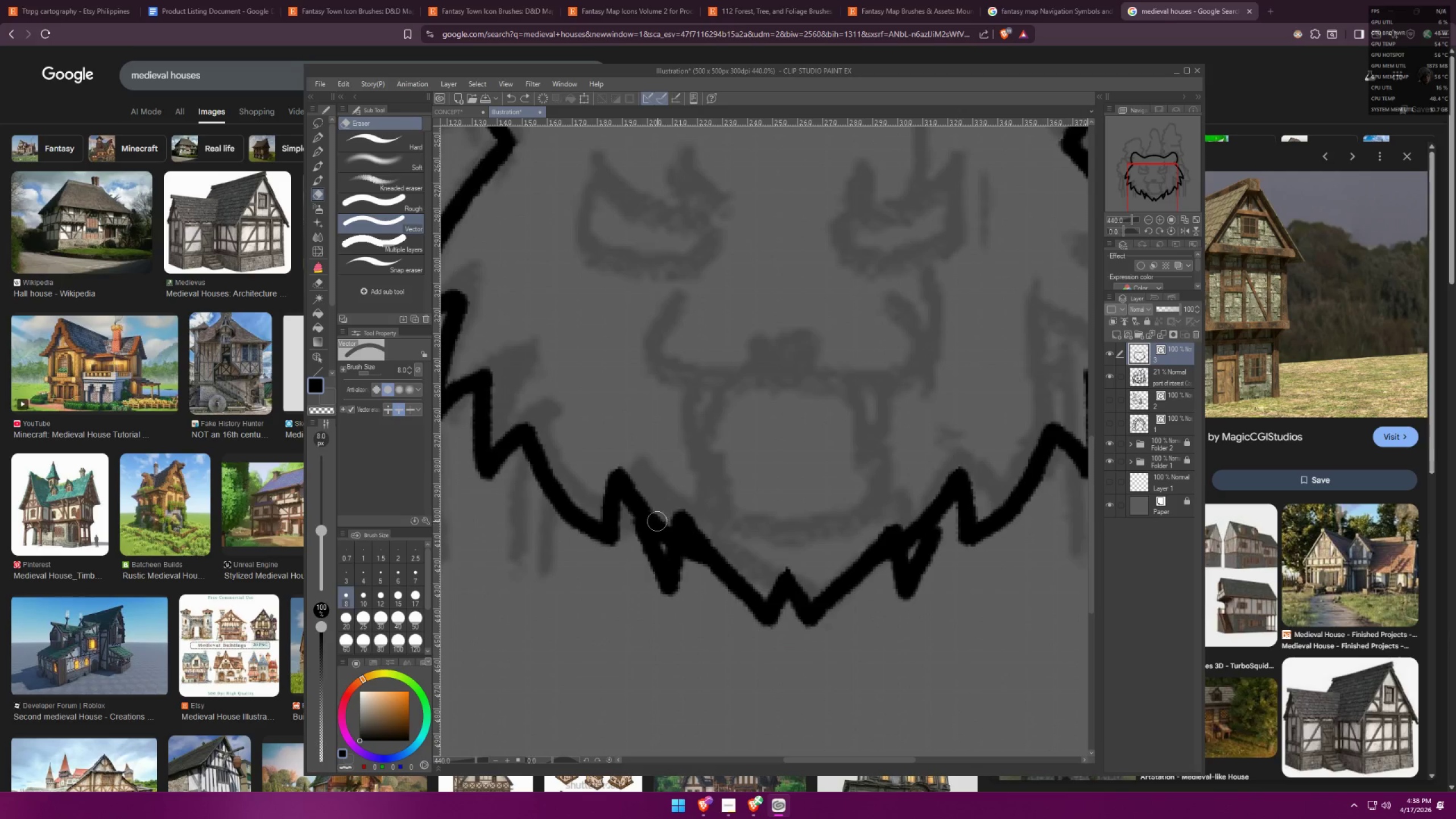 
hold_key(key=ControlLeft, duration=1.53)
 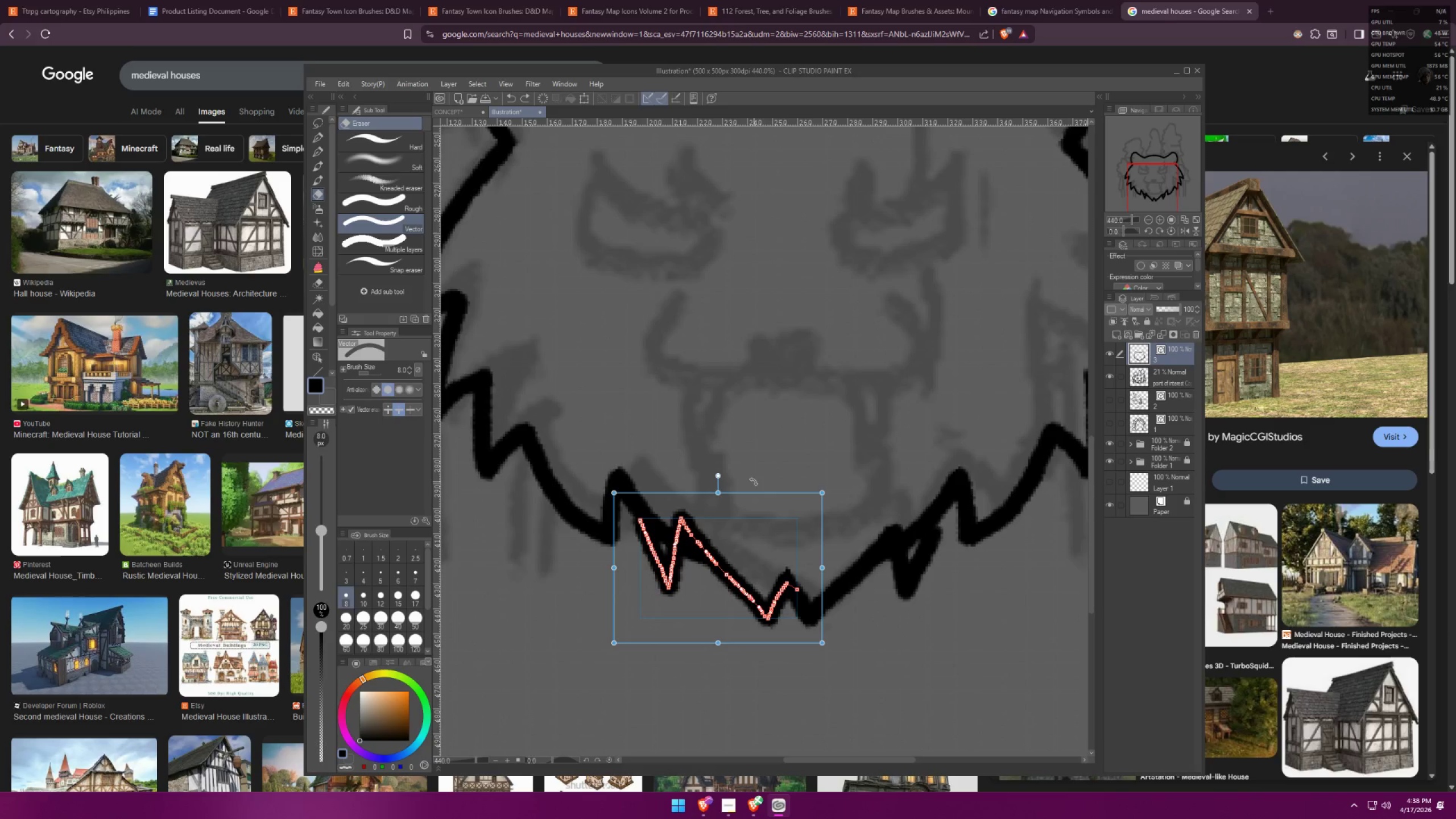 
hold_key(key=ControlLeft, duration=1.49)
left_click_drag(start_coordinate=[754, 482], to_coordinate=[759, 483])
 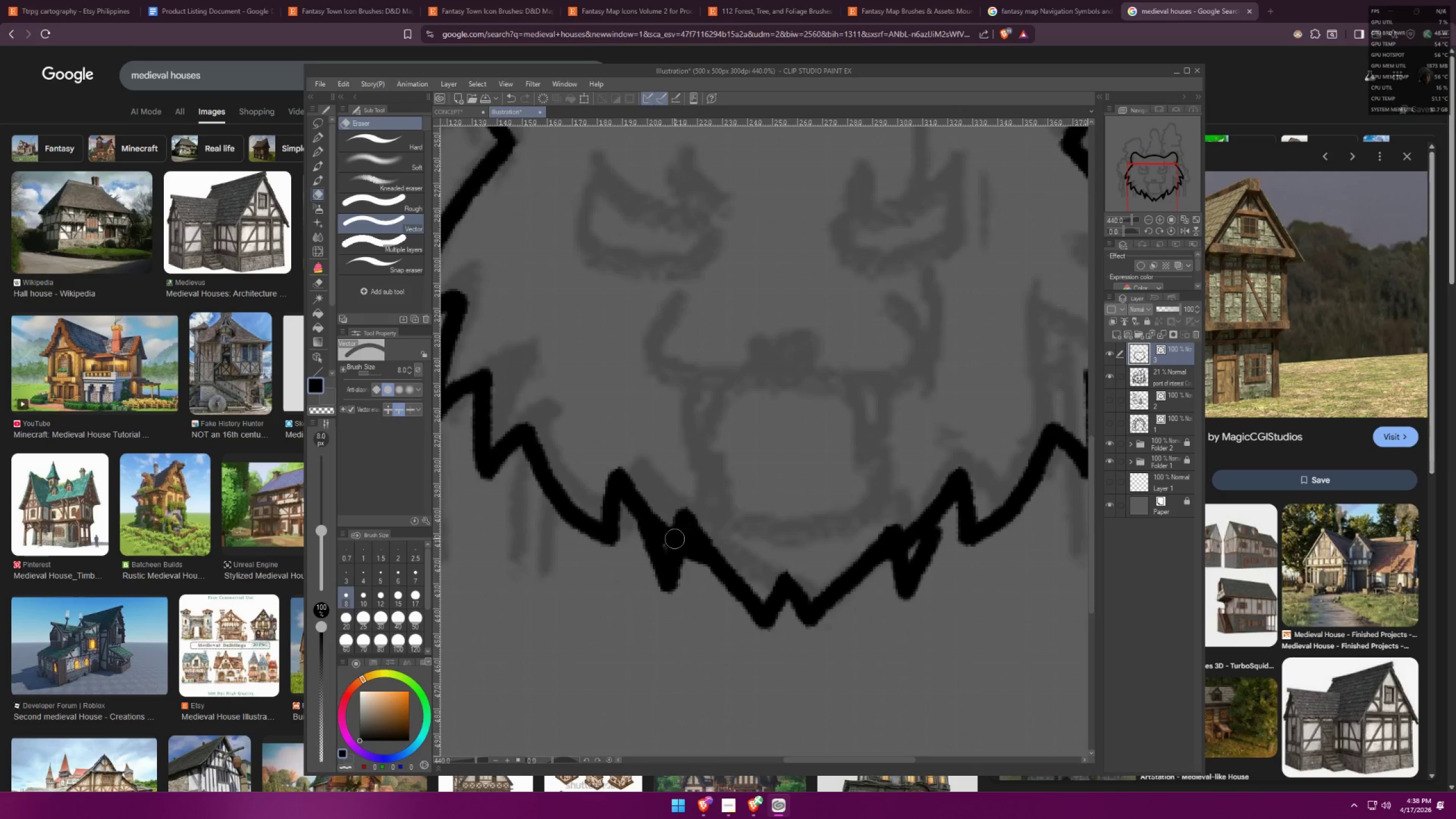 
key(E)
 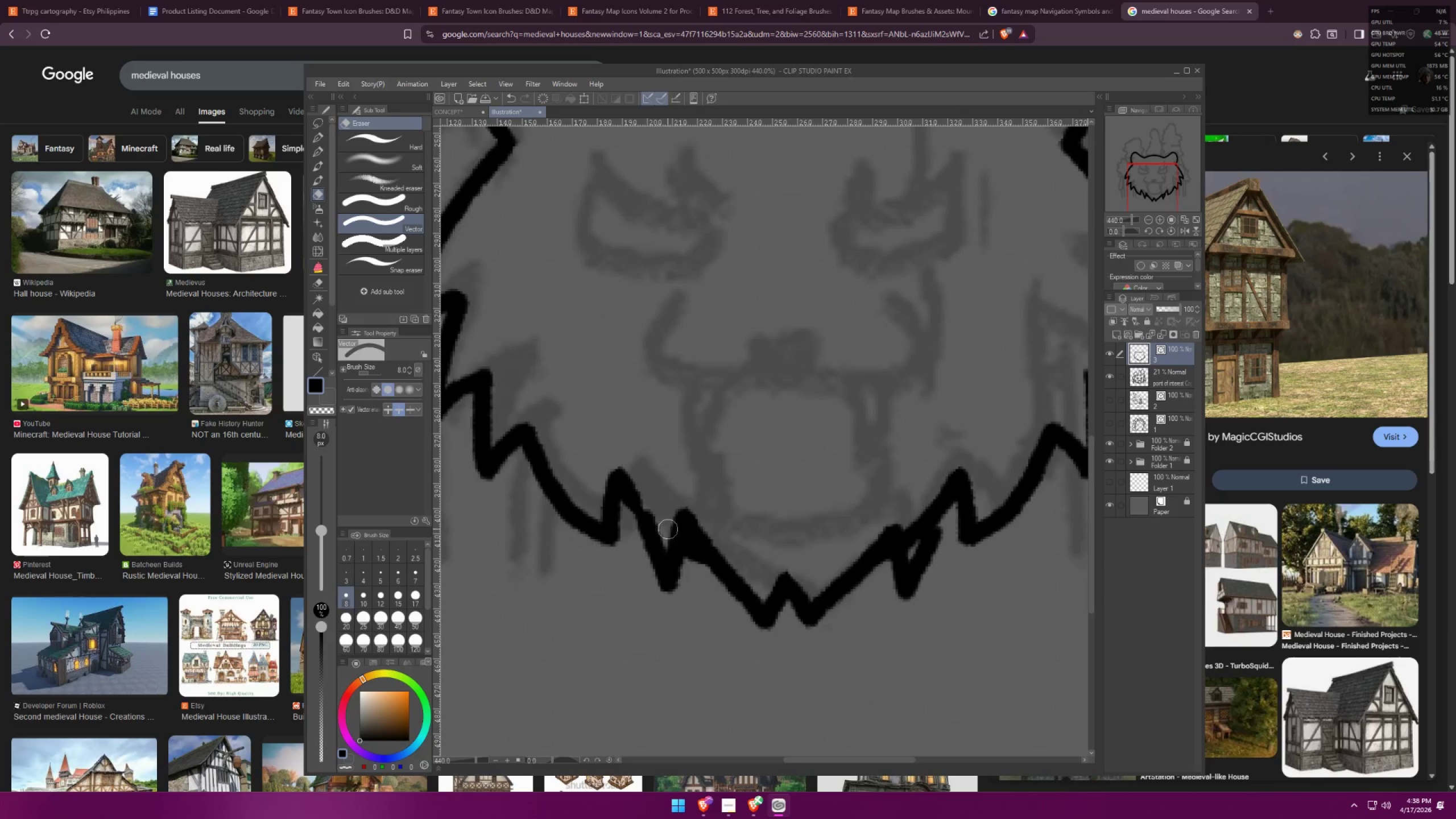 
key(Control+ControlLeft)
 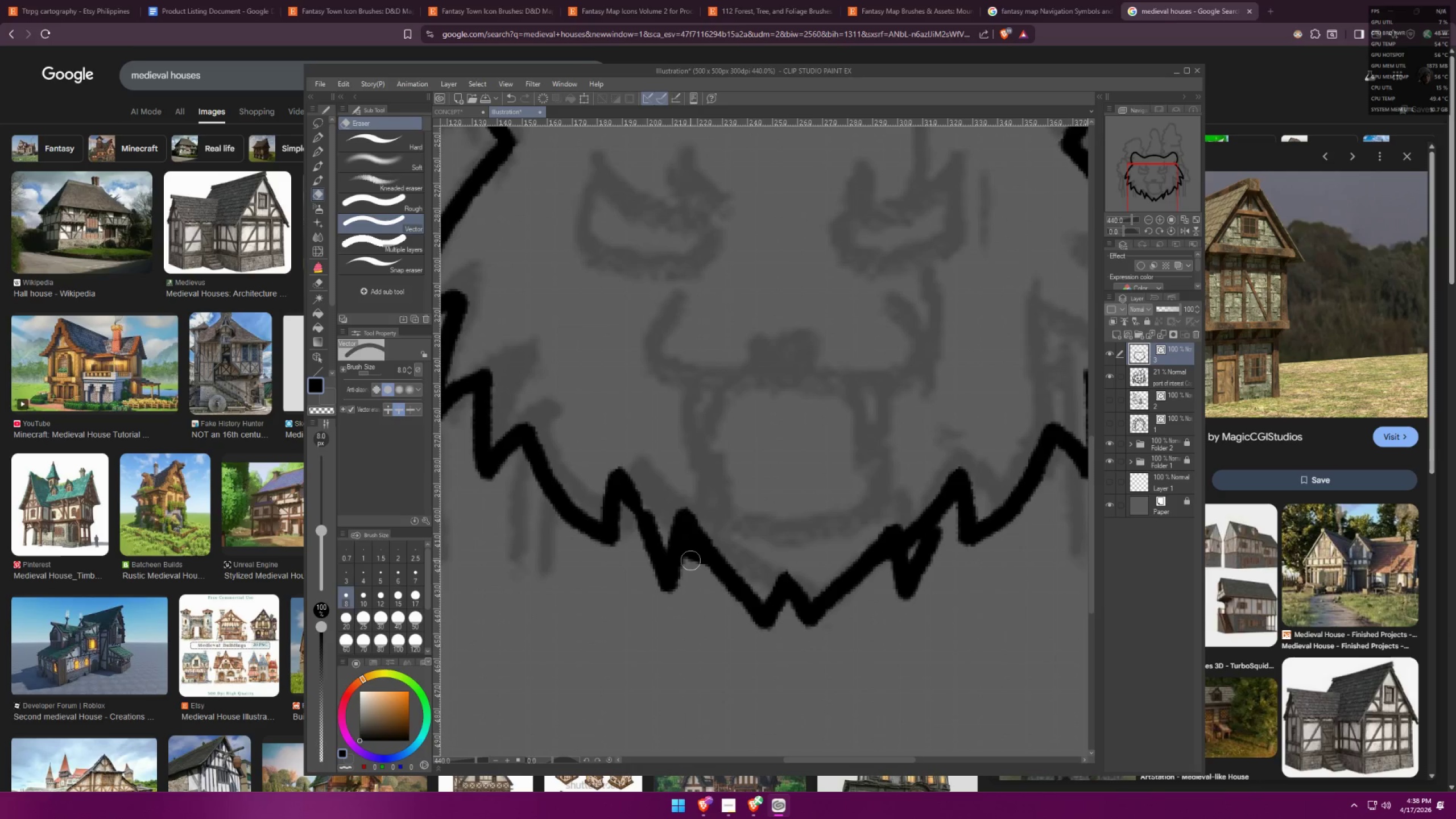 
left_click([691, 556])
 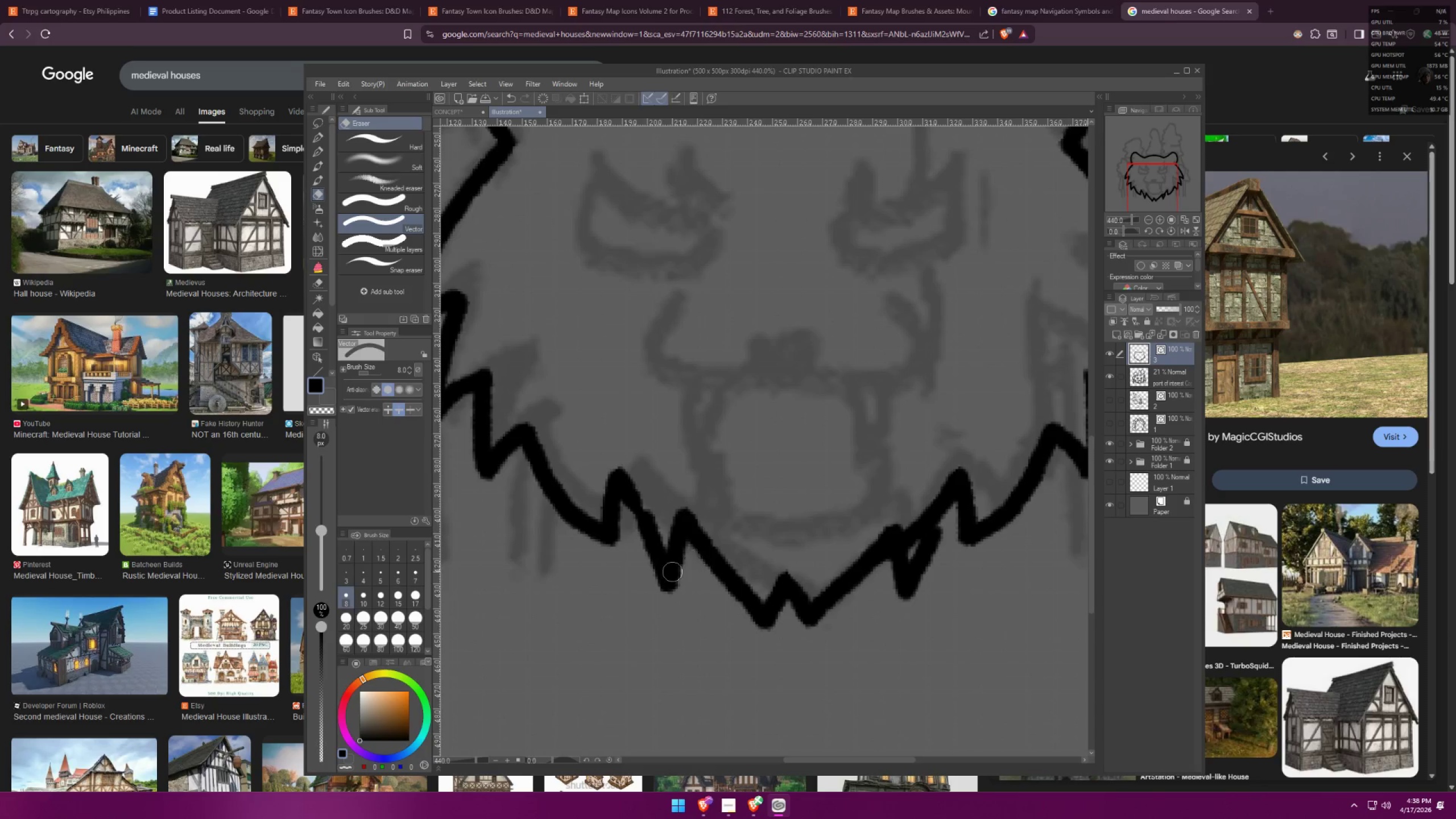 
scroll: coordinate [797, 547], scroll_direction: none, amount: 0.0
 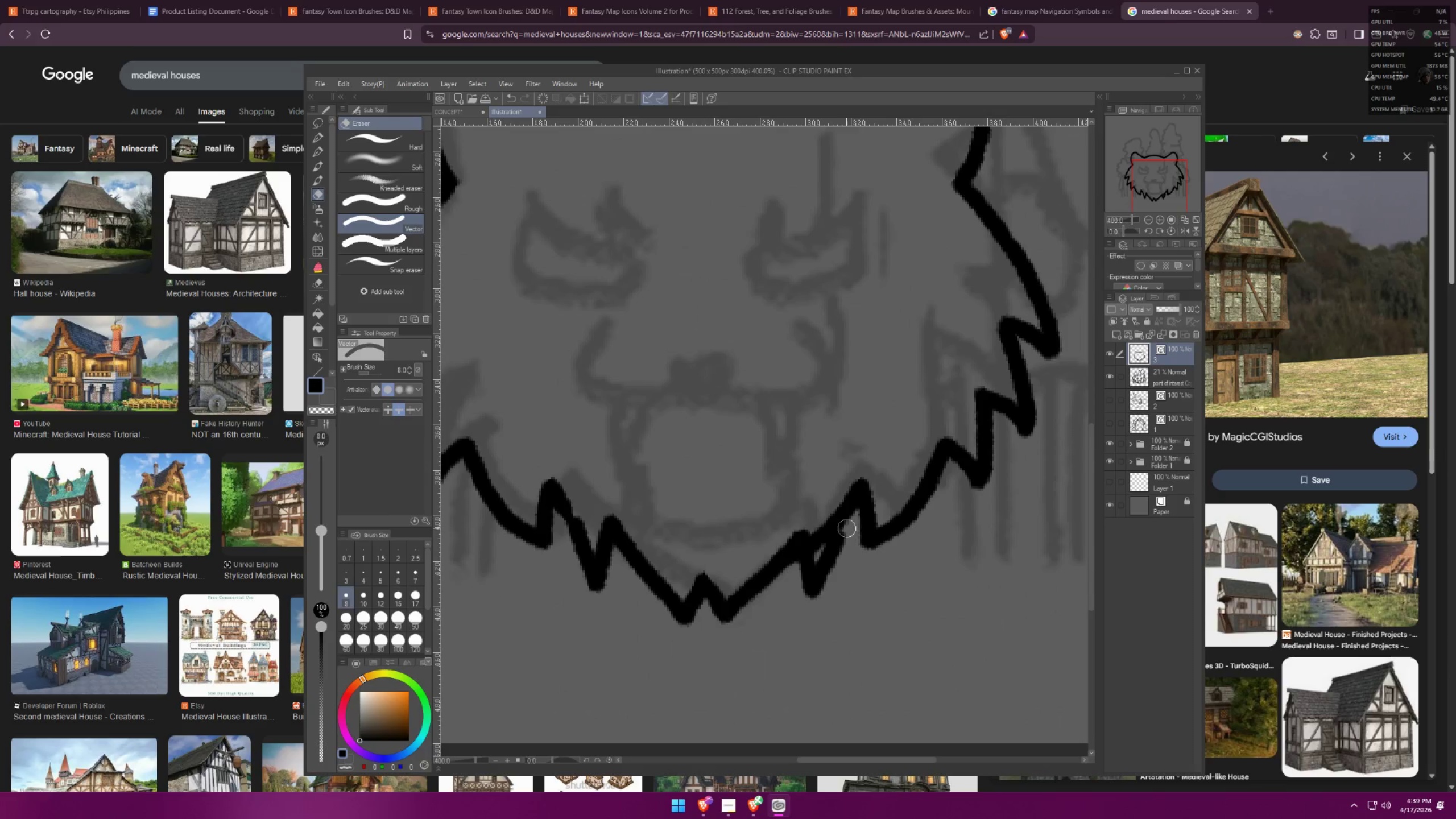 
hold_key(key=ControlLeft, duration=1.54)
left_click([833, 549])
 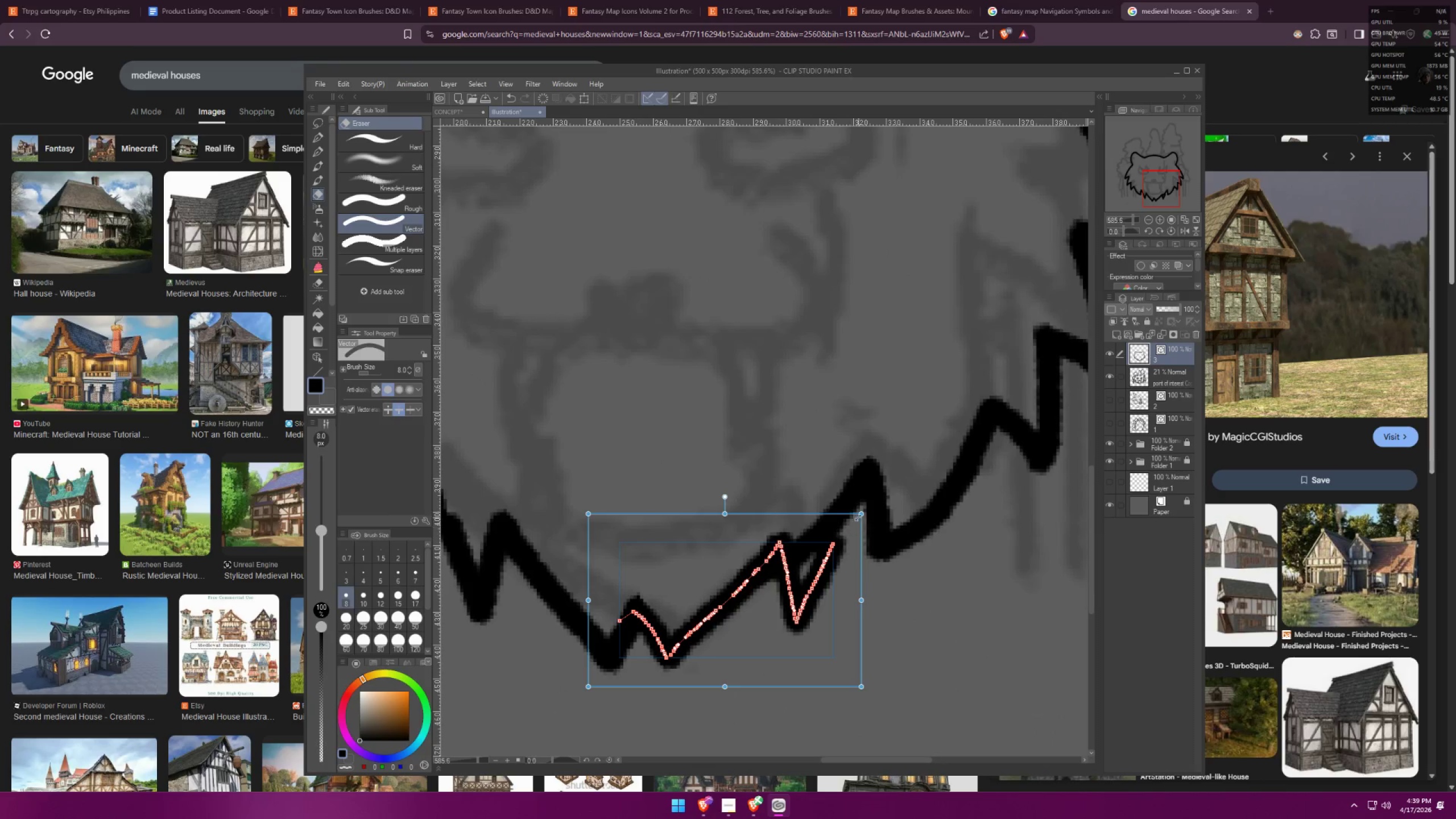 
scroll: coordinate [845, 524], scroll_direction: up, amount: 4.0
 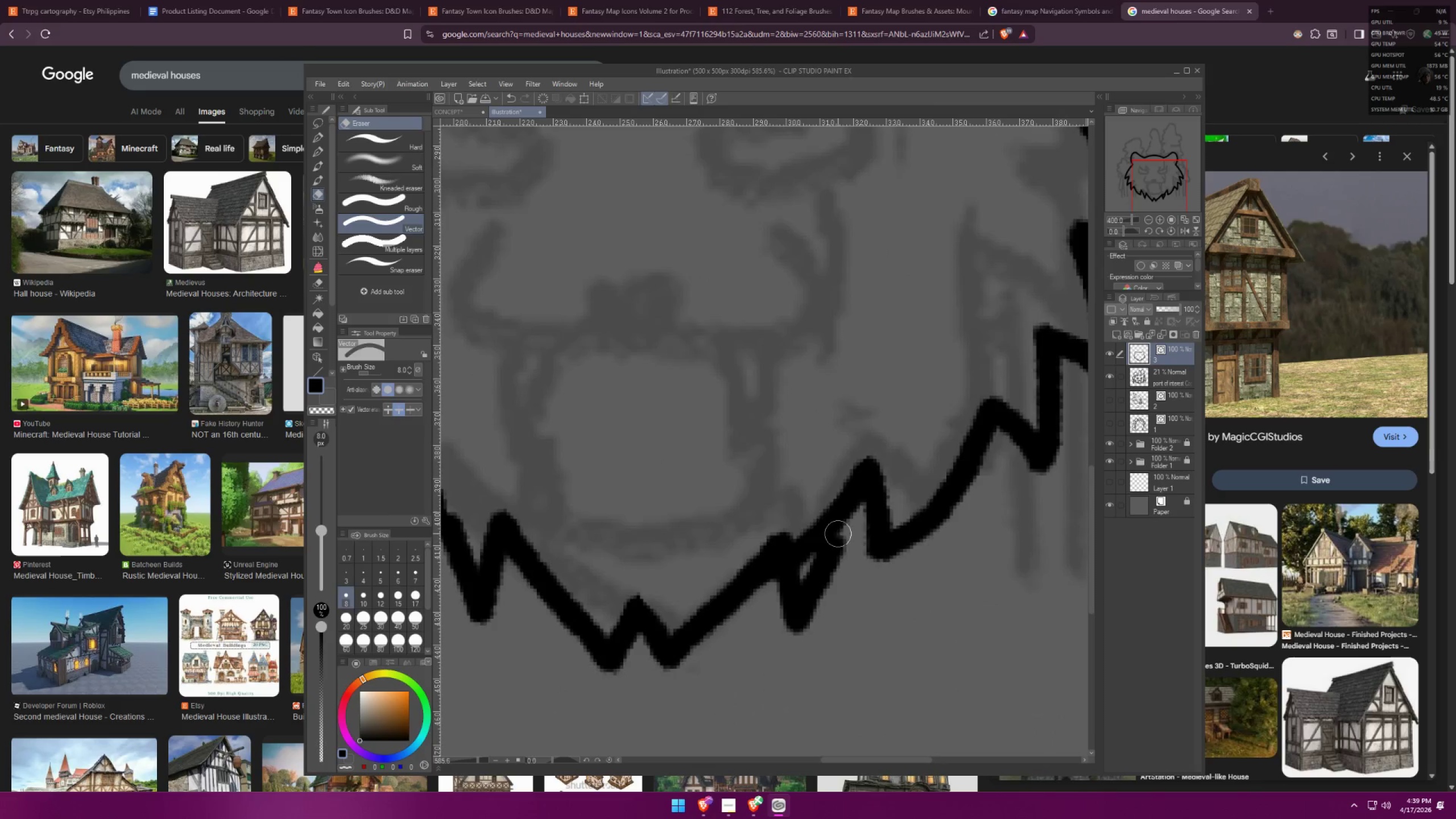 
left_click_drag(start_coordinate=[862, 512], to_coordinate=[855, 518])
 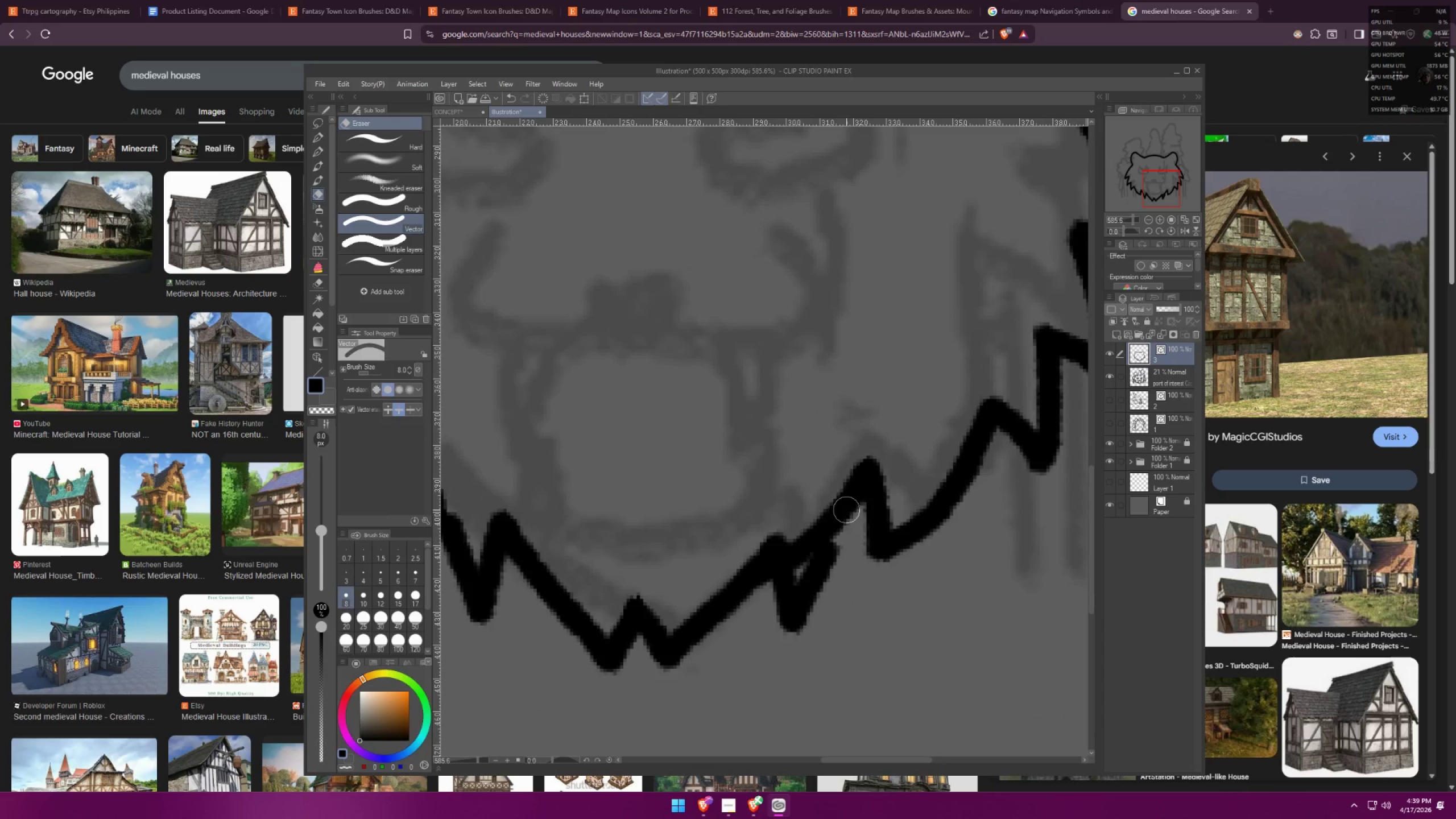 
hold_key(key=ControlLeft, duration=1.45)
 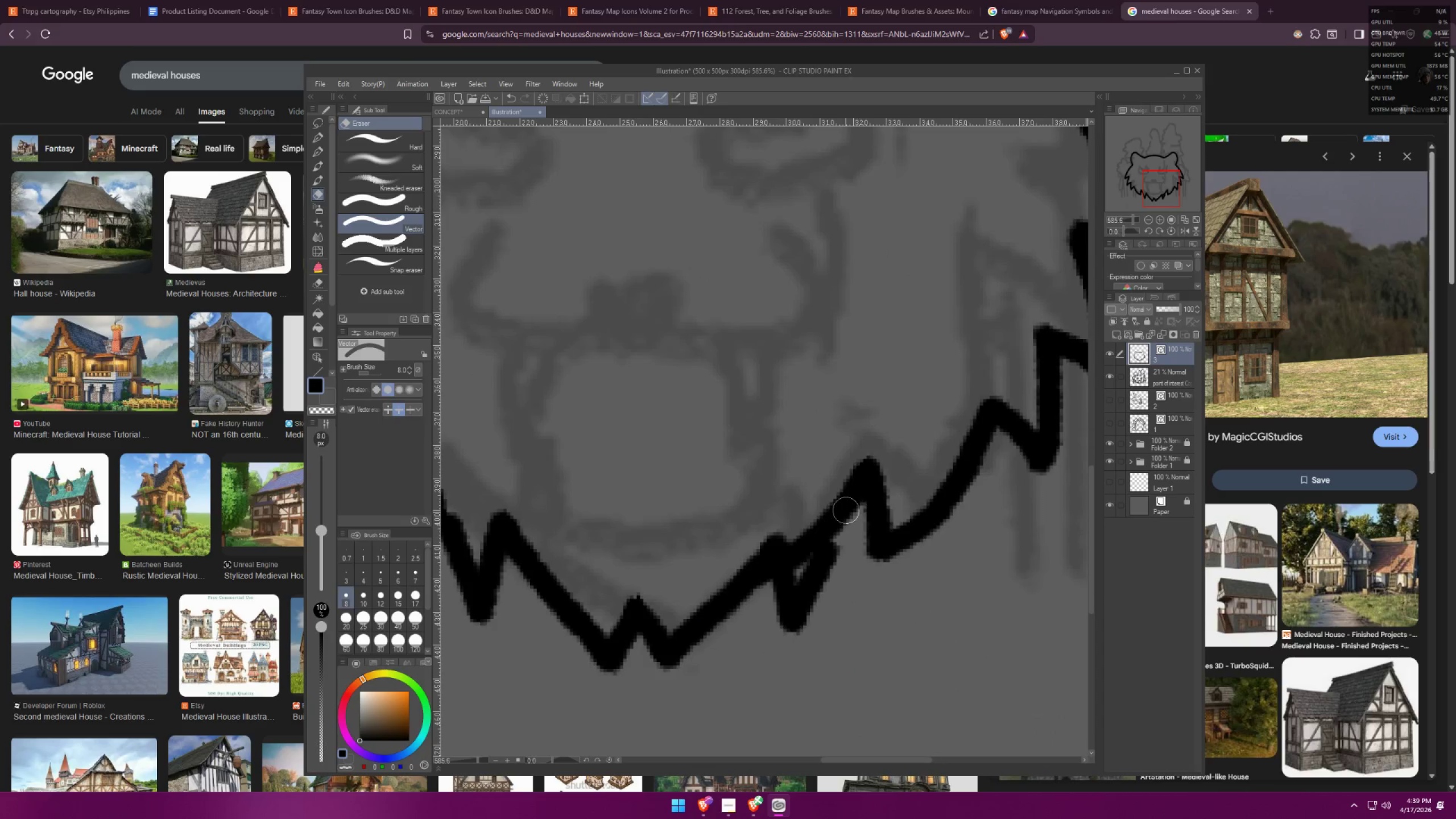 
key(Control+ControlLeft)
 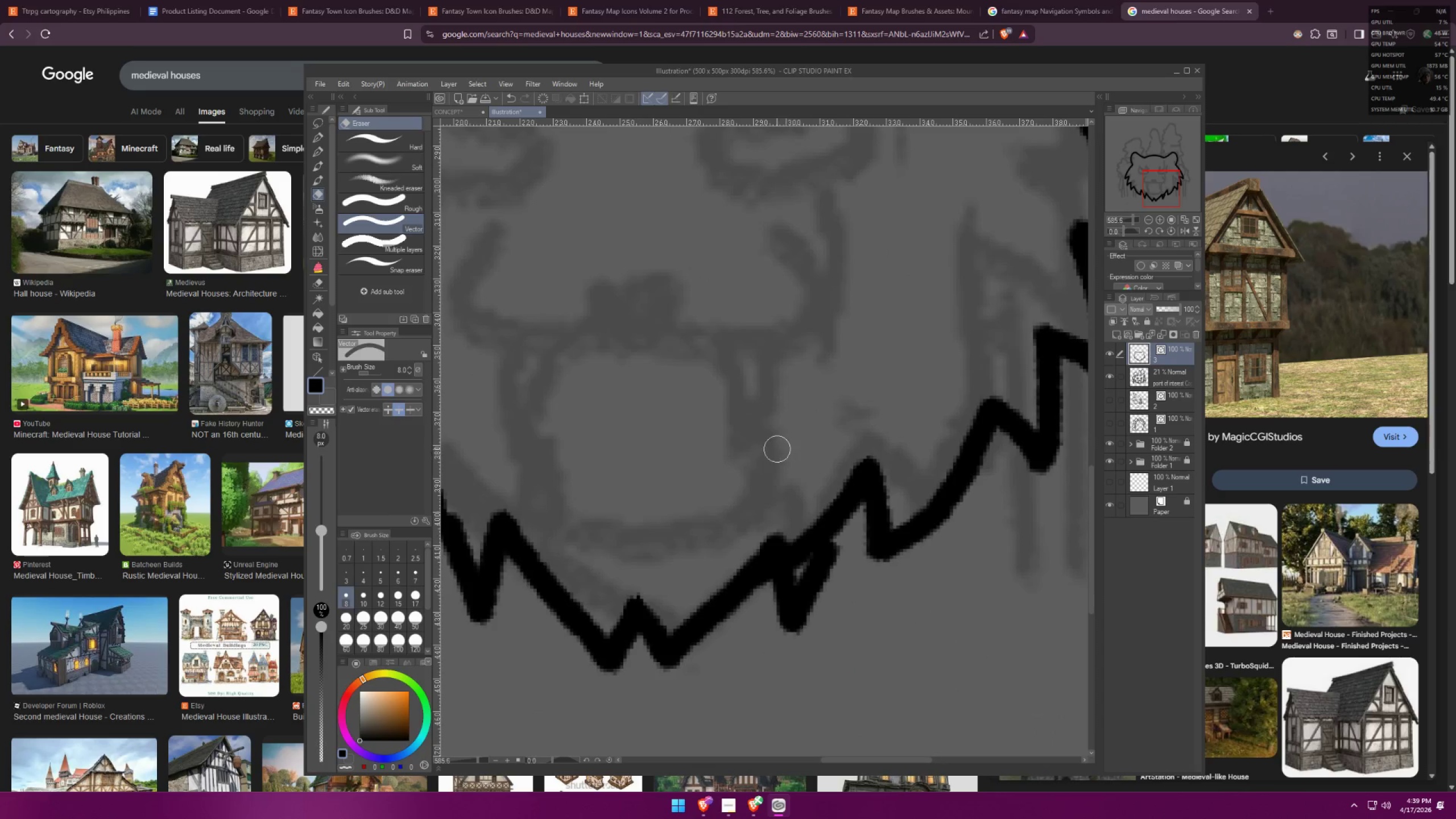 
left_click([320, 135])
 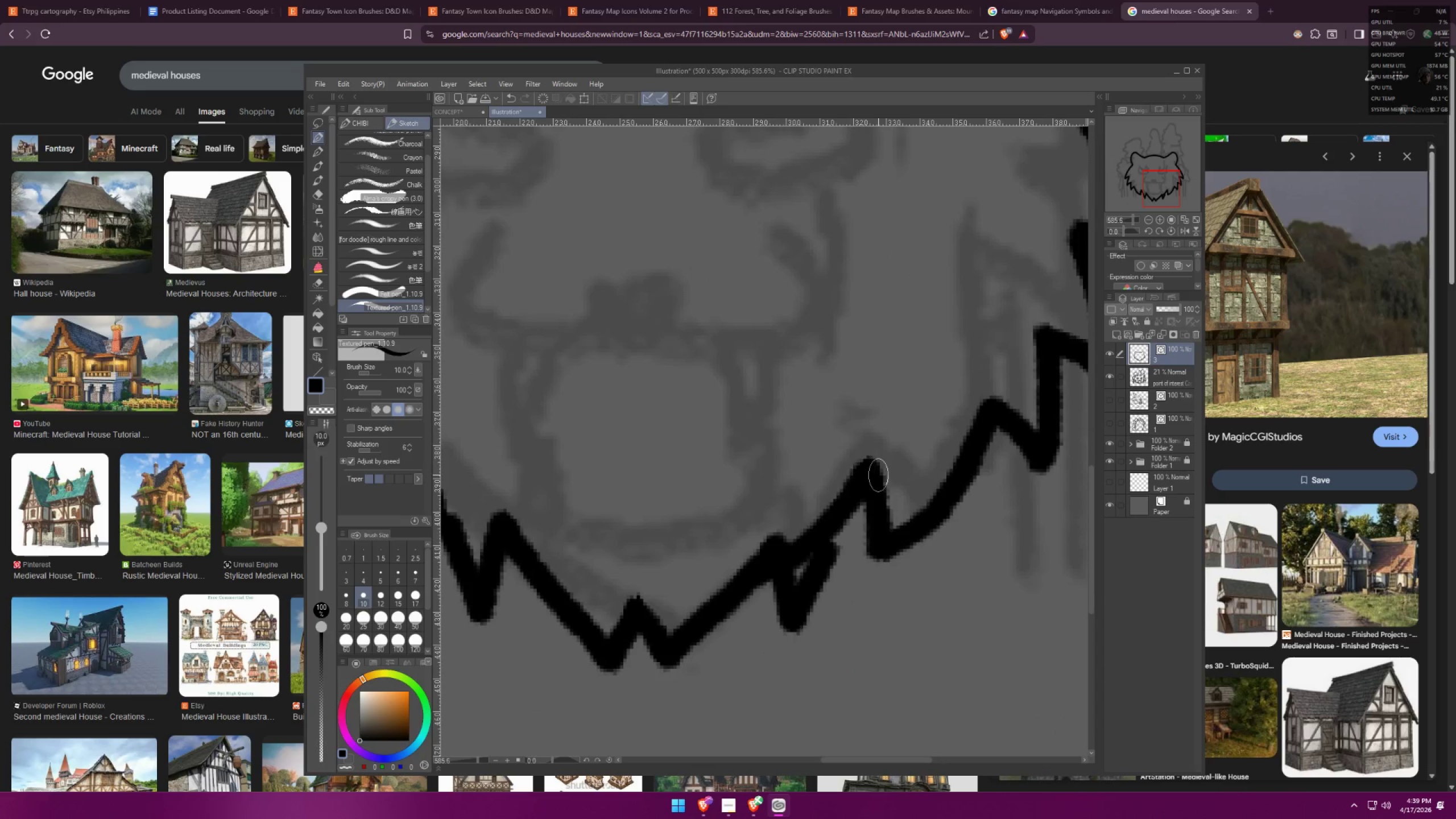 
left_click_drag(start_coordinate=[875, 474], to_coordinate=[827, 556])
 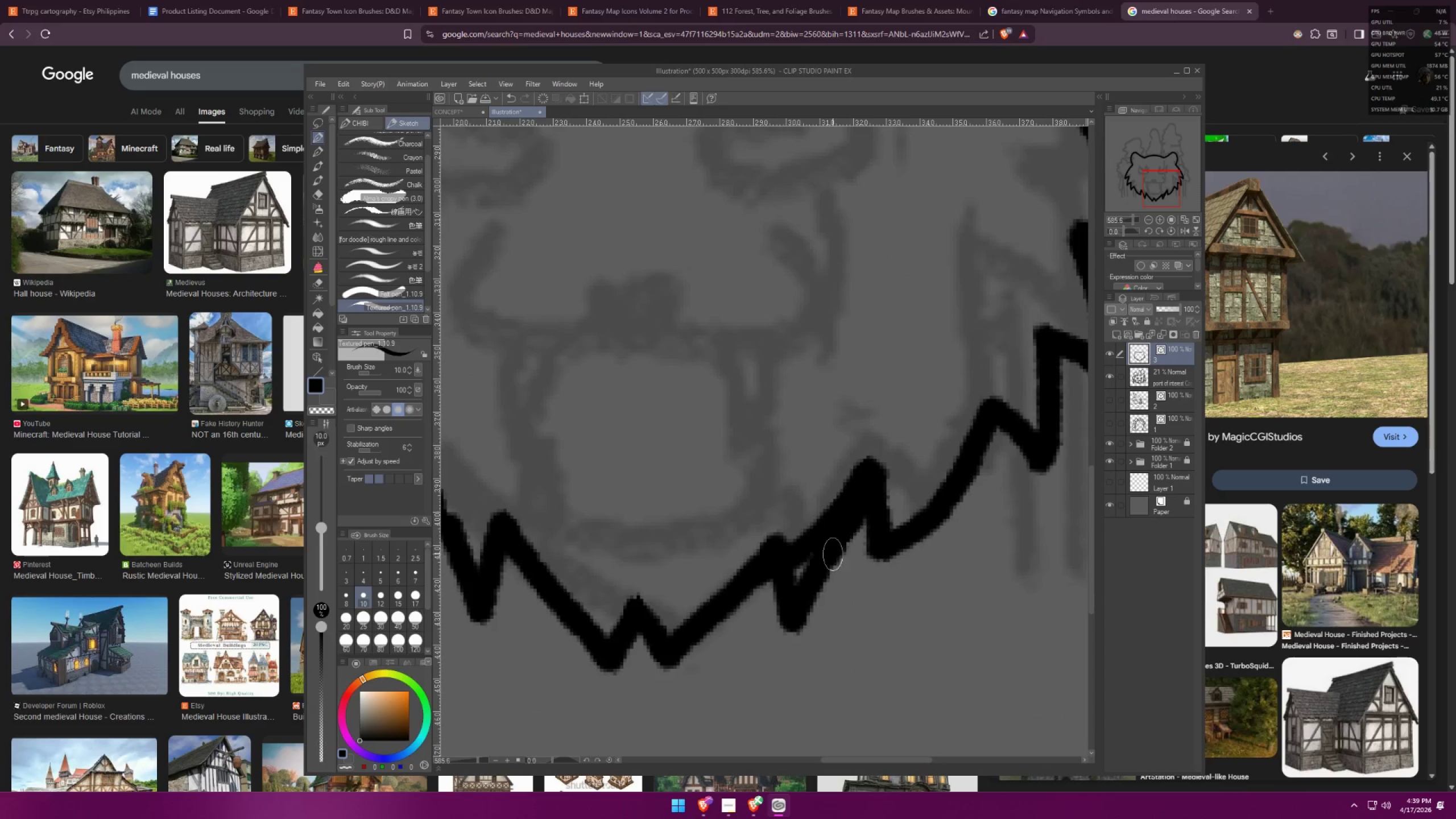 
key(Control+ControlLeft)
 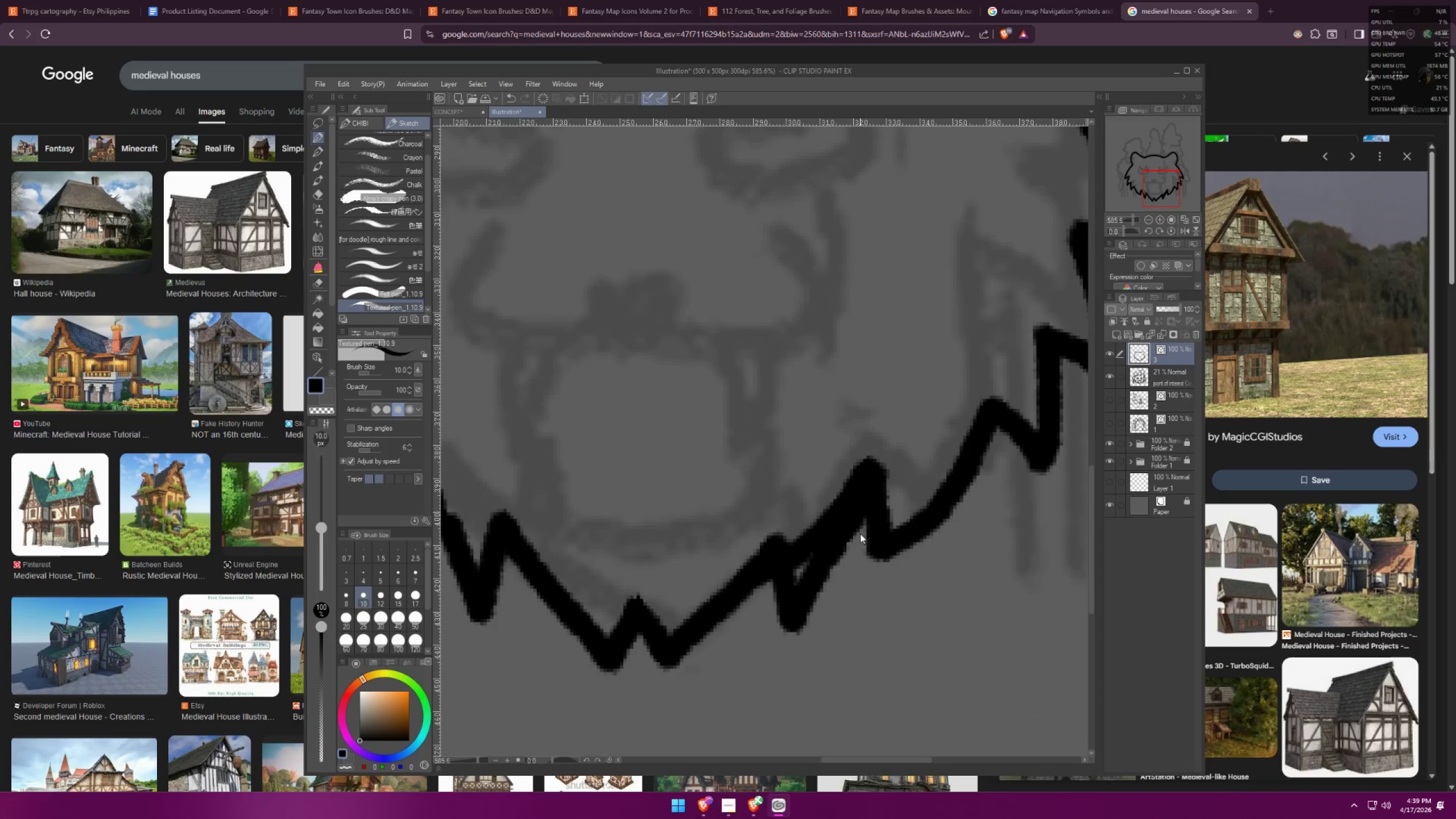 
key(Control+Z)
 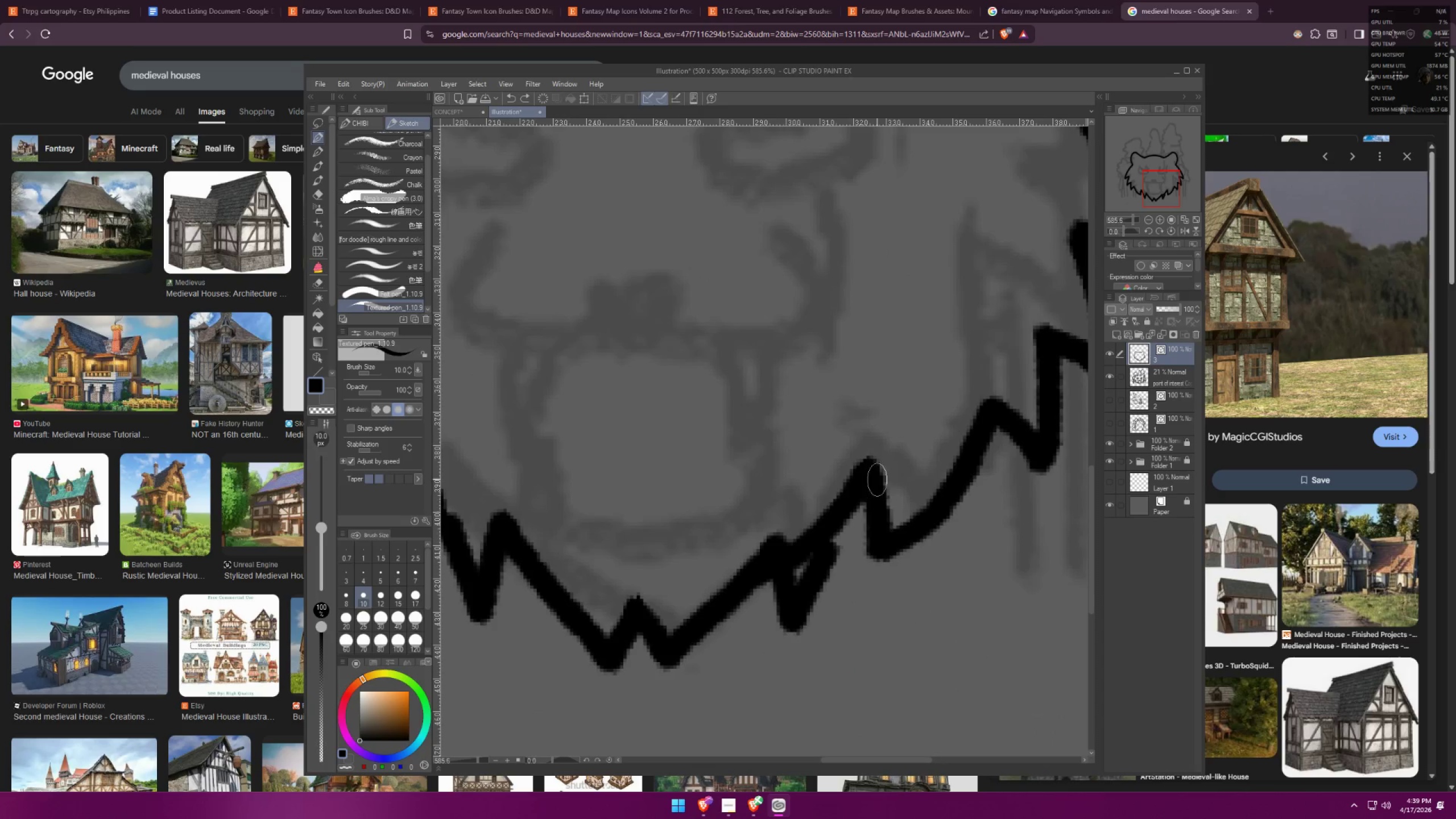 
left_click_drag(start_coordinate=[876, 474], to_coordinate=[824, 561])
 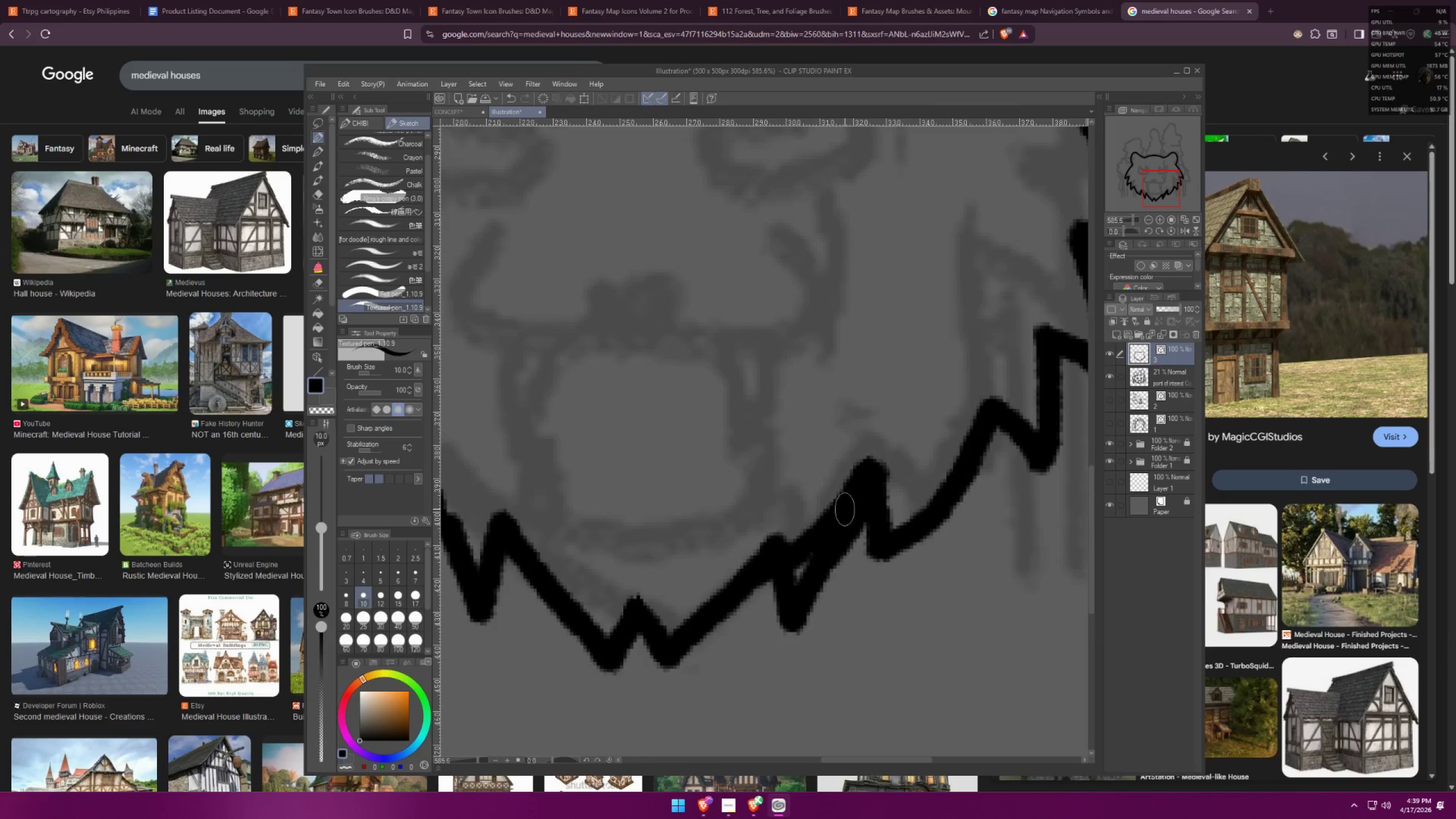 
key(E)
 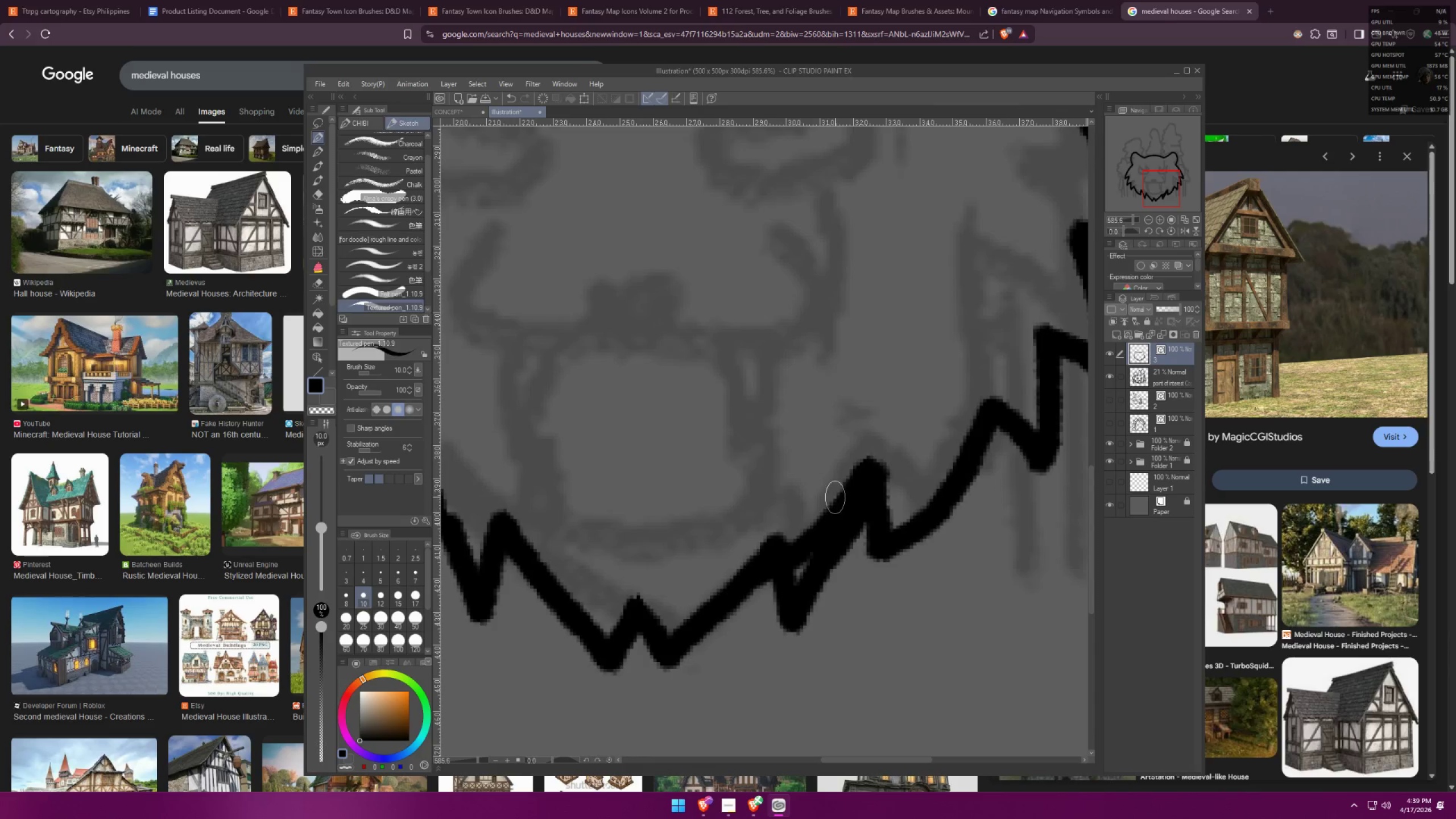 
left_click_drag(start_coordinate=[834, 502], to_coordinate=[839, 515])
 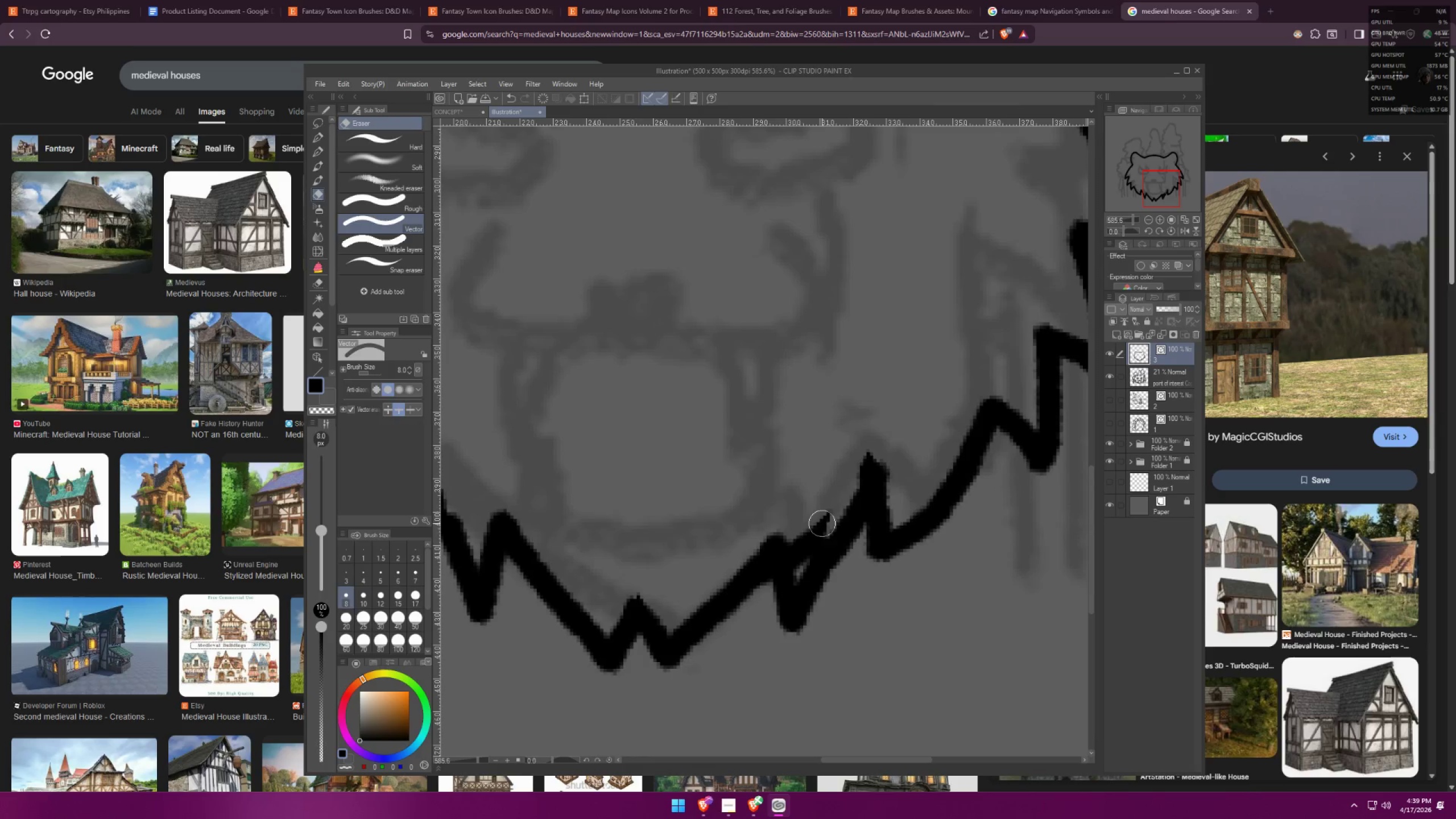 
left_click([817, 529])
 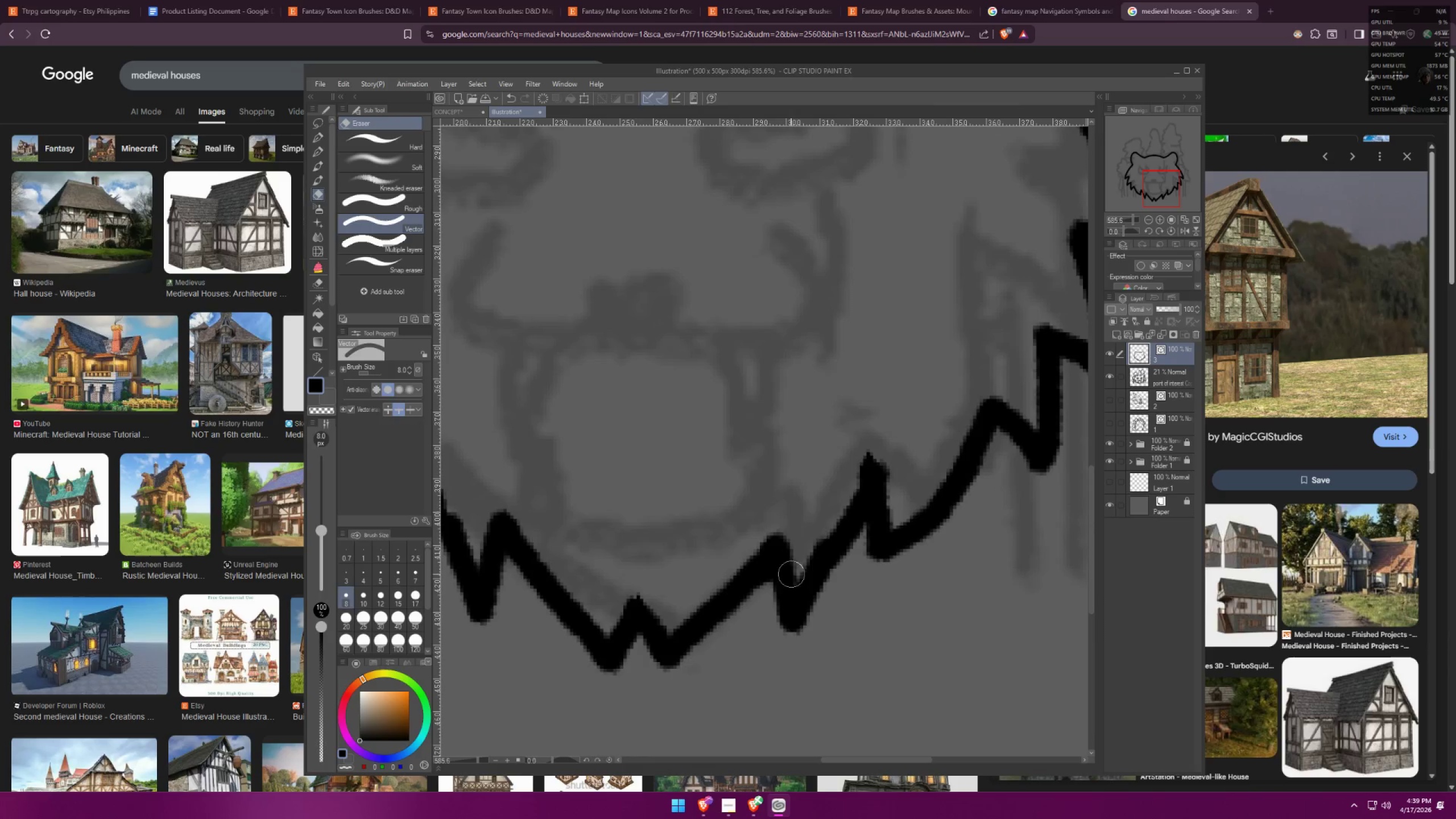 
left_click([872, 449])
 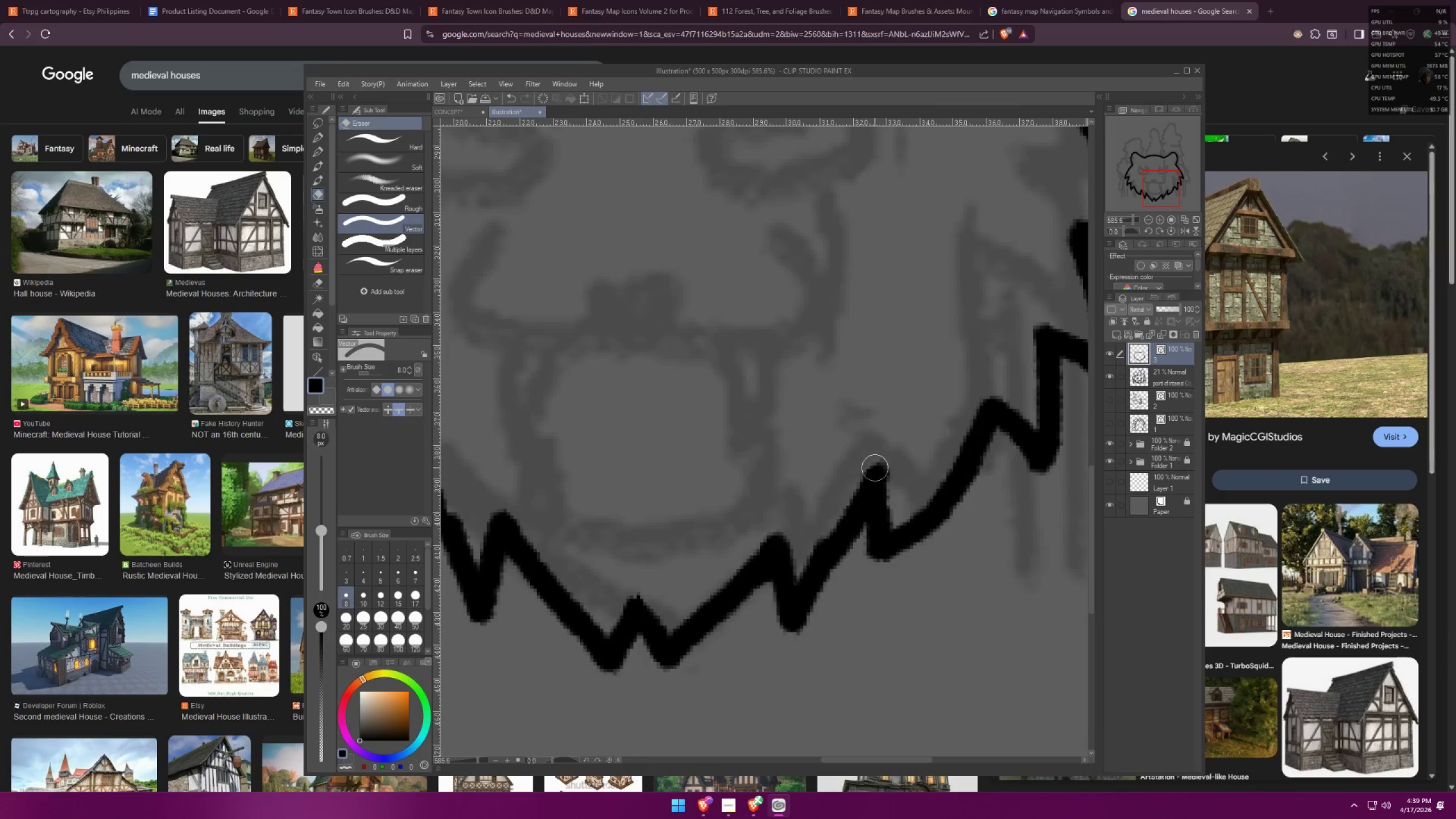 
scroll: coordinate [868, 468], scroll_direction: down, amount: 14.0
 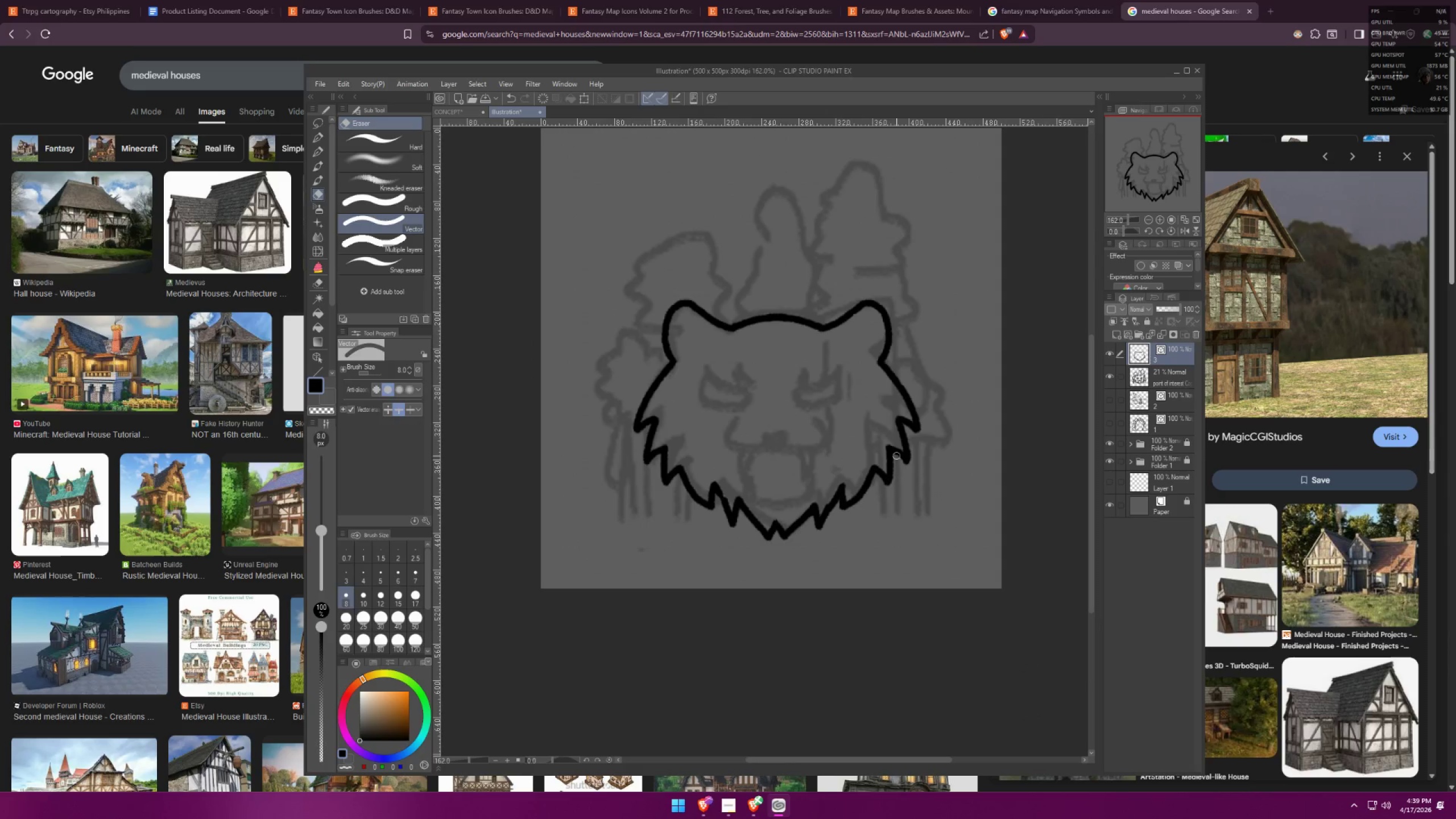 
left_click_drag(start_coordinate=[816, 456], to_coordinate=[816, 463])
 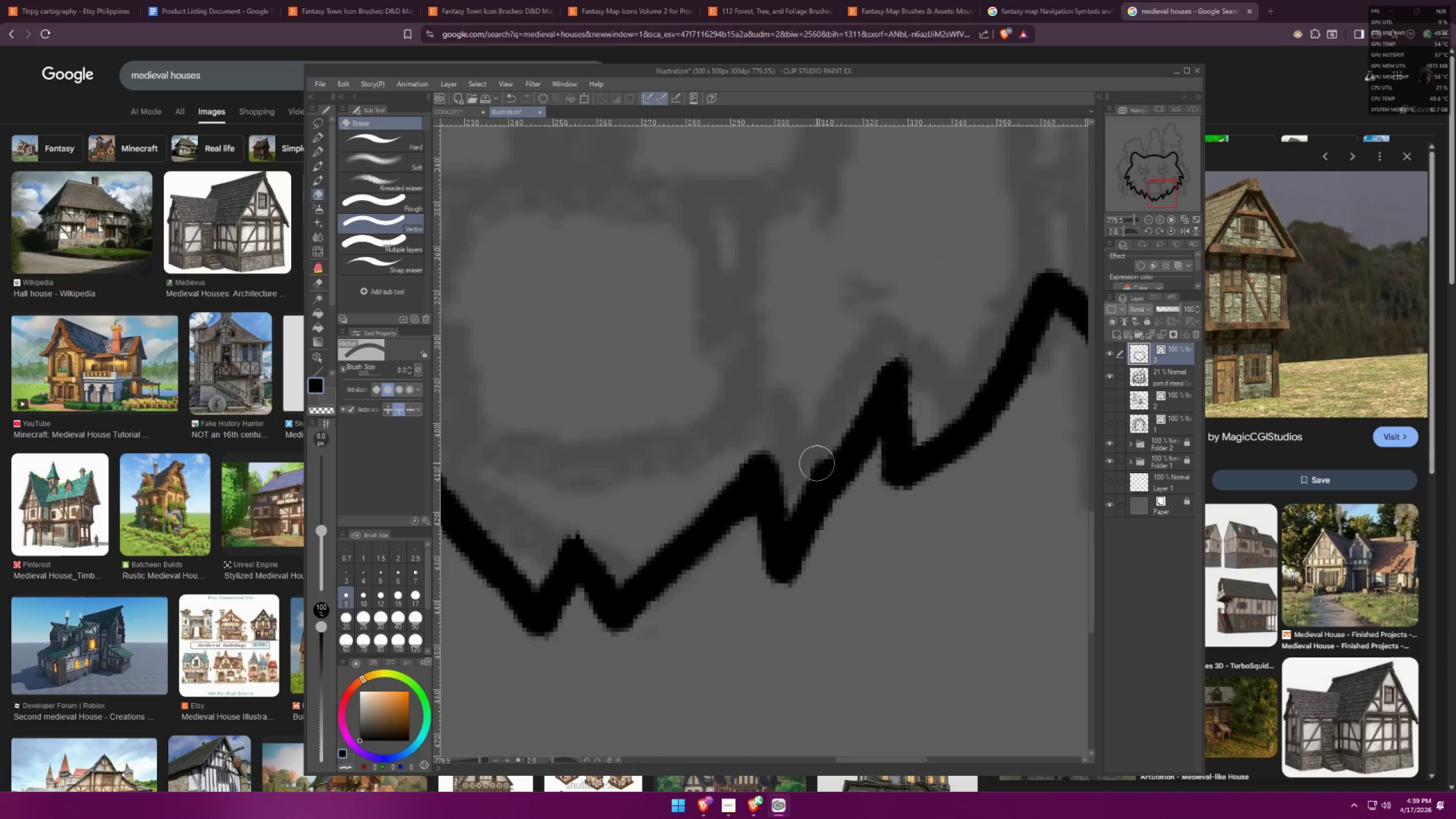 
scroll: coordinate [833, 502], scroll_direction: up, amount: 18.0
 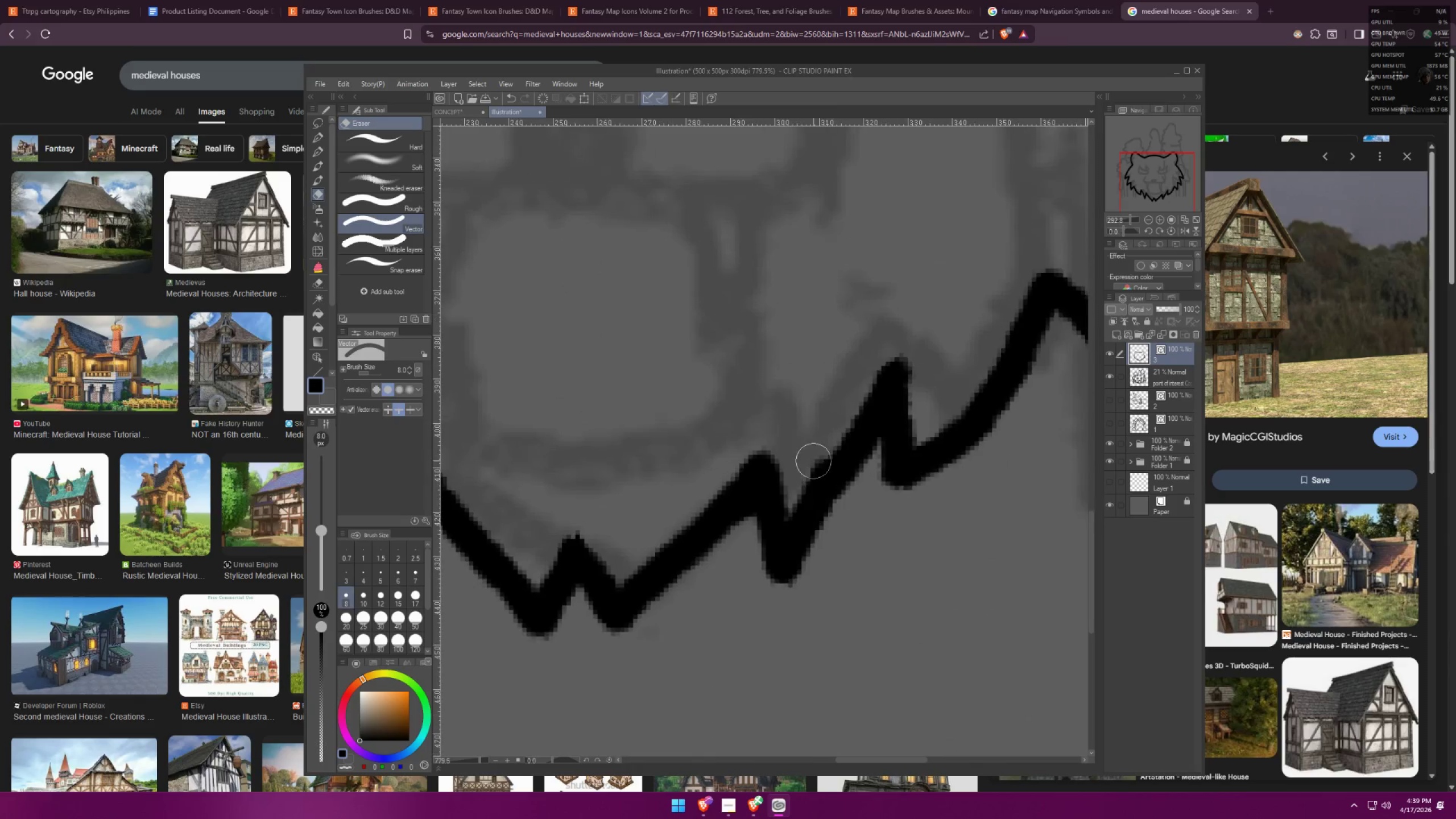 
double_click([813, 465])
 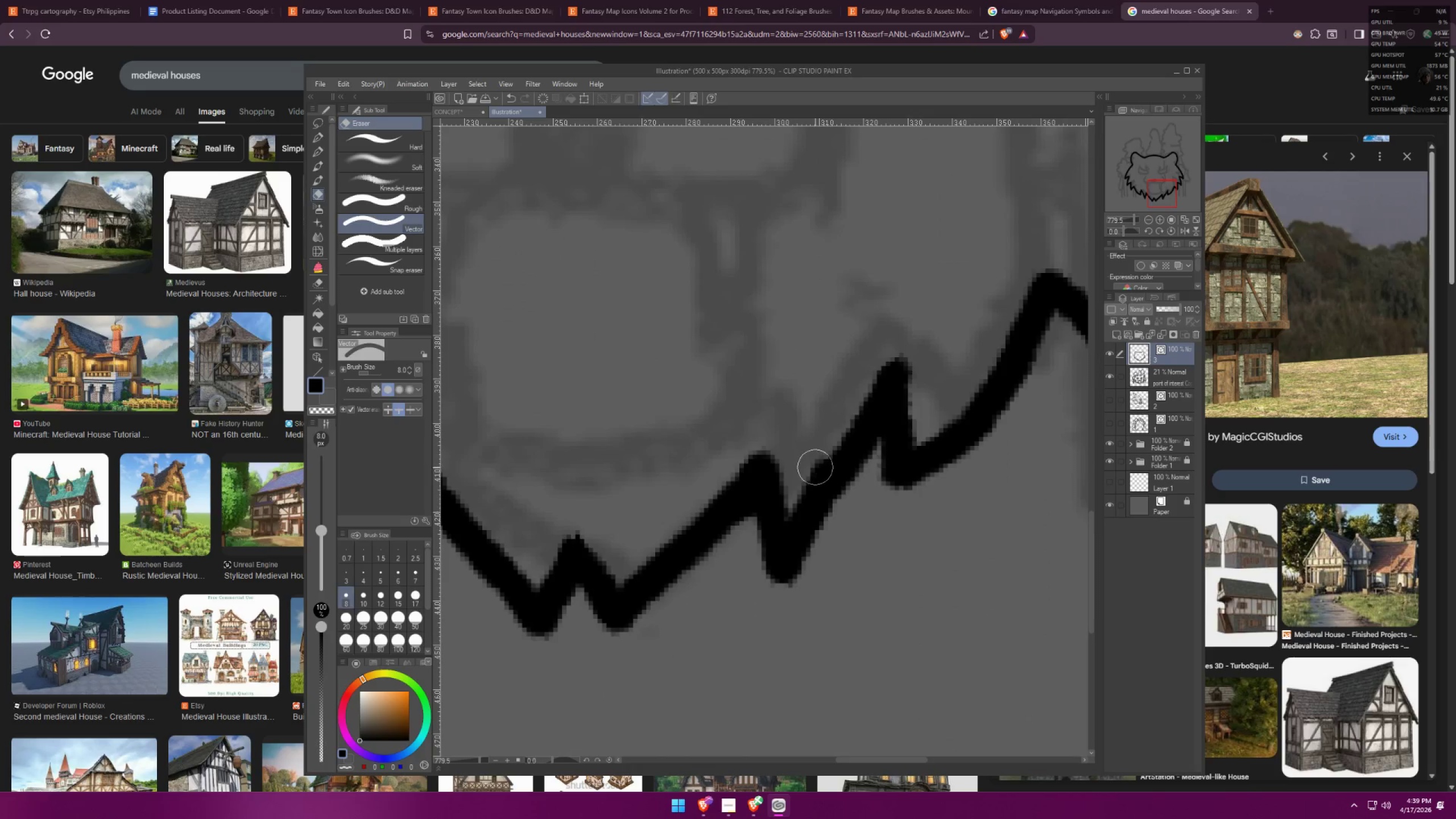 
triple_click([816, 471])
 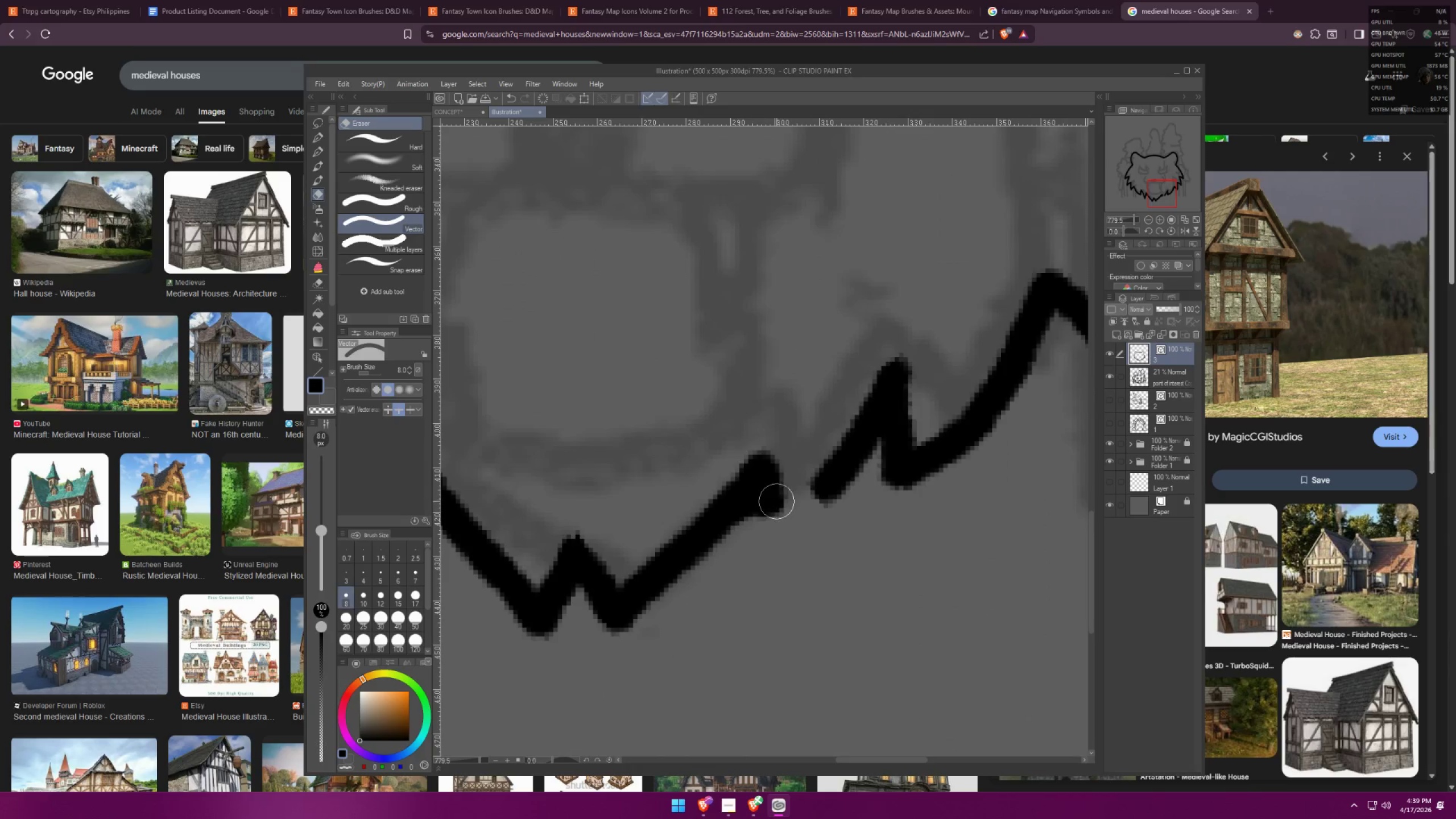 
left_click_drag(start_coordinate=[764, 465], to_coordinate=[764, 481])
 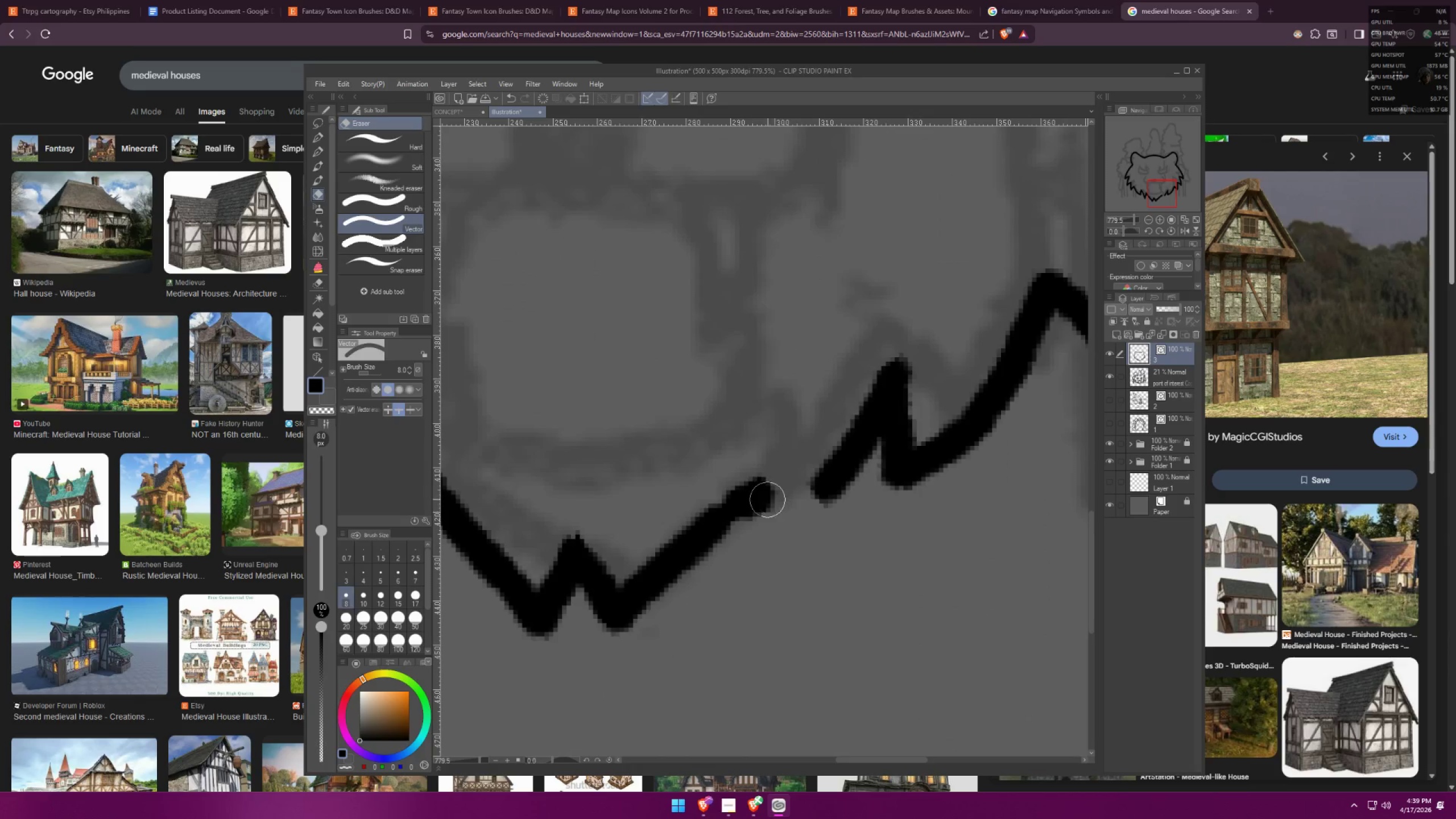 
left_click_drag(start_coordinate=[761, 483], to_coordinate=[754, 522])
 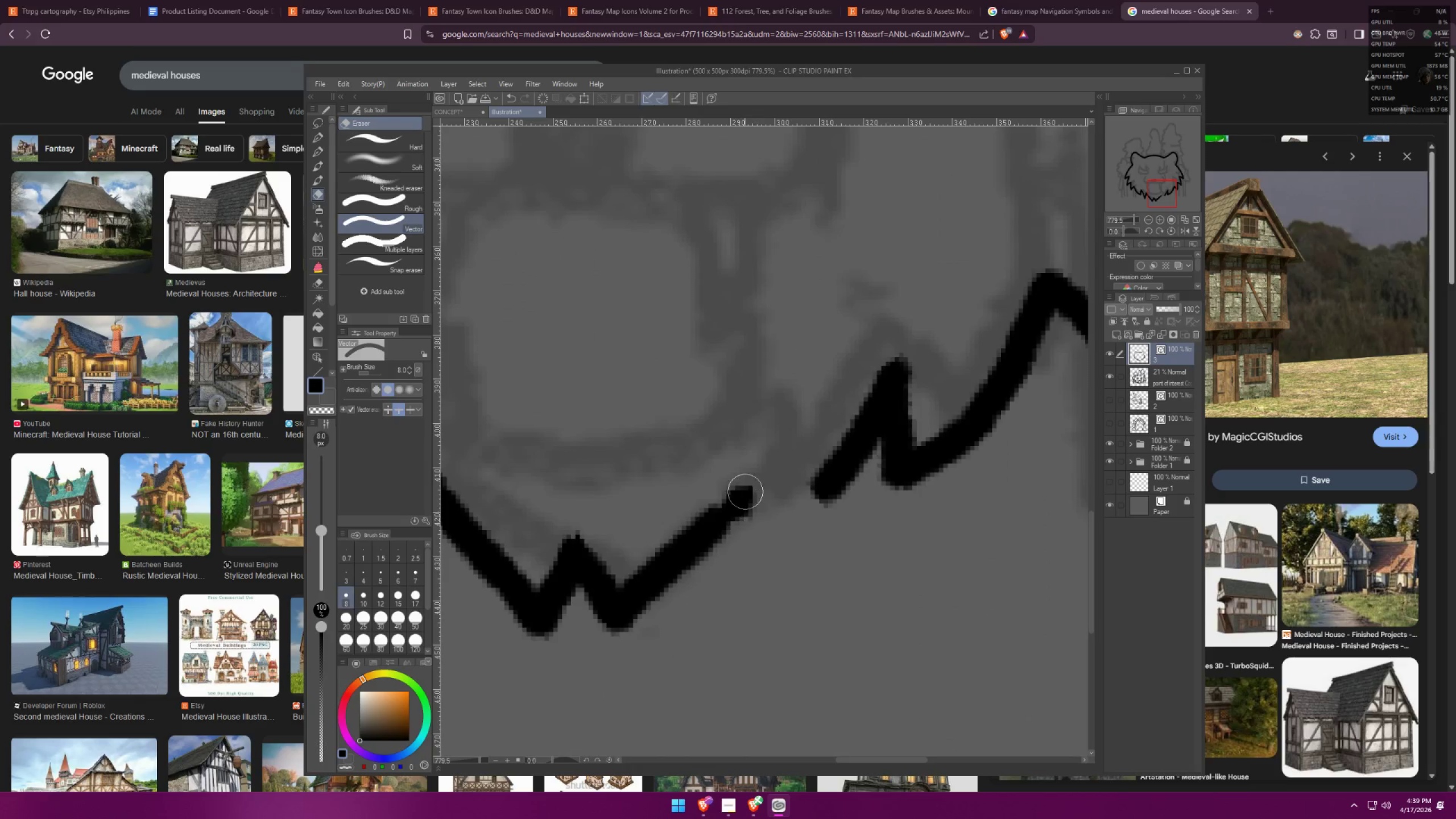 
left_click_drag(start_coordinate=[737, 485], to_coordinate=[744, 527])
 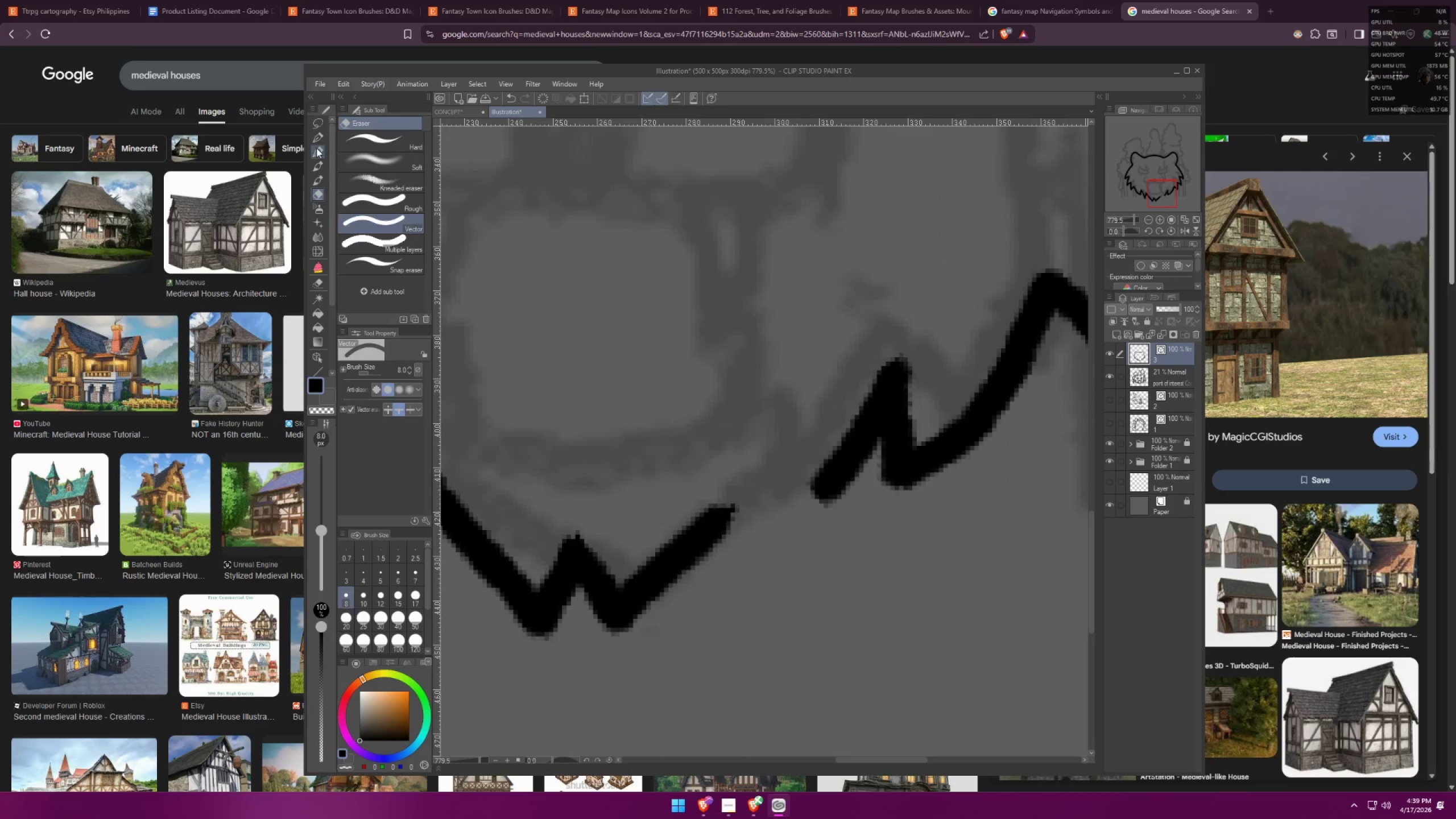 
left_click([321, 138])
 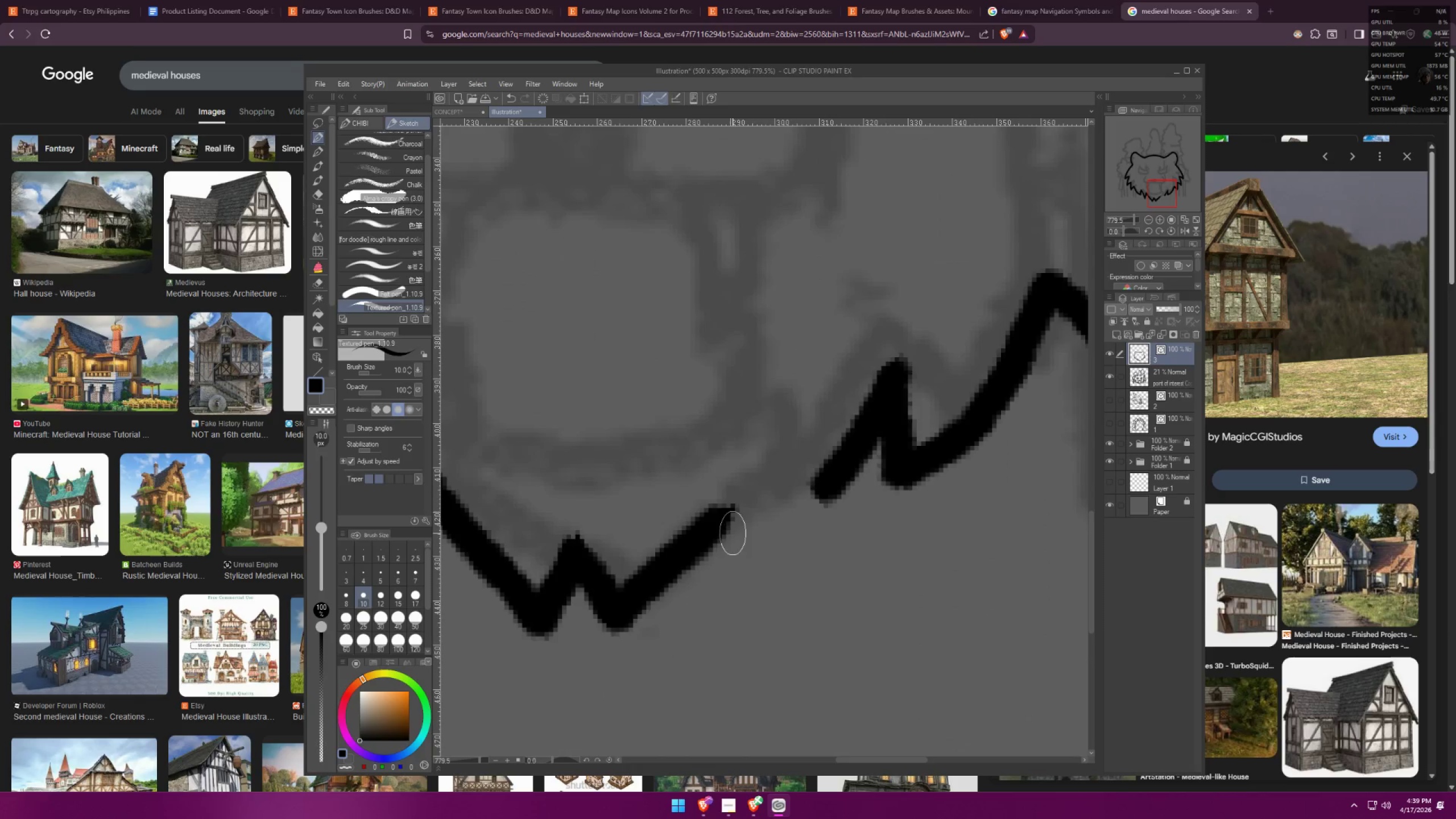 
left_click_drag(start_coordinate=[729, 509], to_coordinate=[851, 455])
 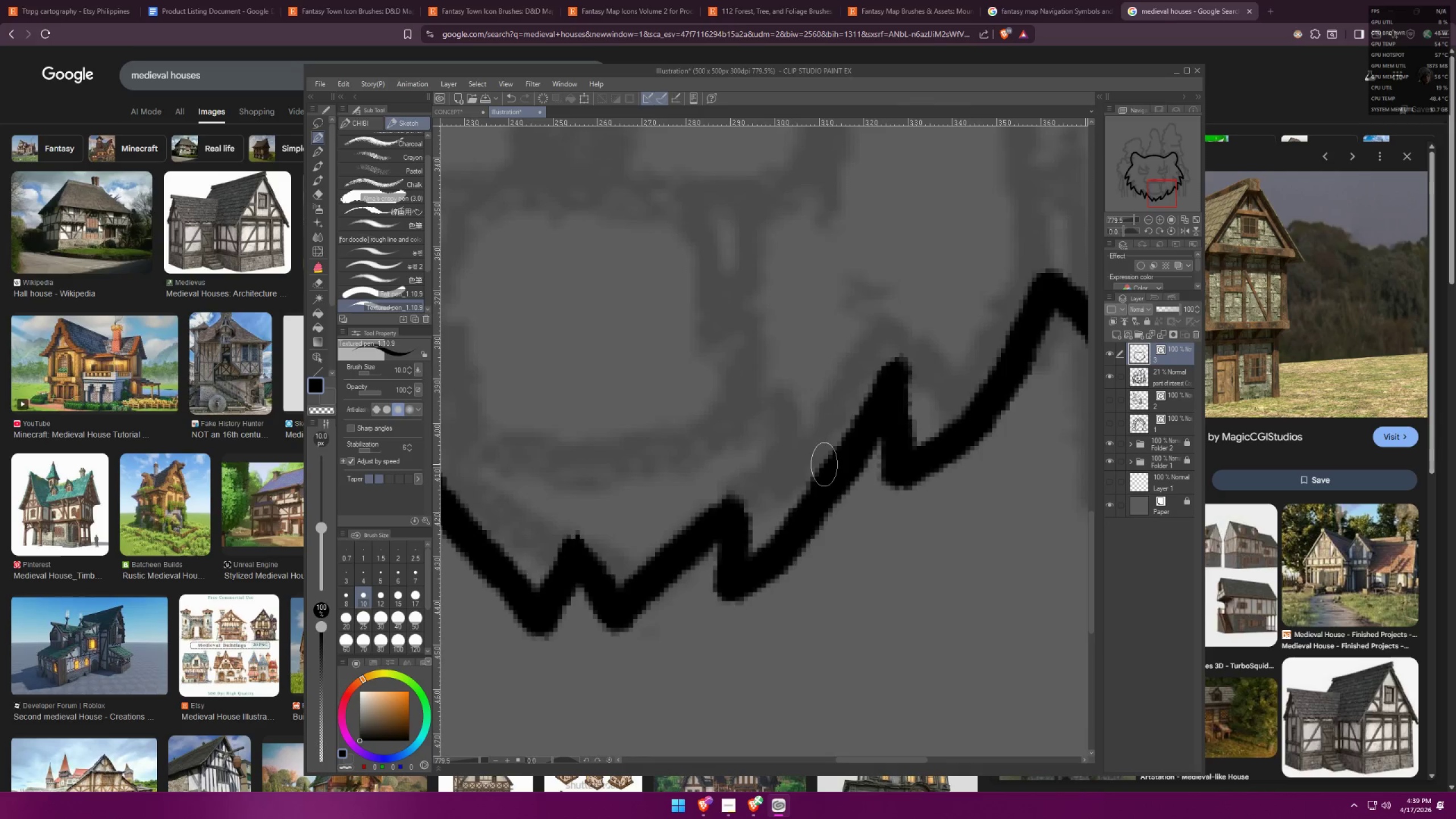 
scroll: coordinate [830, 476], scroll_direction: down, amount: 12.0
 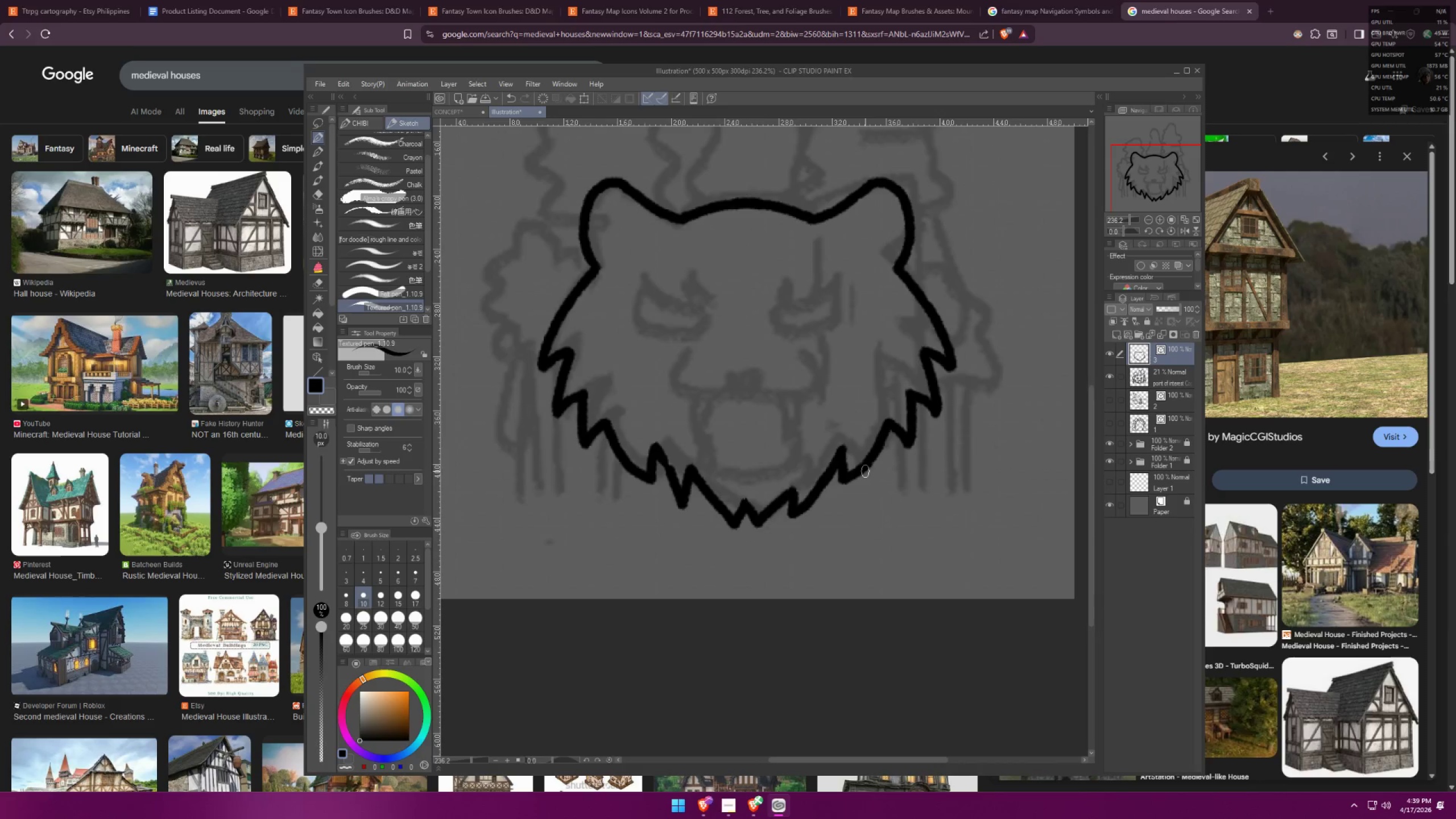 
hold_key(key=ControlLeft, duration=0.55)
left_click([743, 520])
 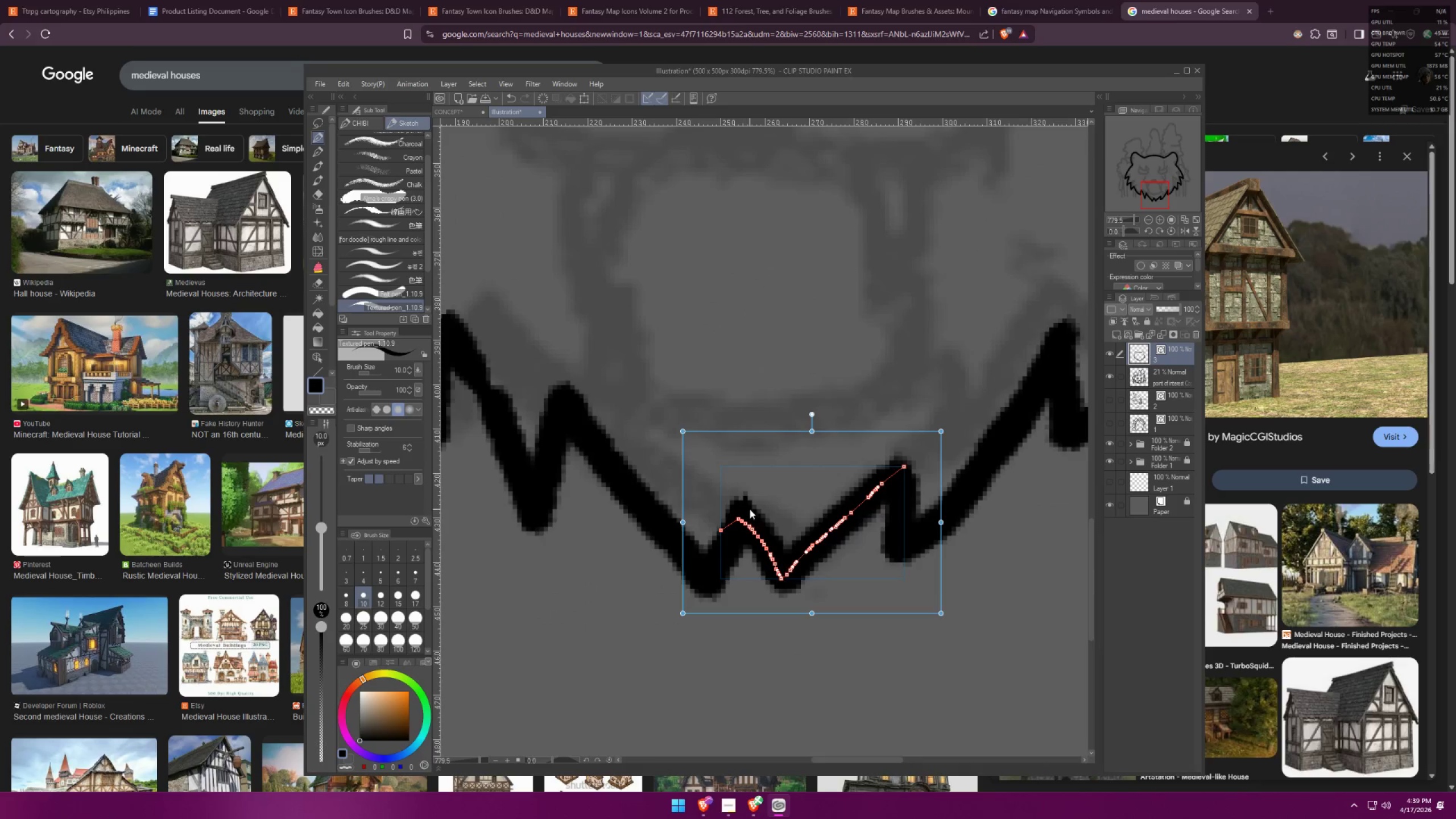 
scroll: coordinate [750, 511], scroll_direction: up, amount: 13.0
 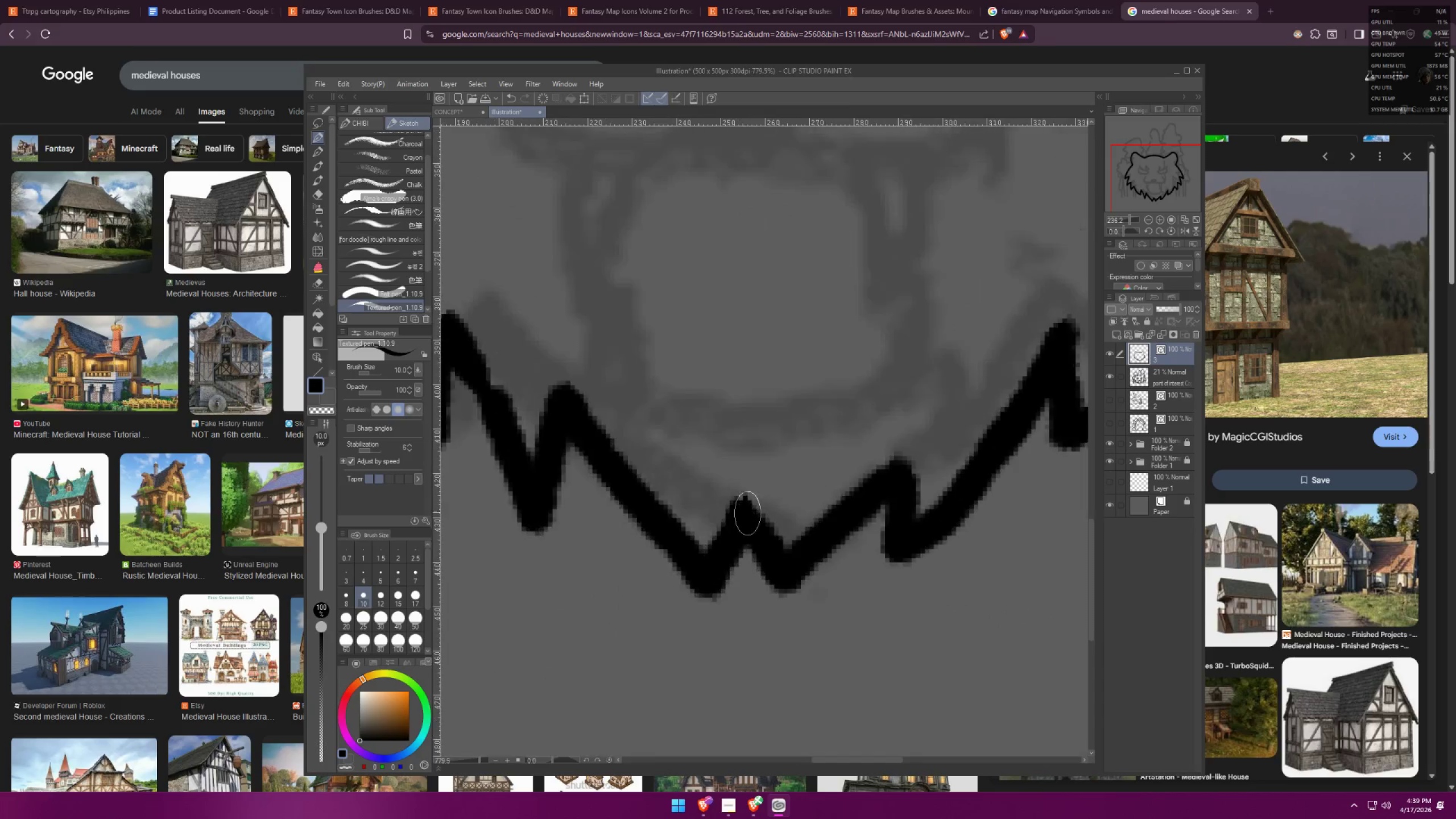 
key(Control+ControlLeft)
 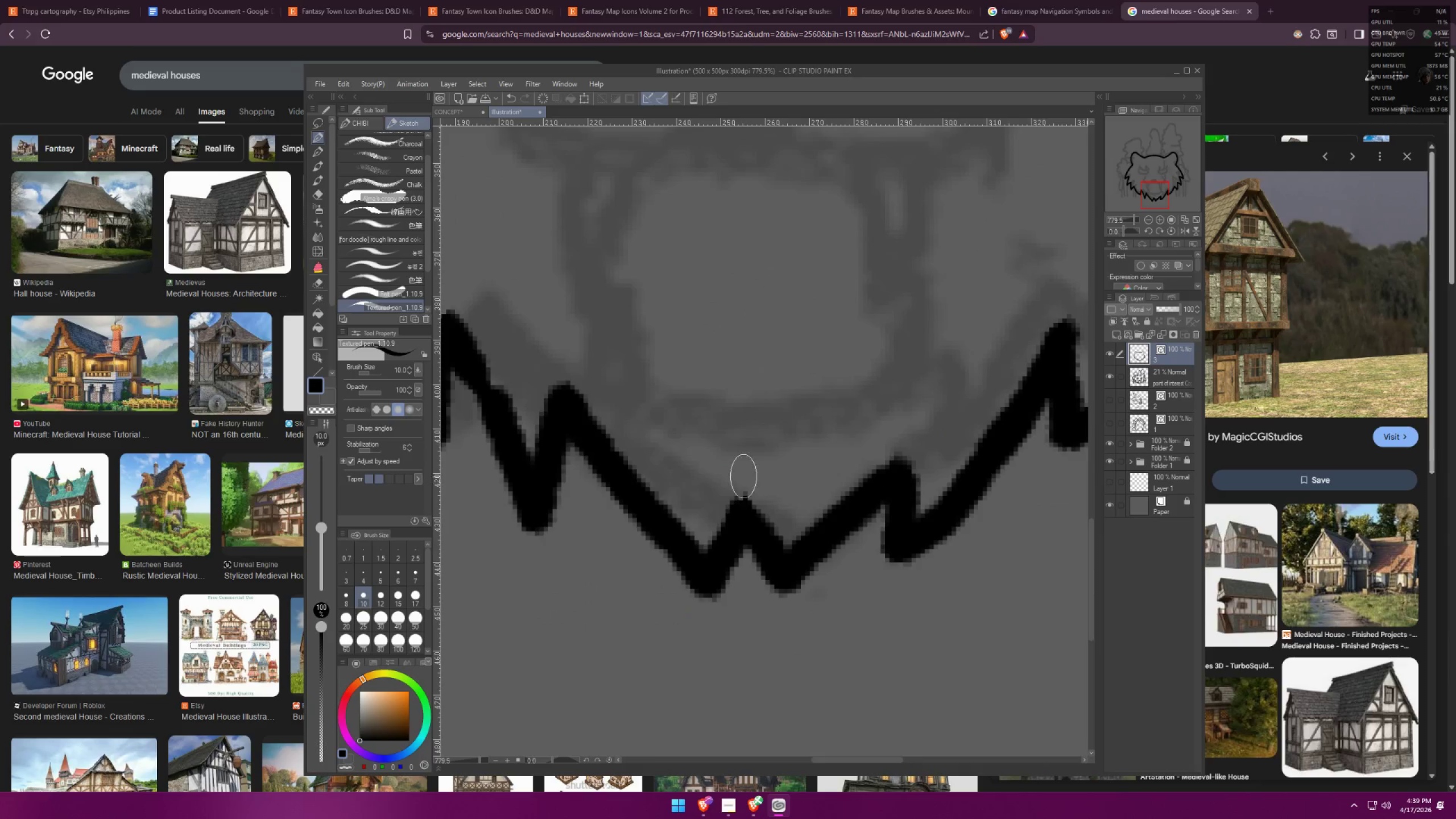 
scroll: coordinate [820, 496], scroll_direction: down, amount: 18.0
 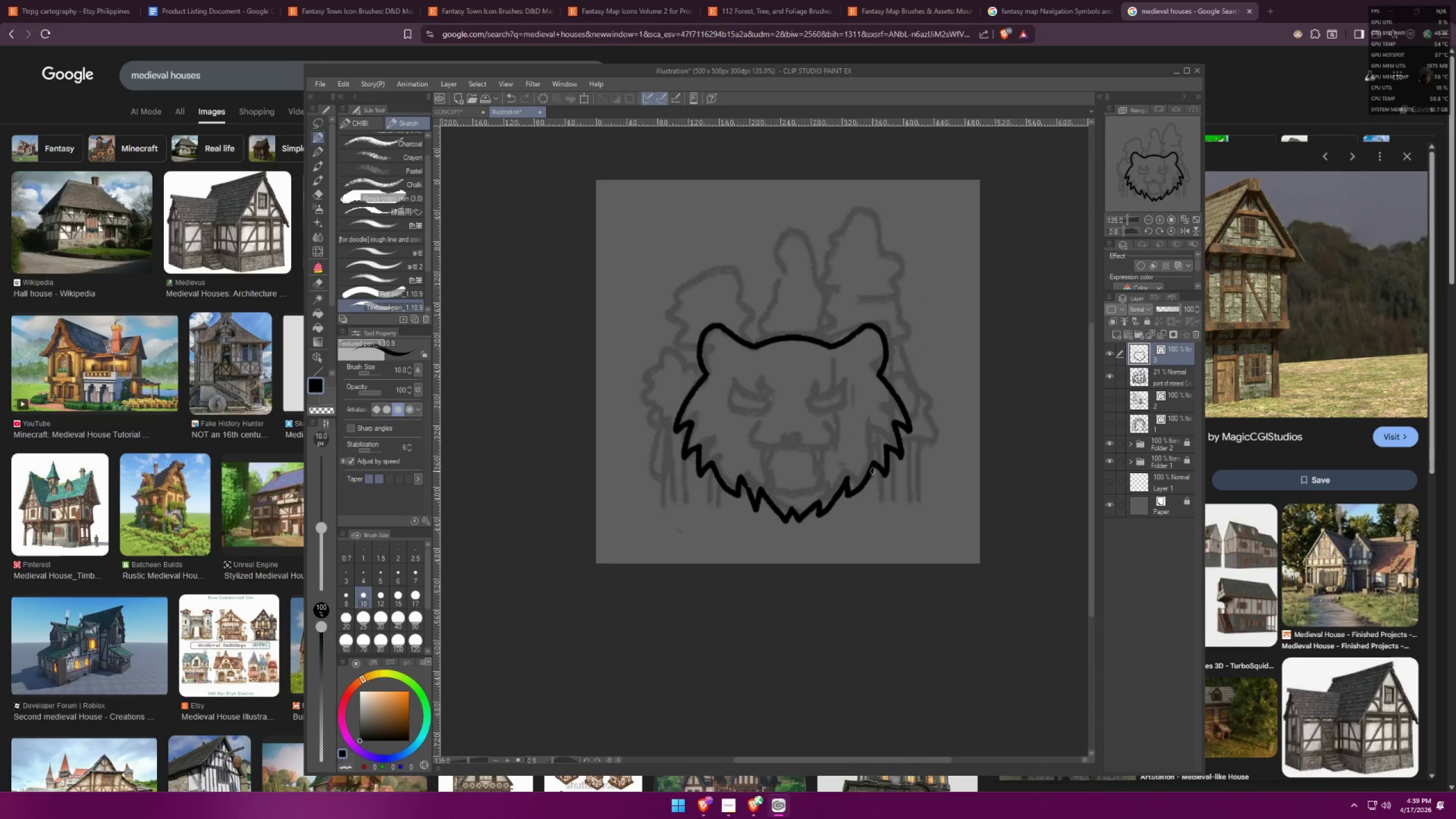 
scroll: coordinate [752, 378], scroll_direction: up, amount: 15.0
 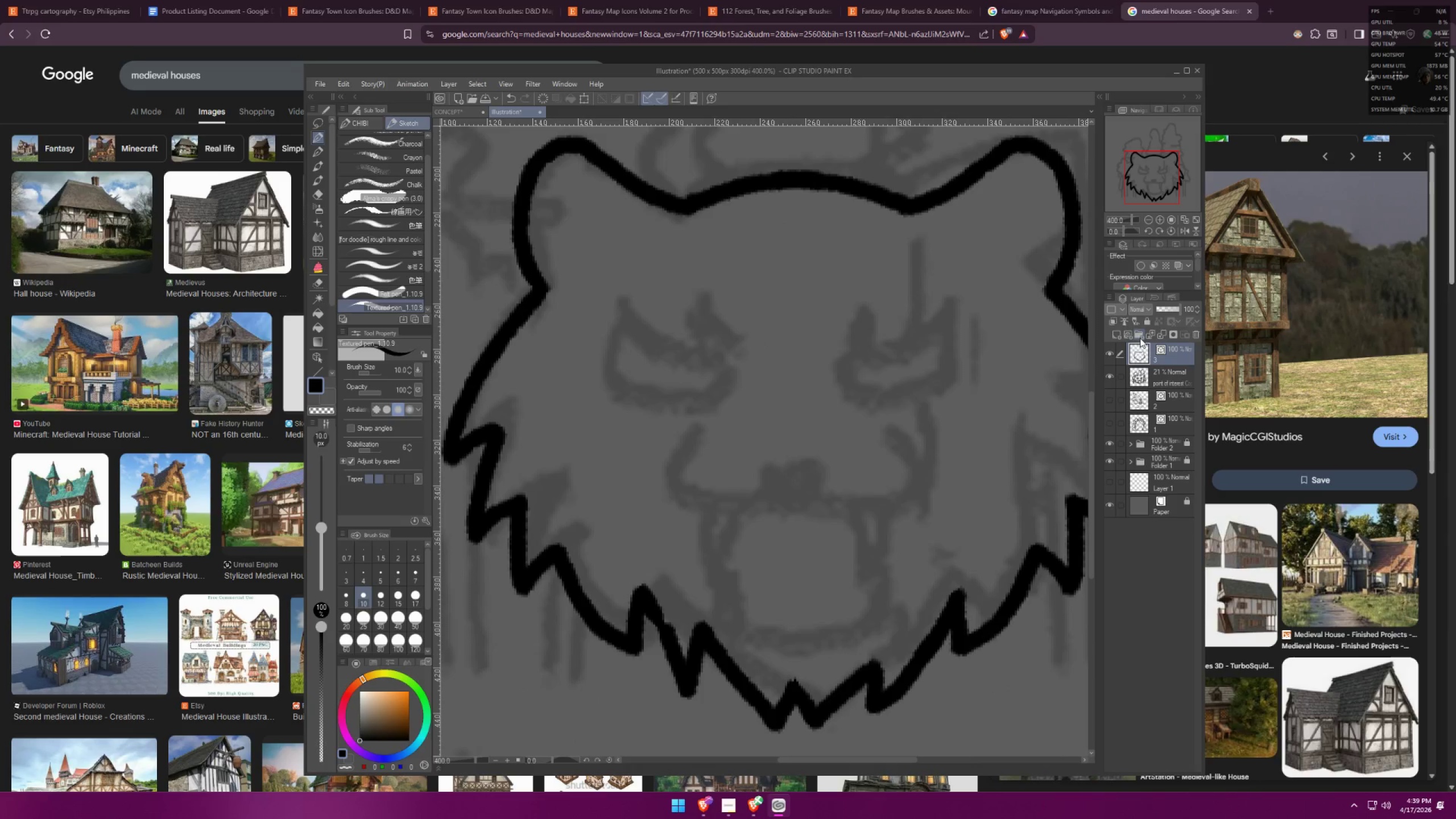 
left_click([1128, 332])
 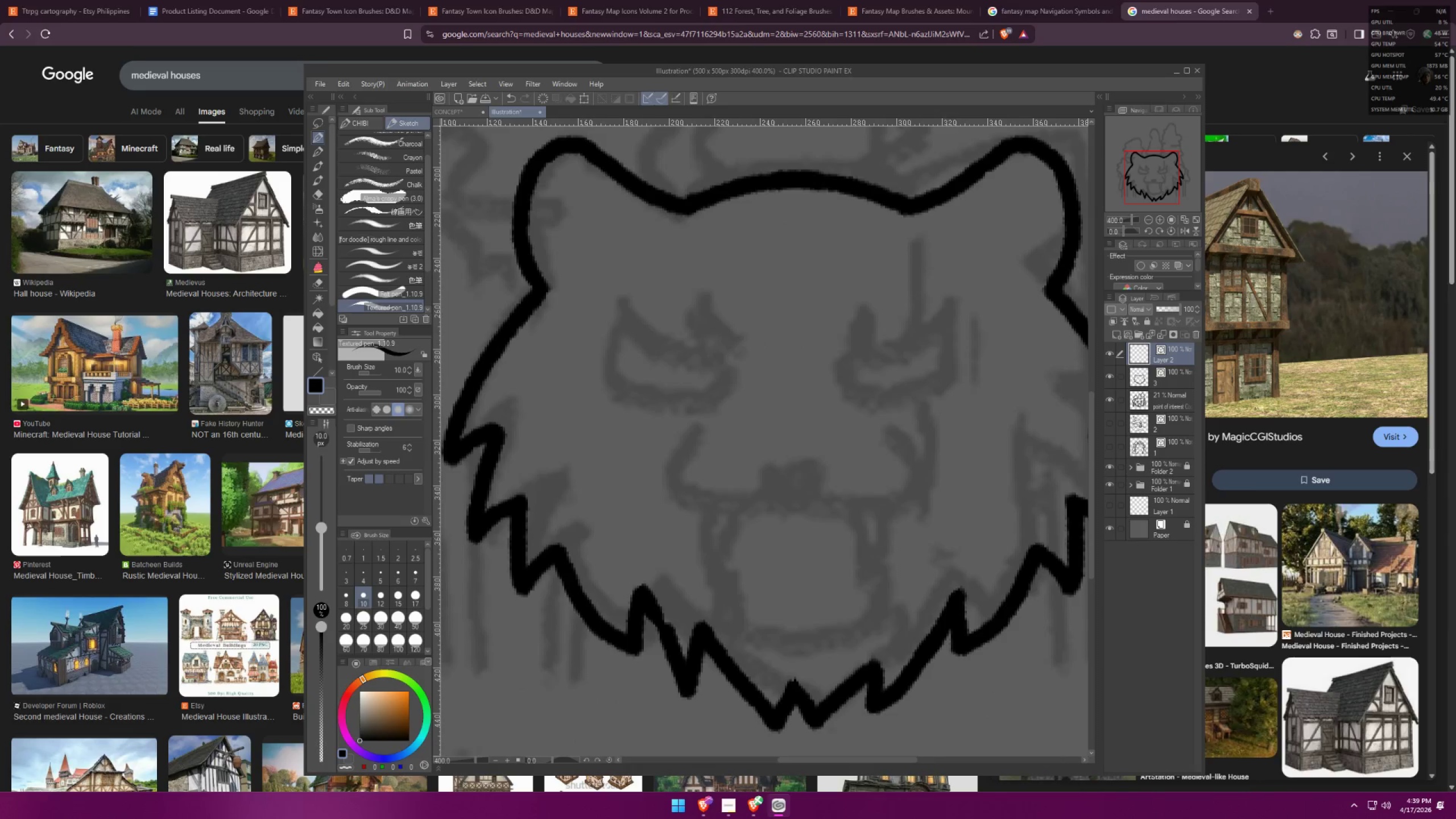 
left_click_drag(start_coordinate=[694, 424], to_coordinate=[799, 515])
 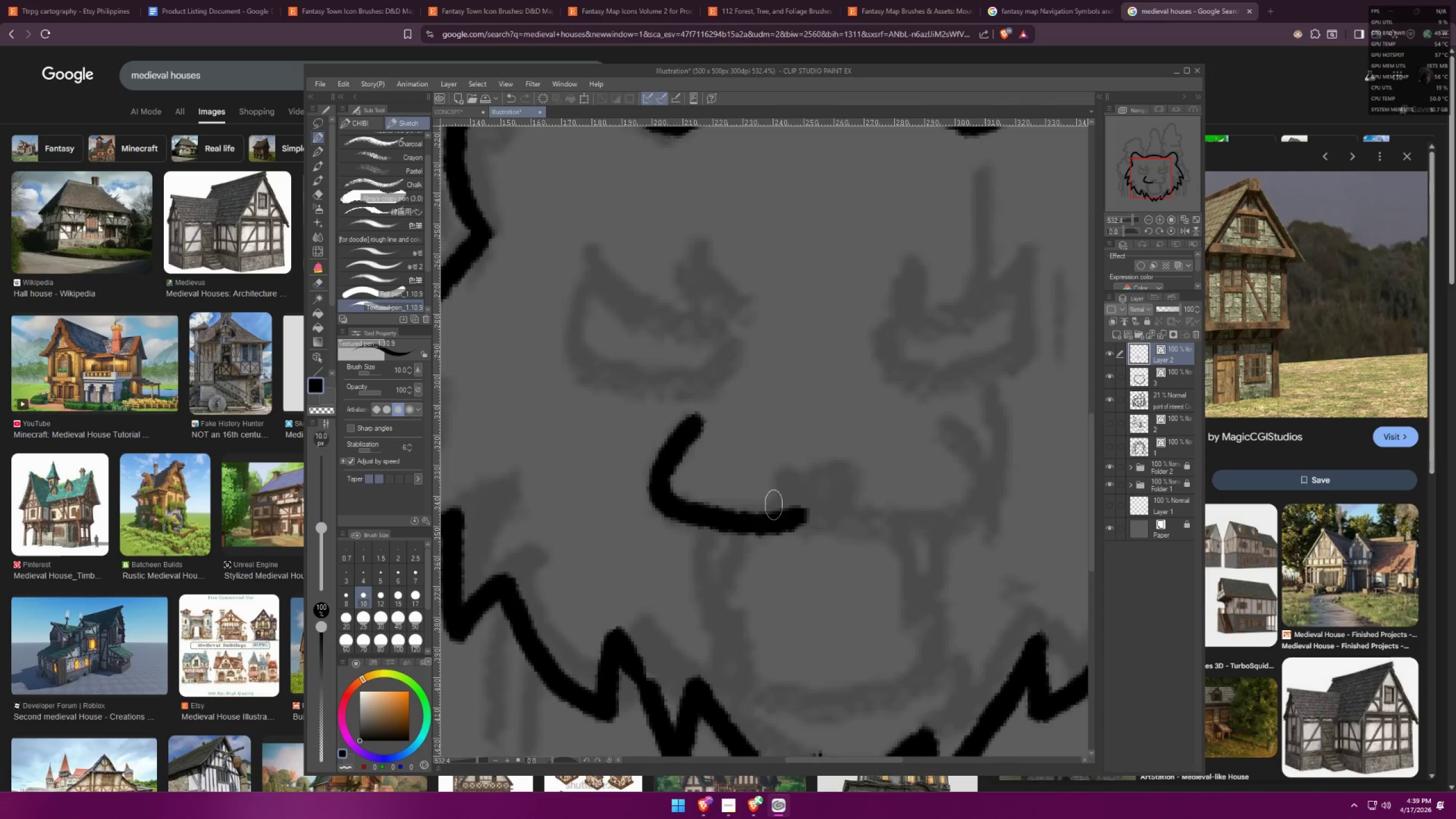 
scroll: coordinate [716, 457], scroll_direction: up, amount: 4.0
 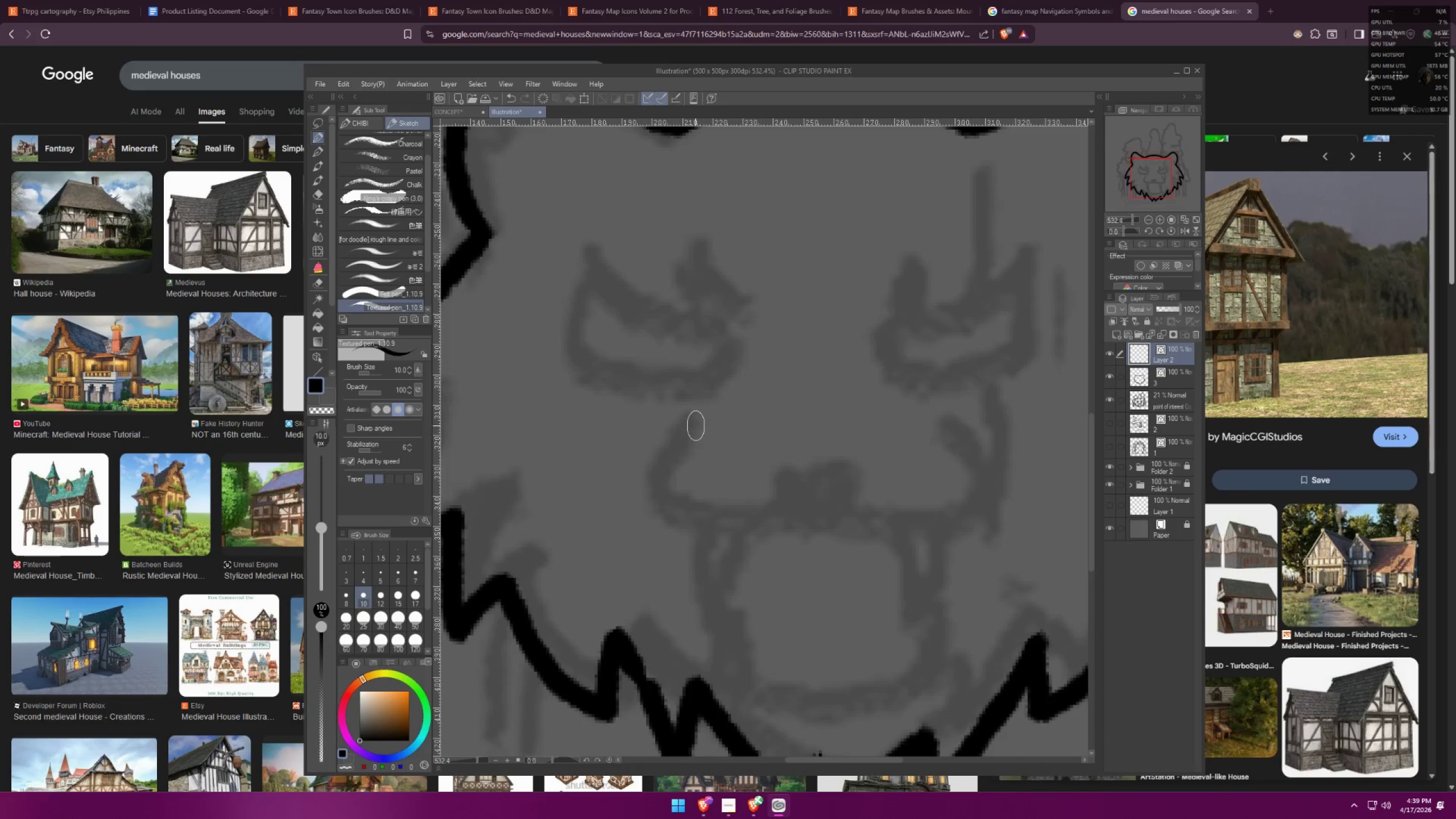 
key(Control+ControlLeft)
 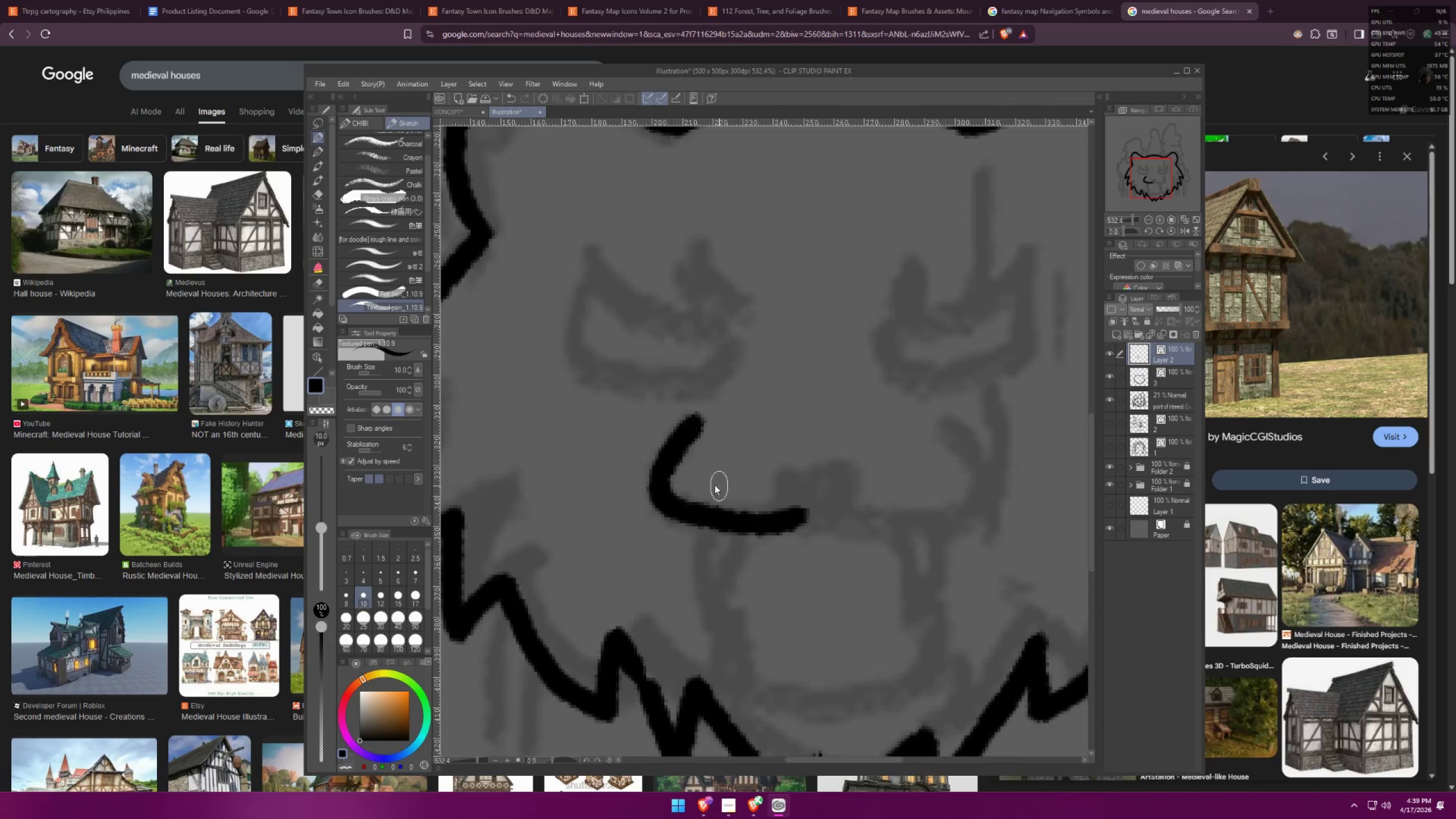 
key(Control+Z)
 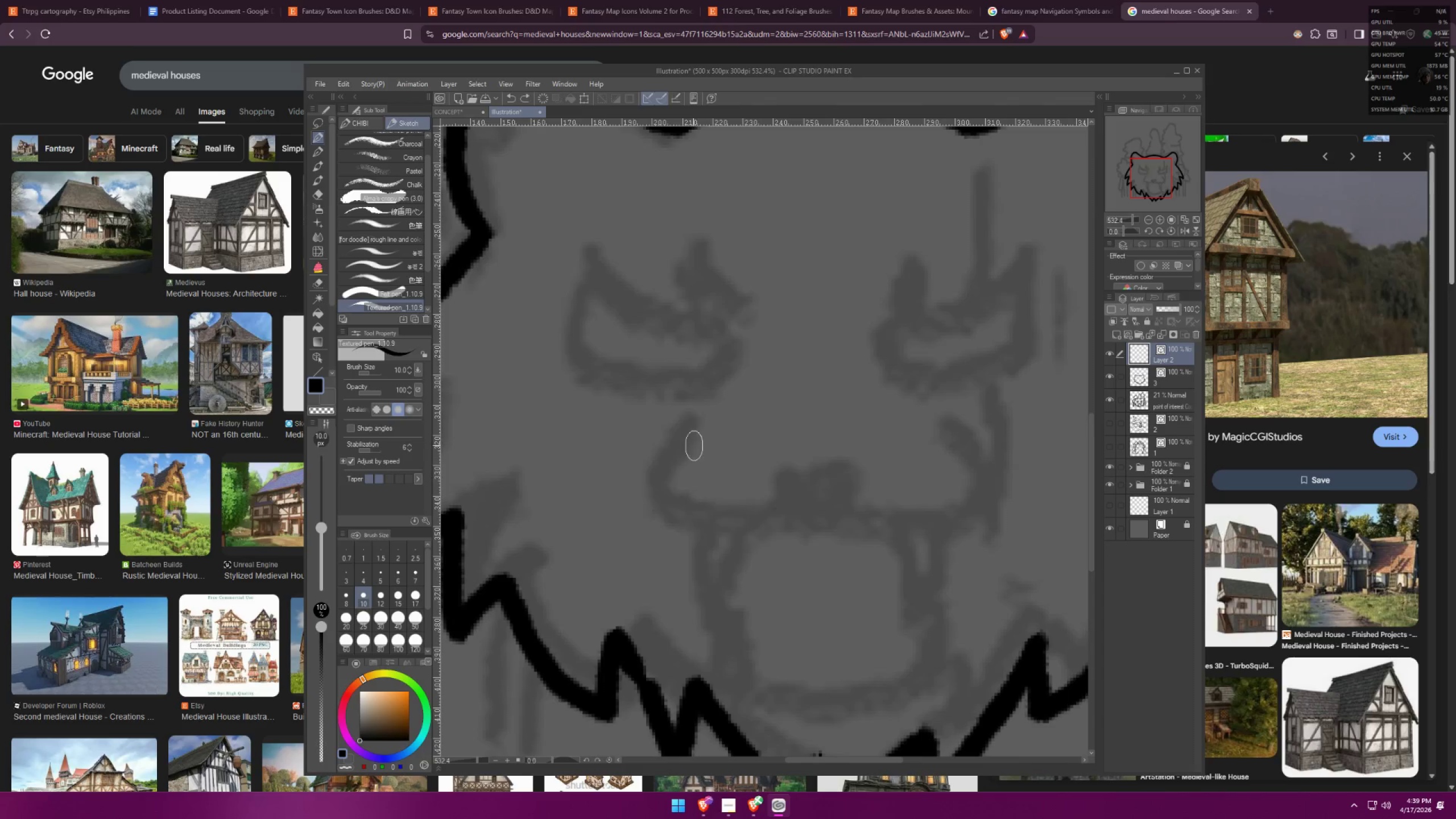 
left_click_drag(start_coordinate=[692, 435], to_coordinate=[804, 525])
 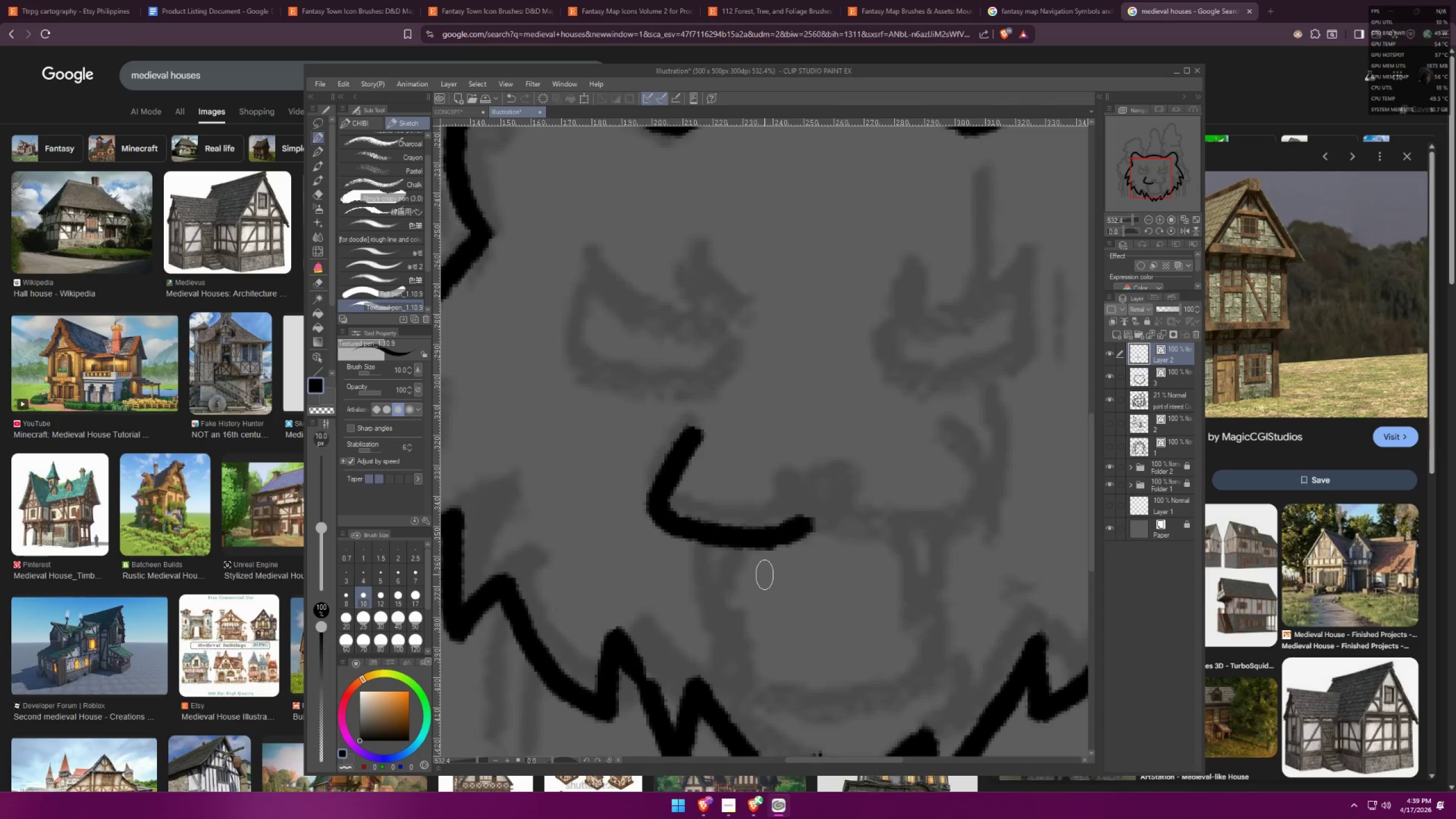 
hold_key(key=Space, duration=0.3)
 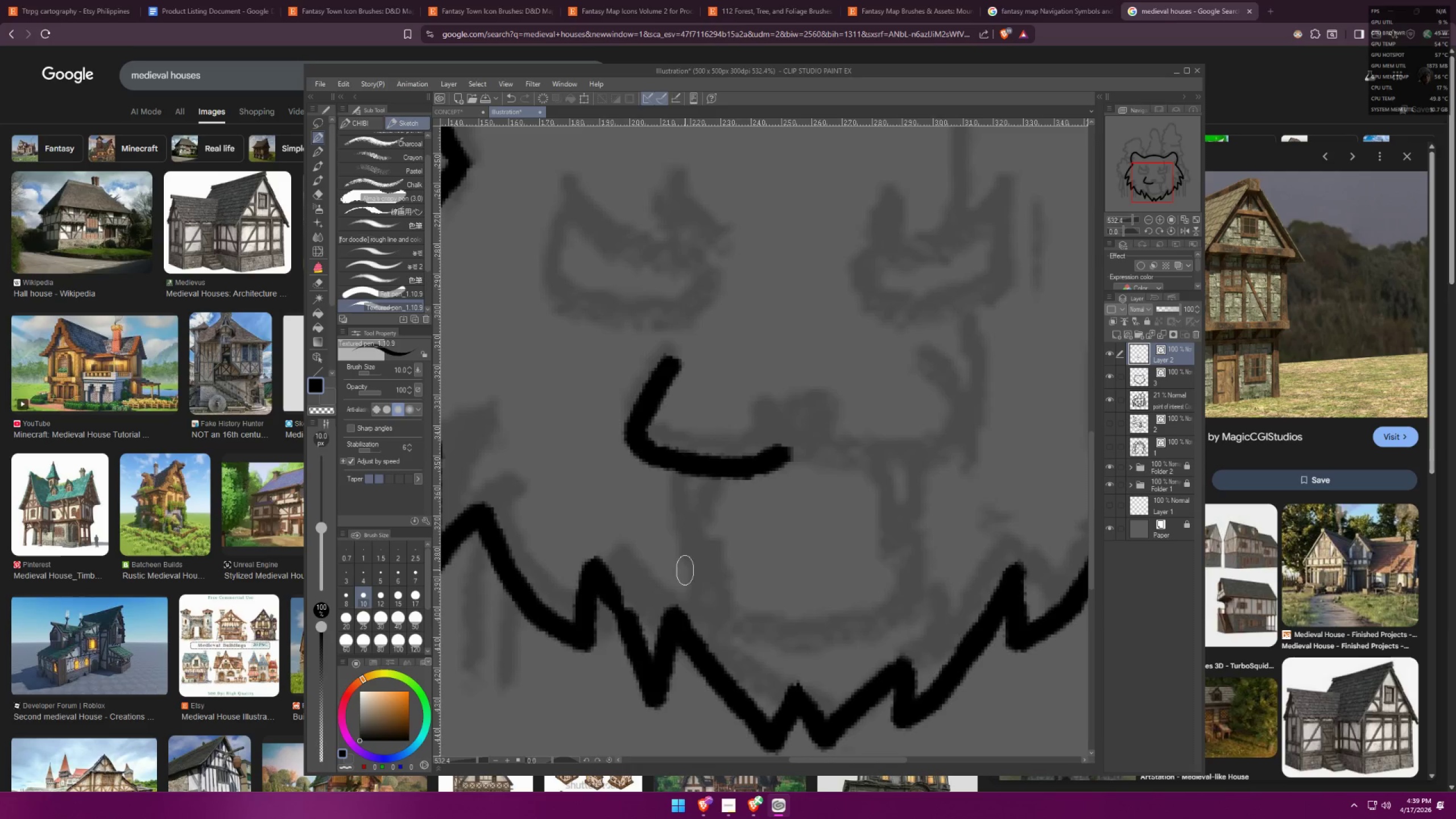 
left_click_drag(start_coordinate=[750, 584], to_coordinate=[727, 514])
 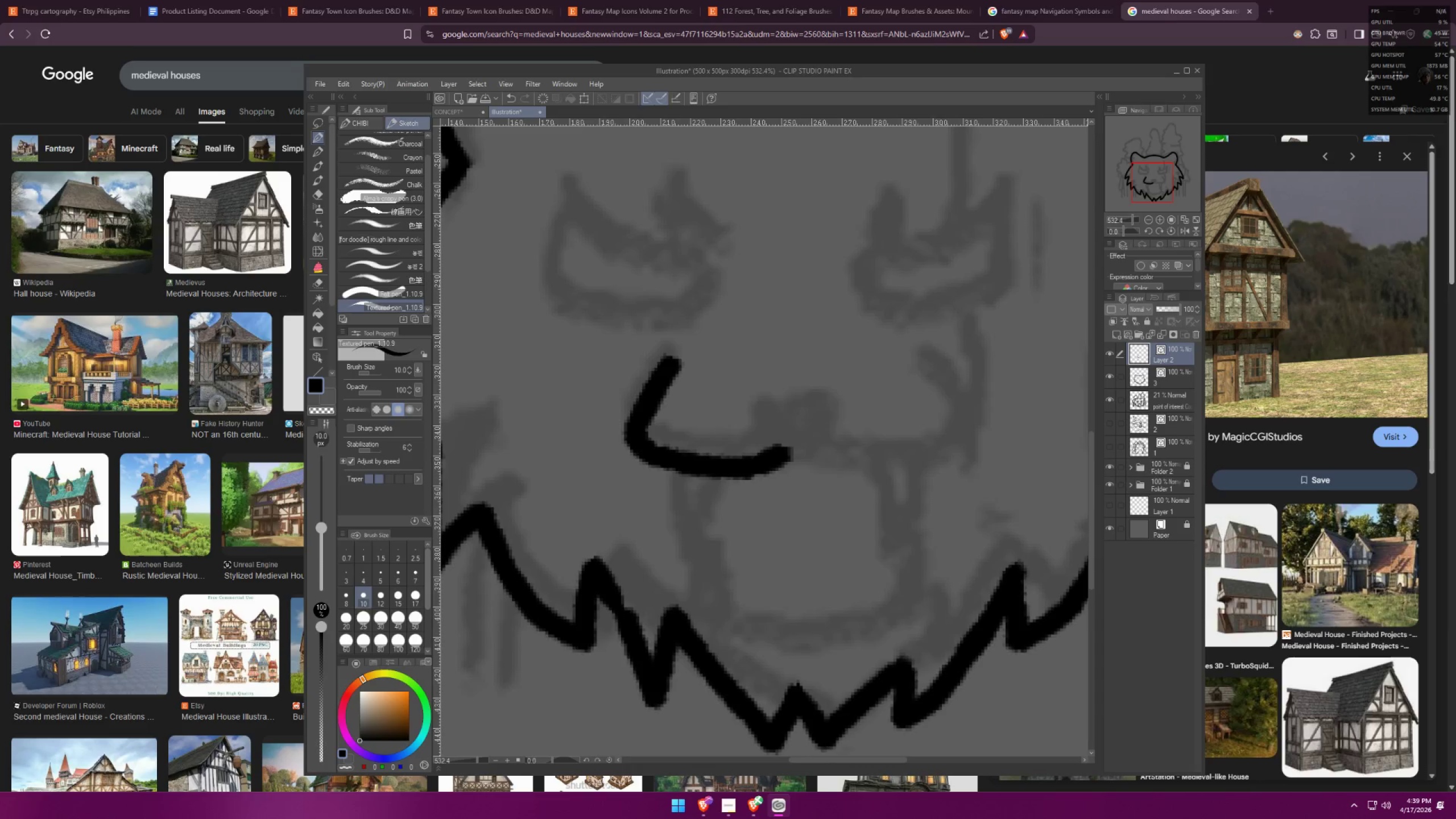 
left_click_drag(start_coordinate=[679, 468], to_coordinate=[731, 479])
 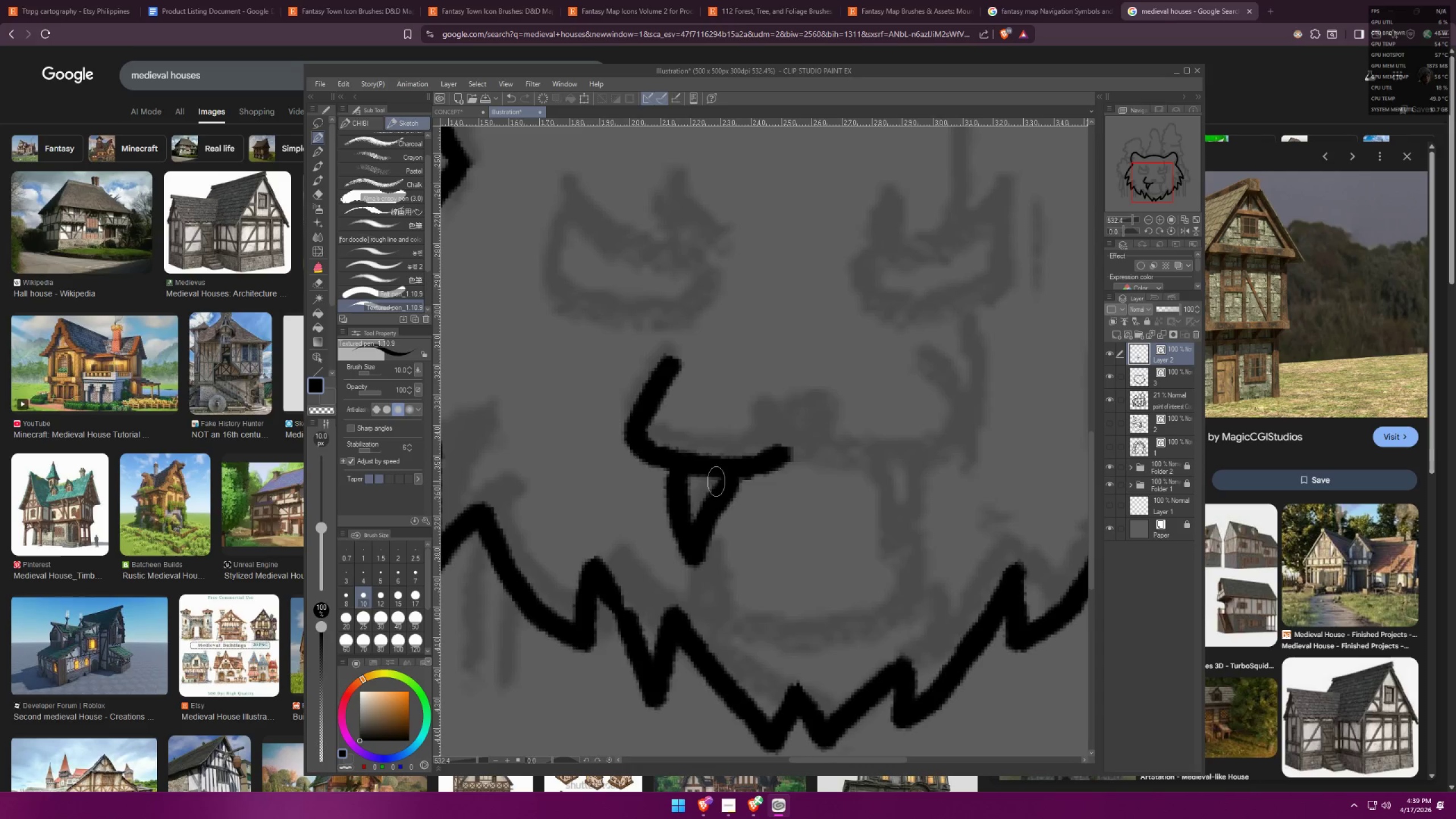 
key(Control+ControlLeft)
 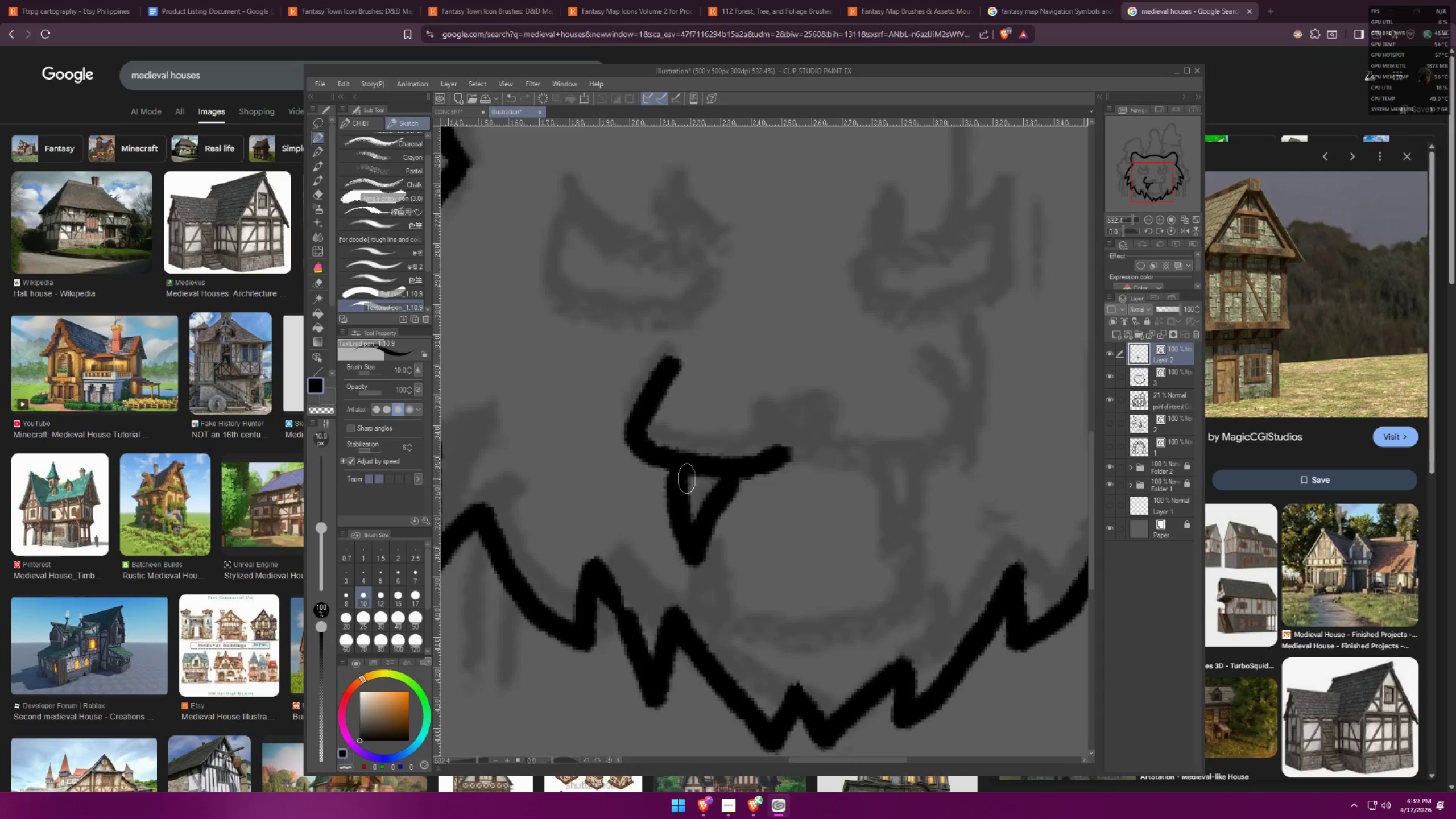 
key(Control+Z)
 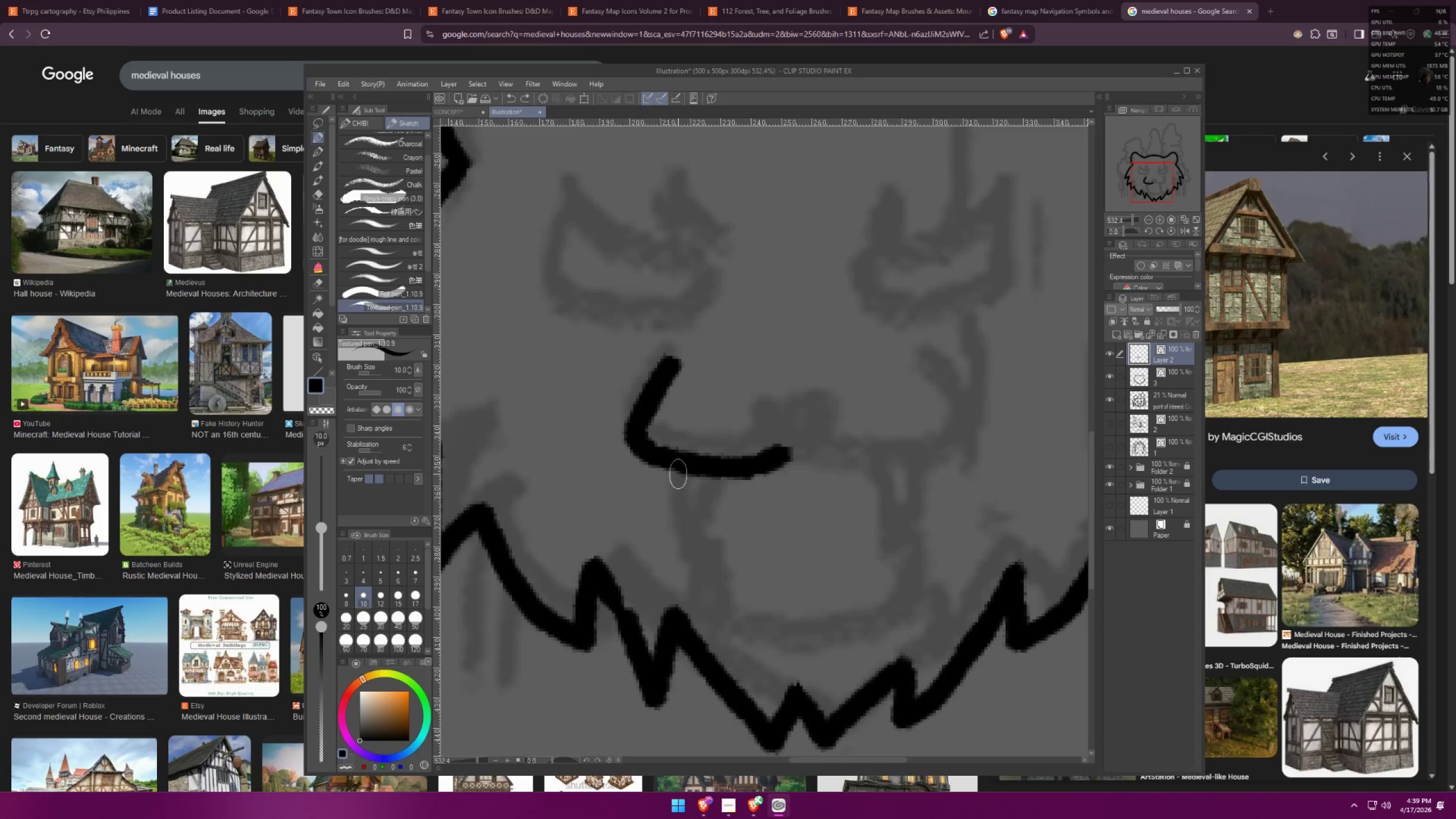 
left_click_drag(start_coordinate=[680, 469], to_coordinate=[728, 474])
 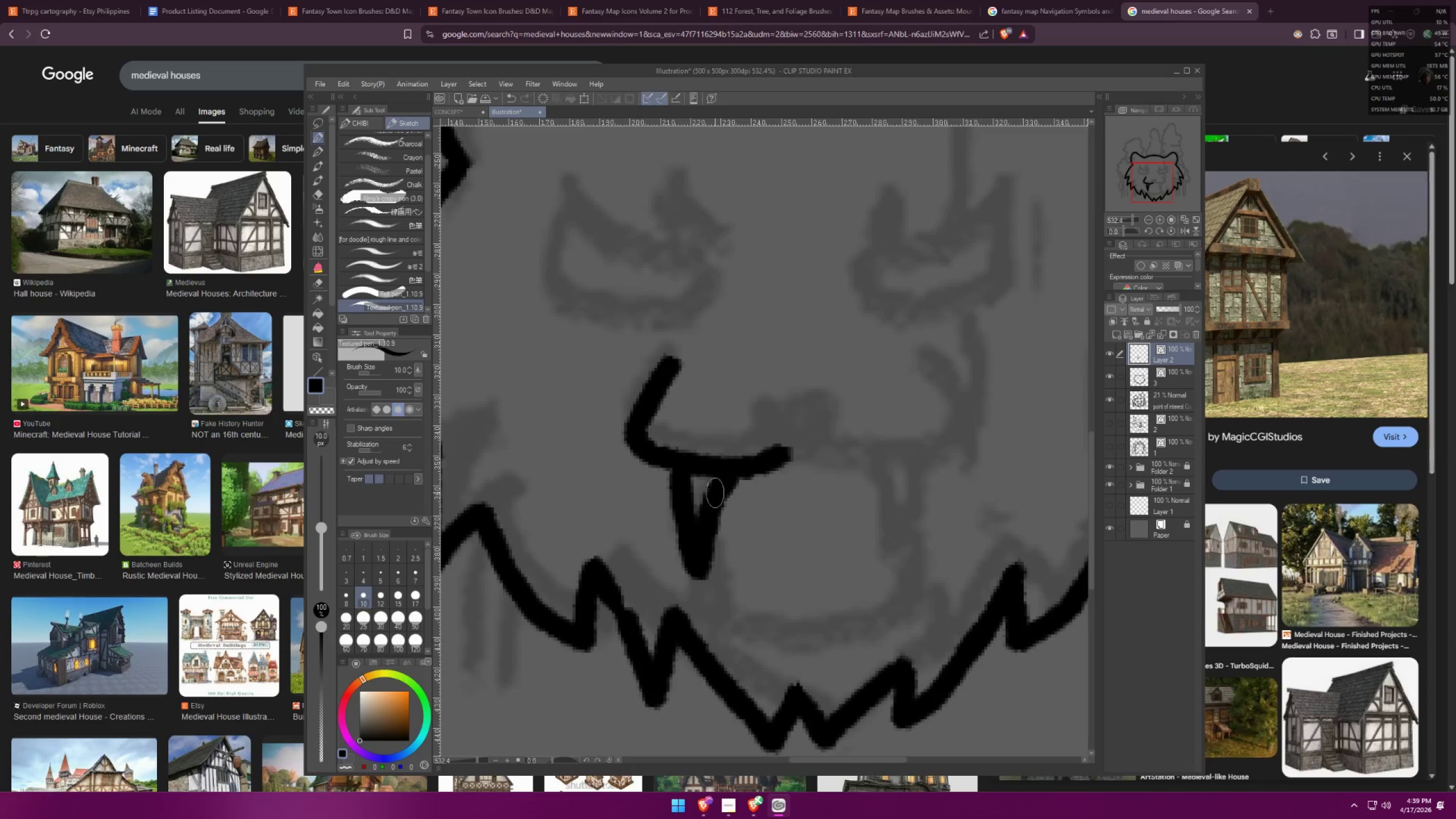 
key(Control+ControlLeft)
 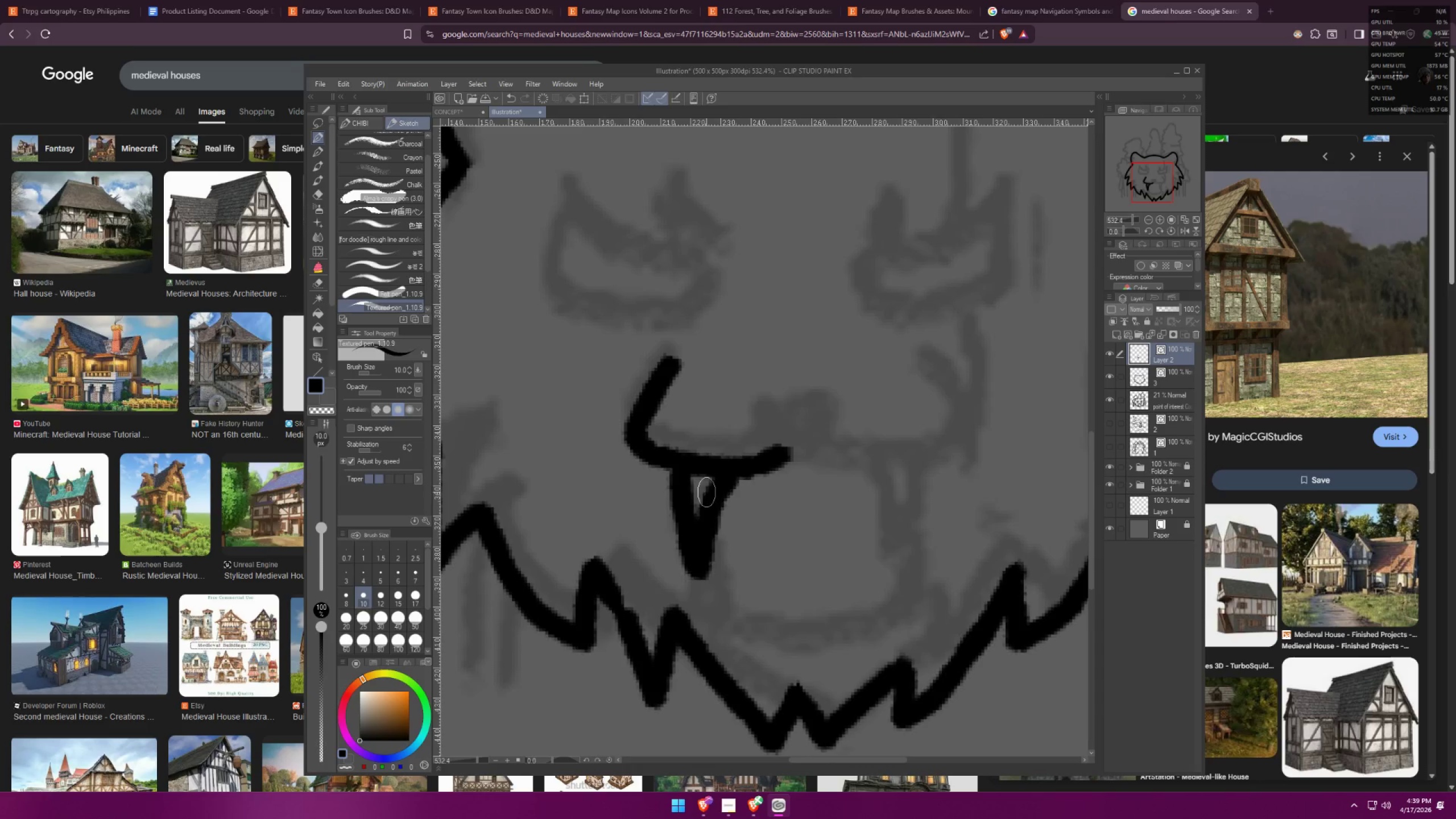 
key(Control+Z)
 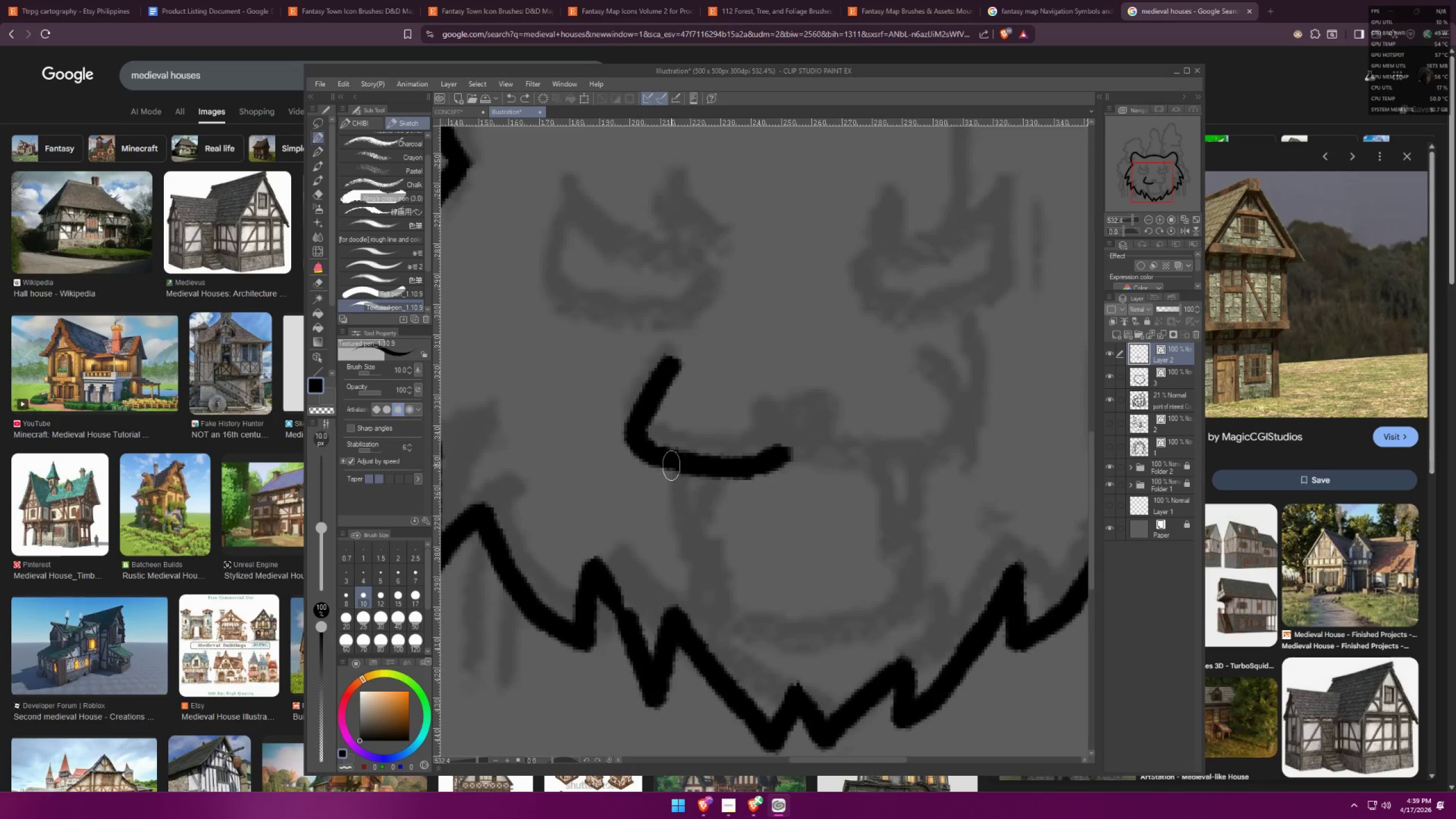 
left_click_drag(start_coordinate=[676, 460], to_coordinate=[725, 473])
 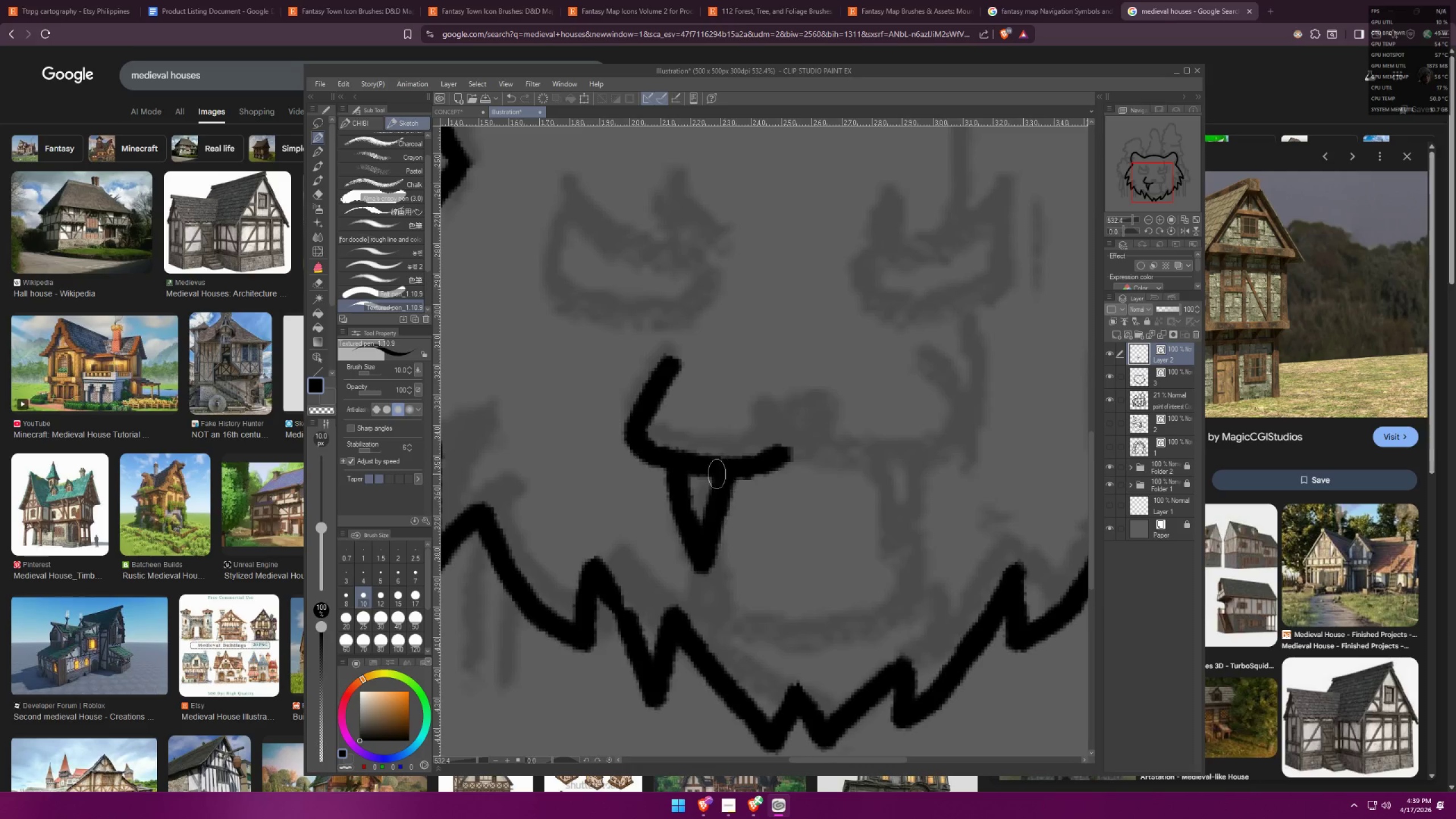 
key(Control+ControlLeft)
 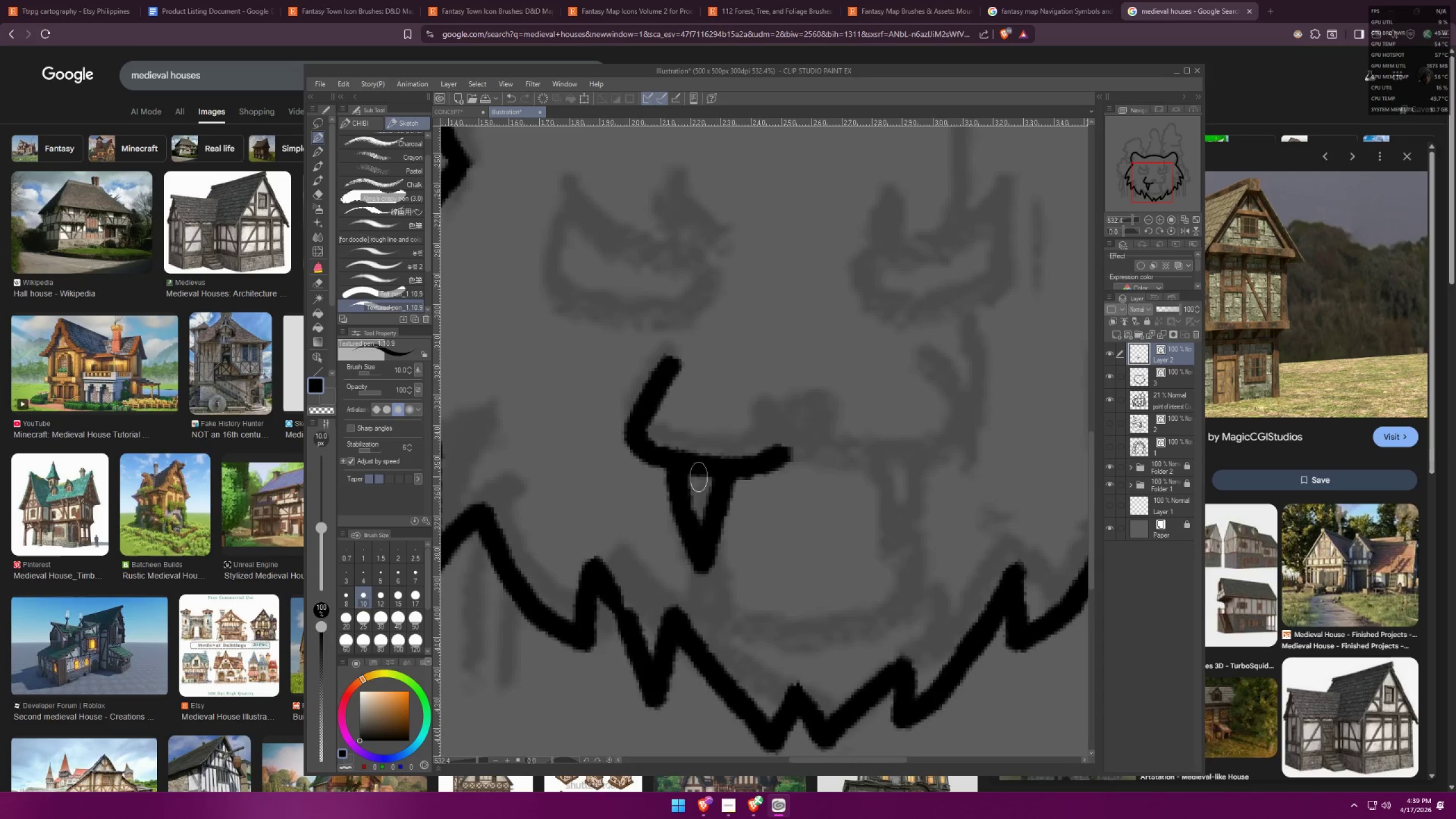 
key(Control+Z)
 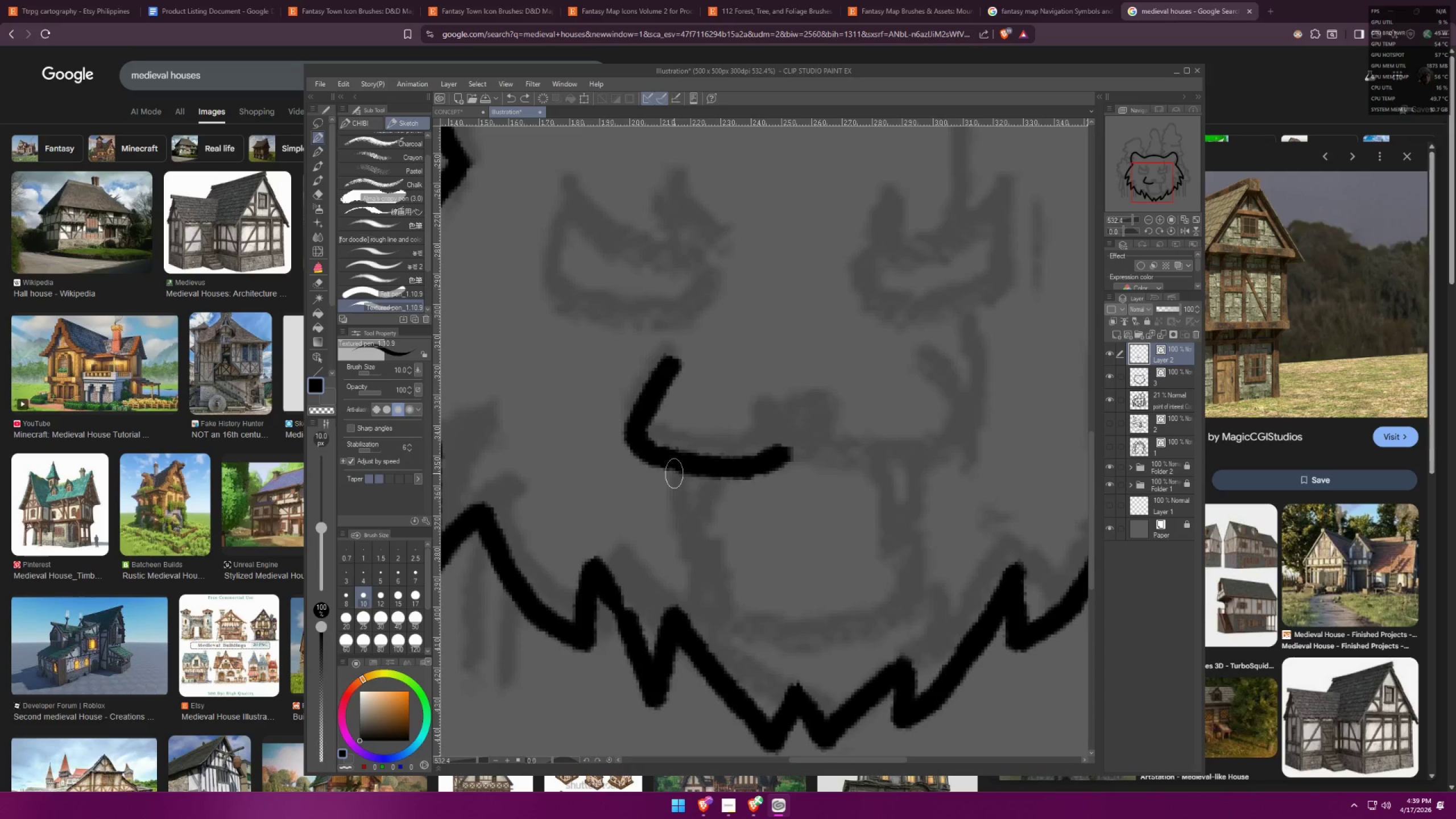 
hold_key(key=ShiftLeft, duration=1.12)
left_click([699, 561])
 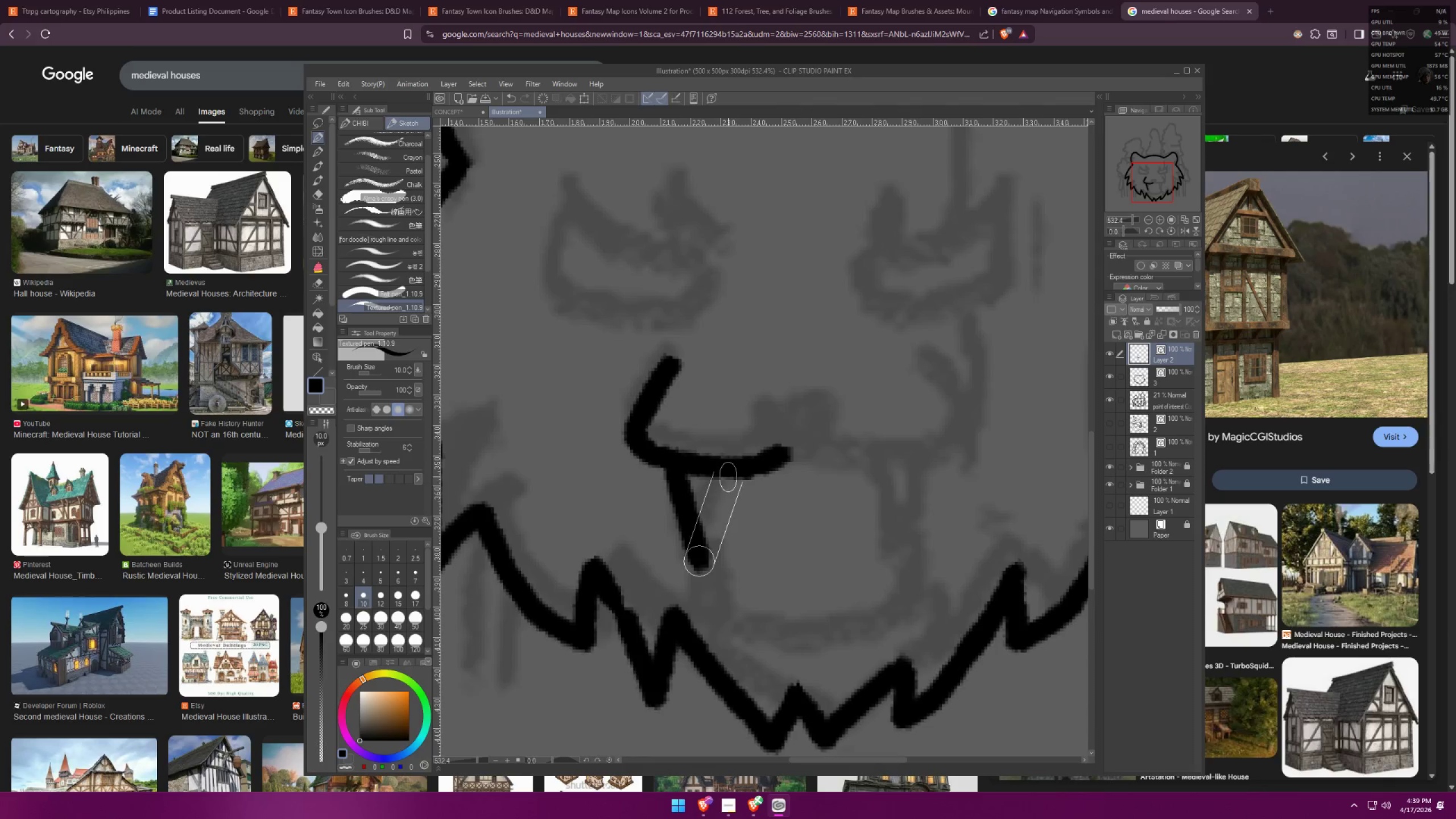 
left_click([731, 476])
 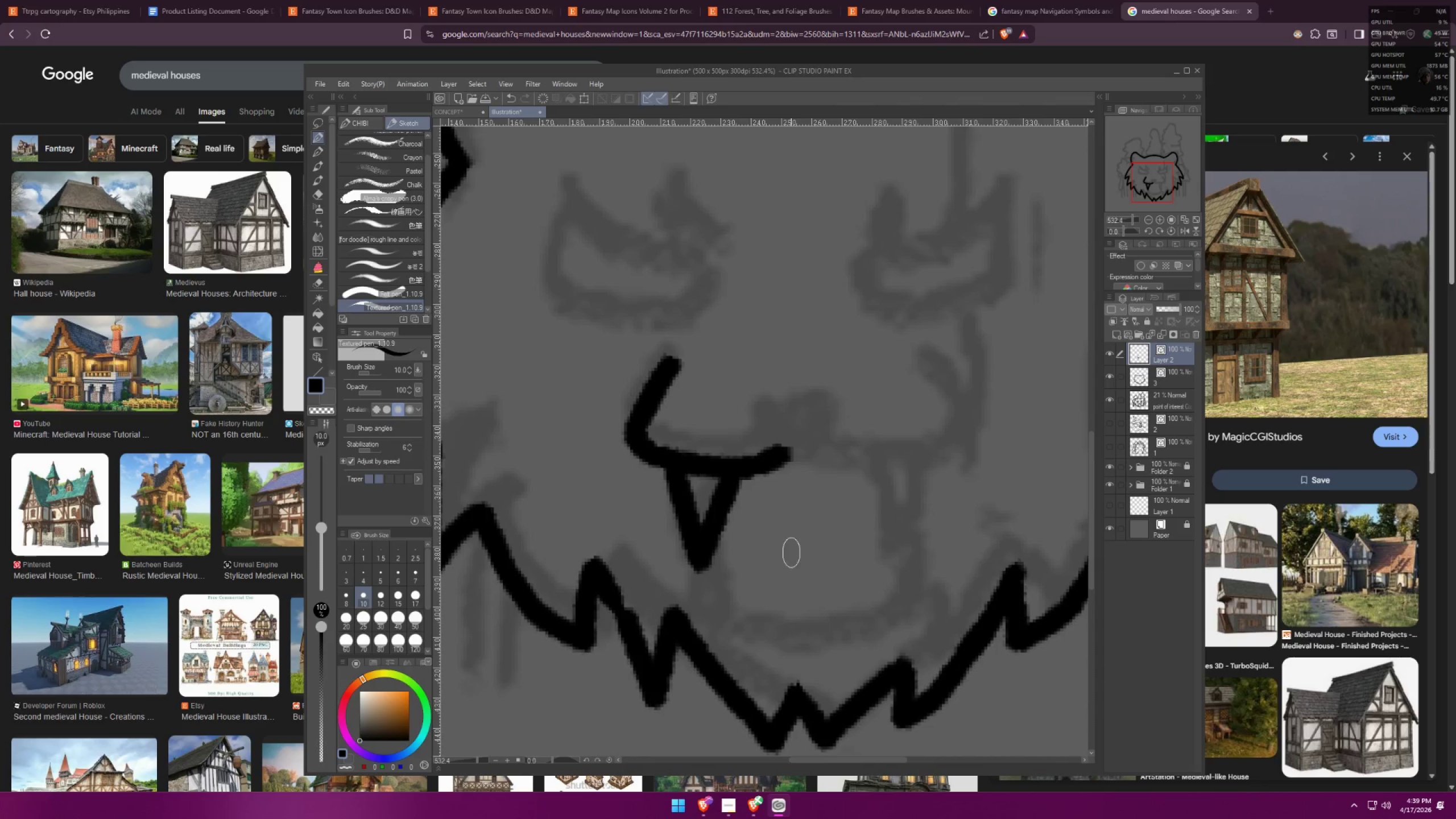 
scroll: coordinate [759, 597], scroll_direction: none, amount: 0.0
 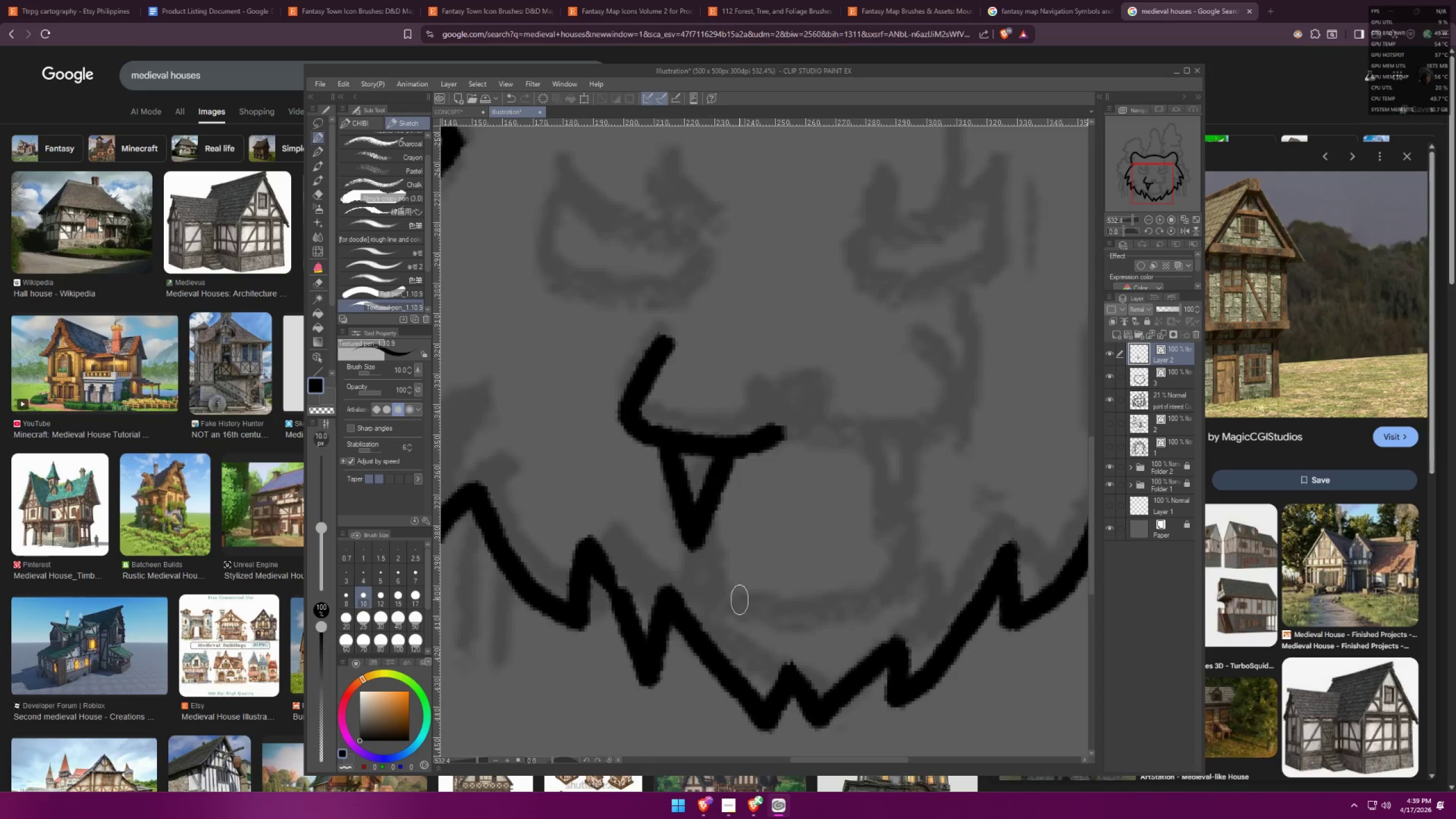 
left_click_drag(start_coordinate=[739, 599], to_coordinate=[733, 585])
 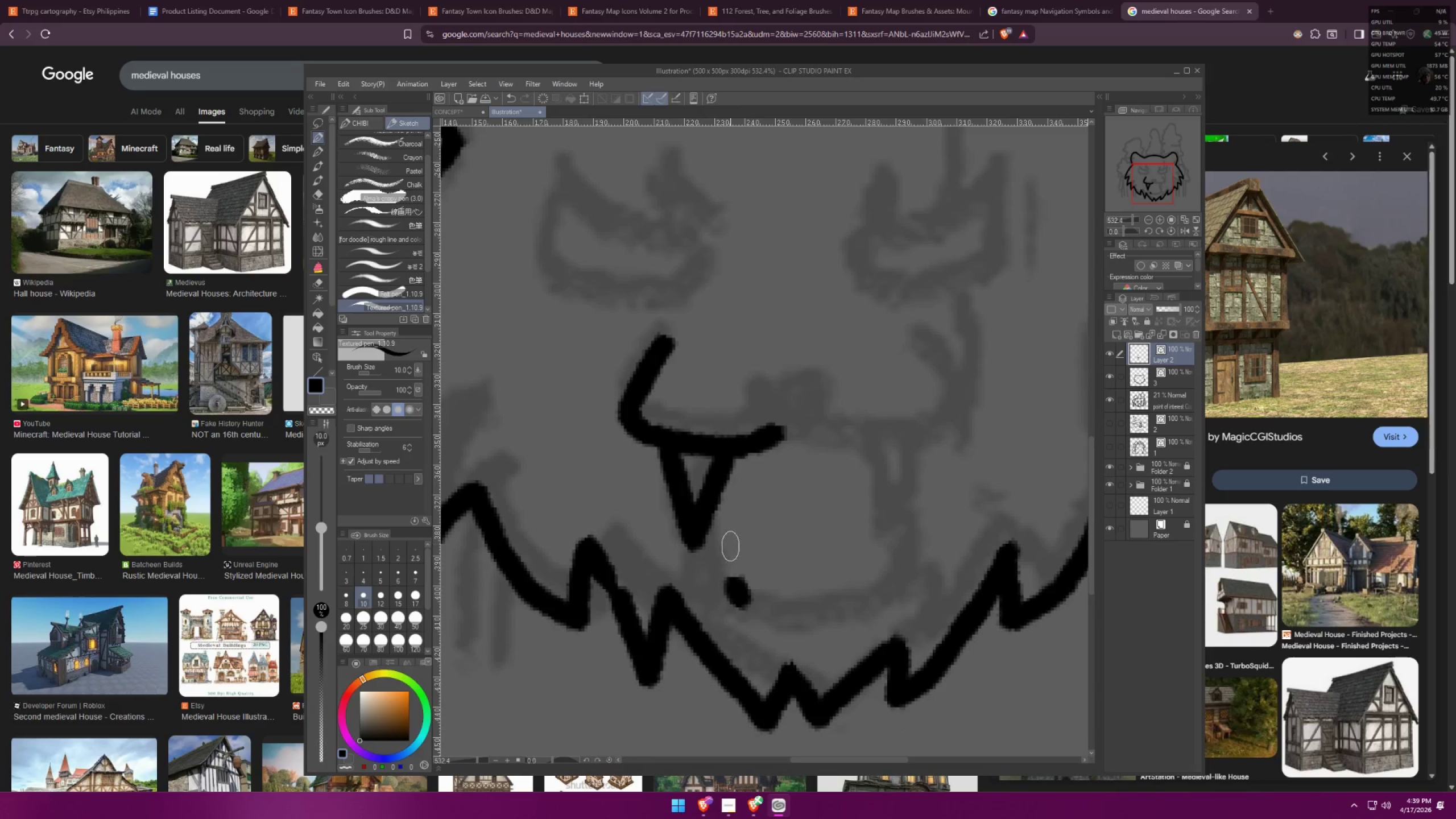 
key(Control+ControlLeft)
 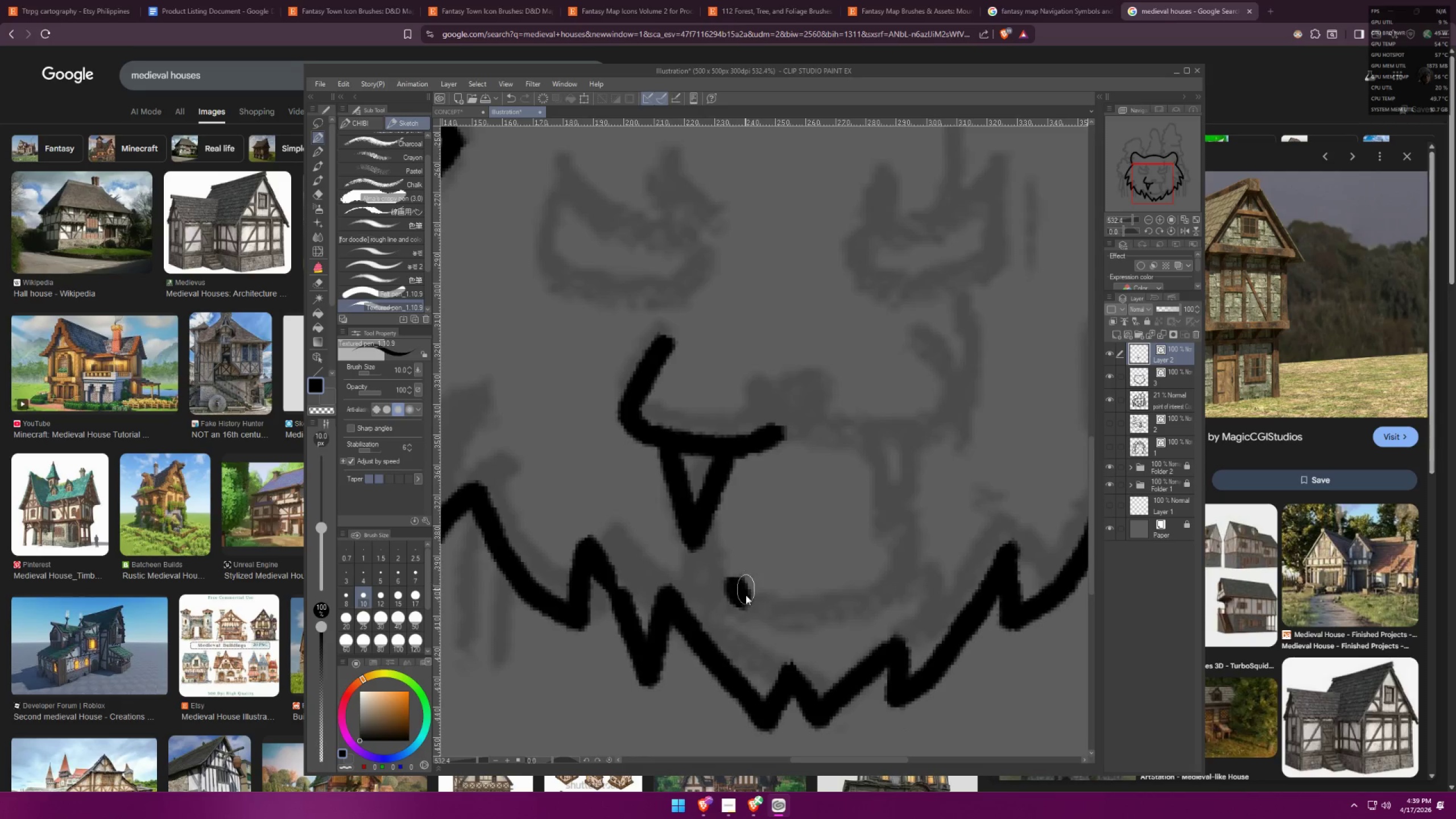 
key(Control+Z)
 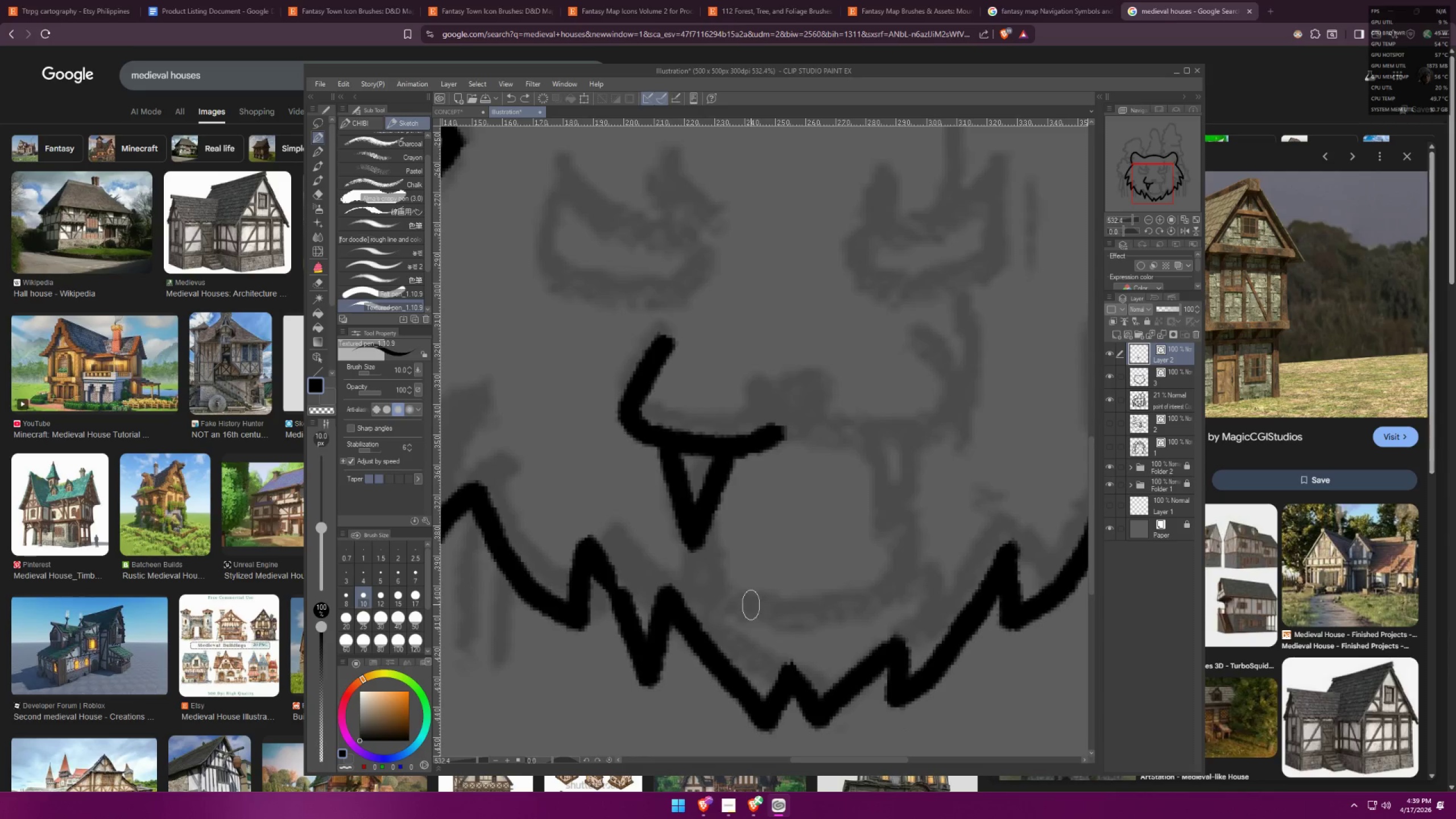 
left_click_drag(start_coordinate=[748, 602], to_coordinate=[701, 598])
 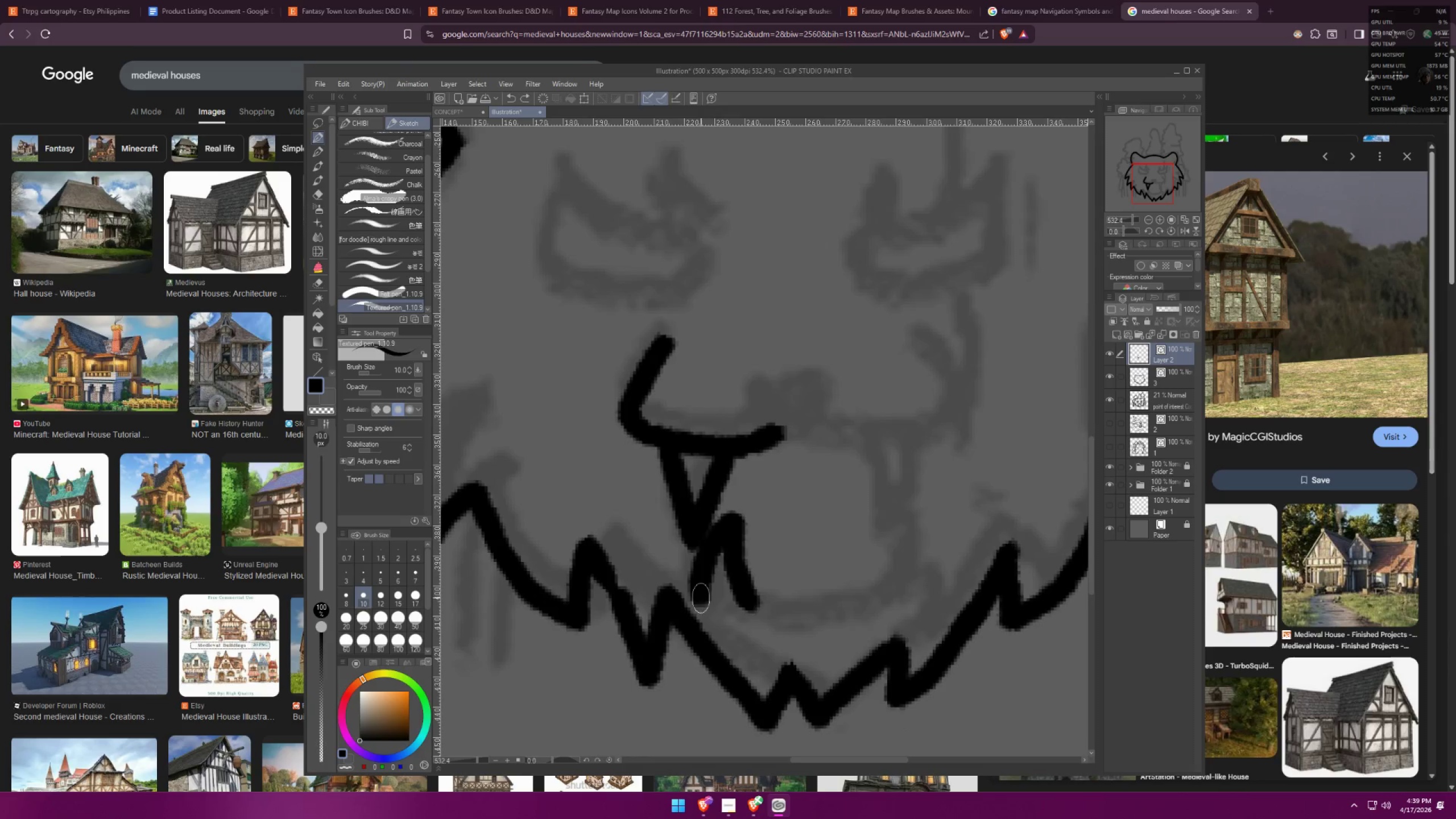 
key(Control+ControlLeft)
 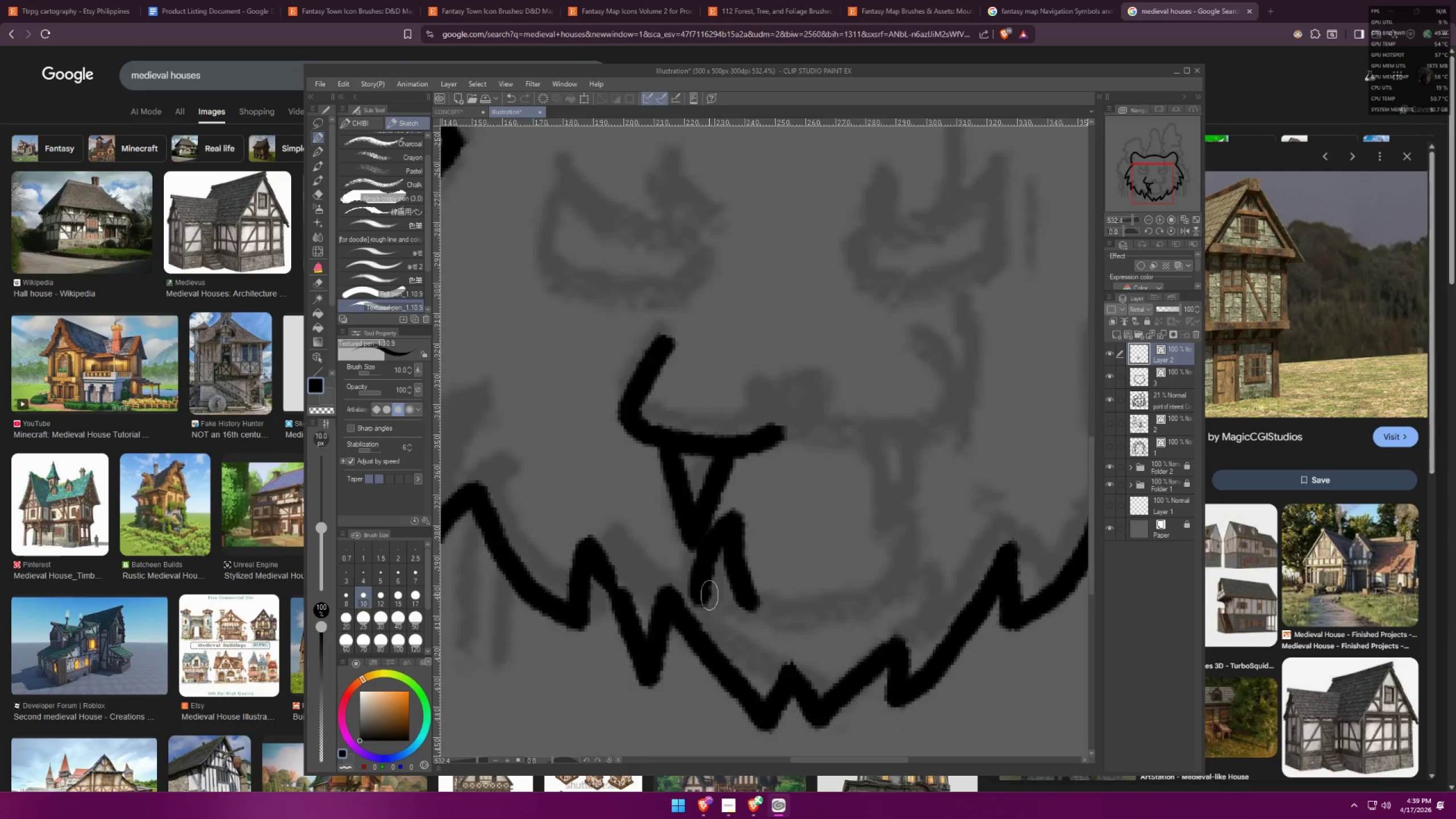 
key(Control+Z)
 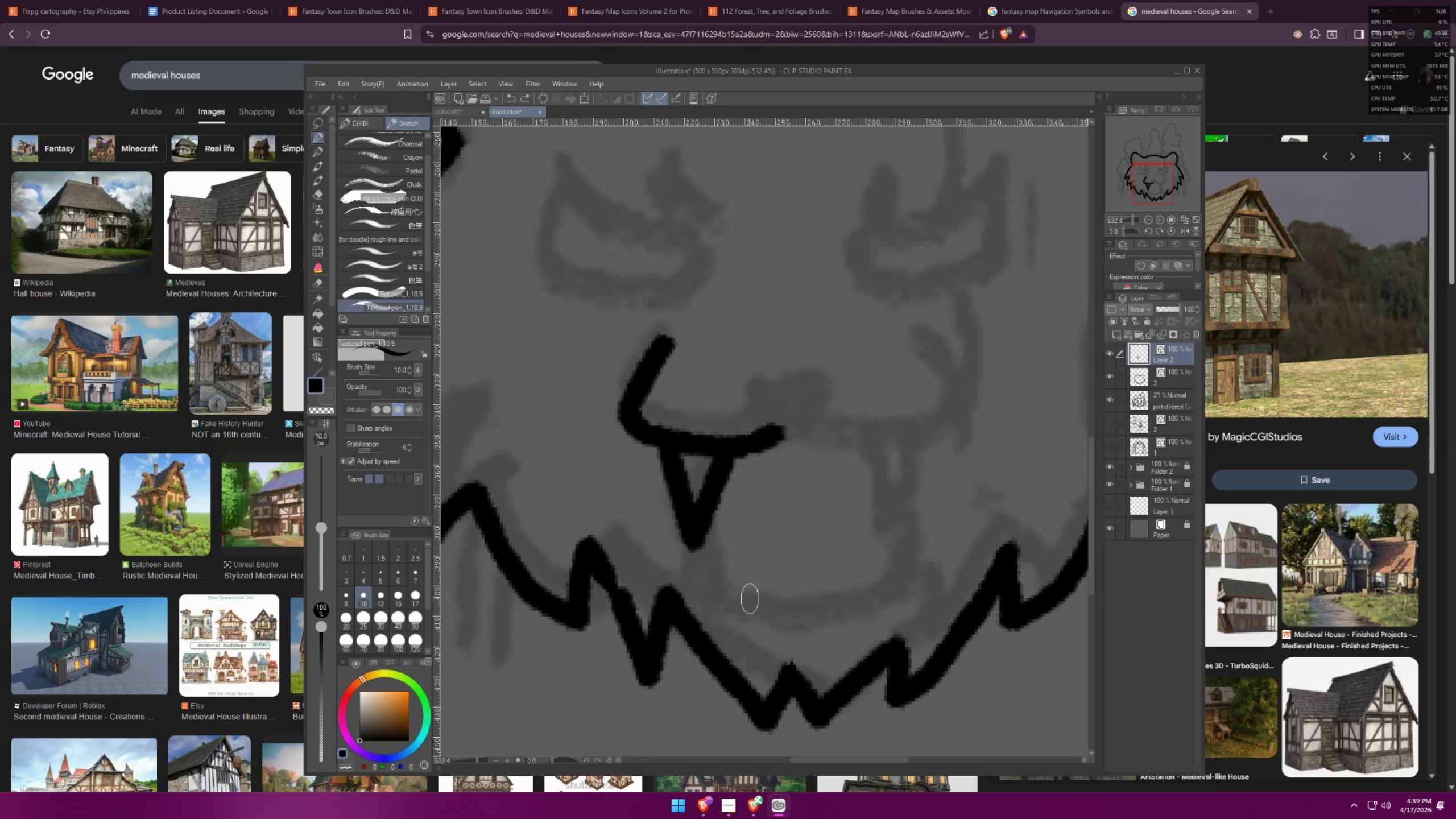 
left_click_drag(start_coordinate=[755, 600], to_coordinate=[711, 599])
 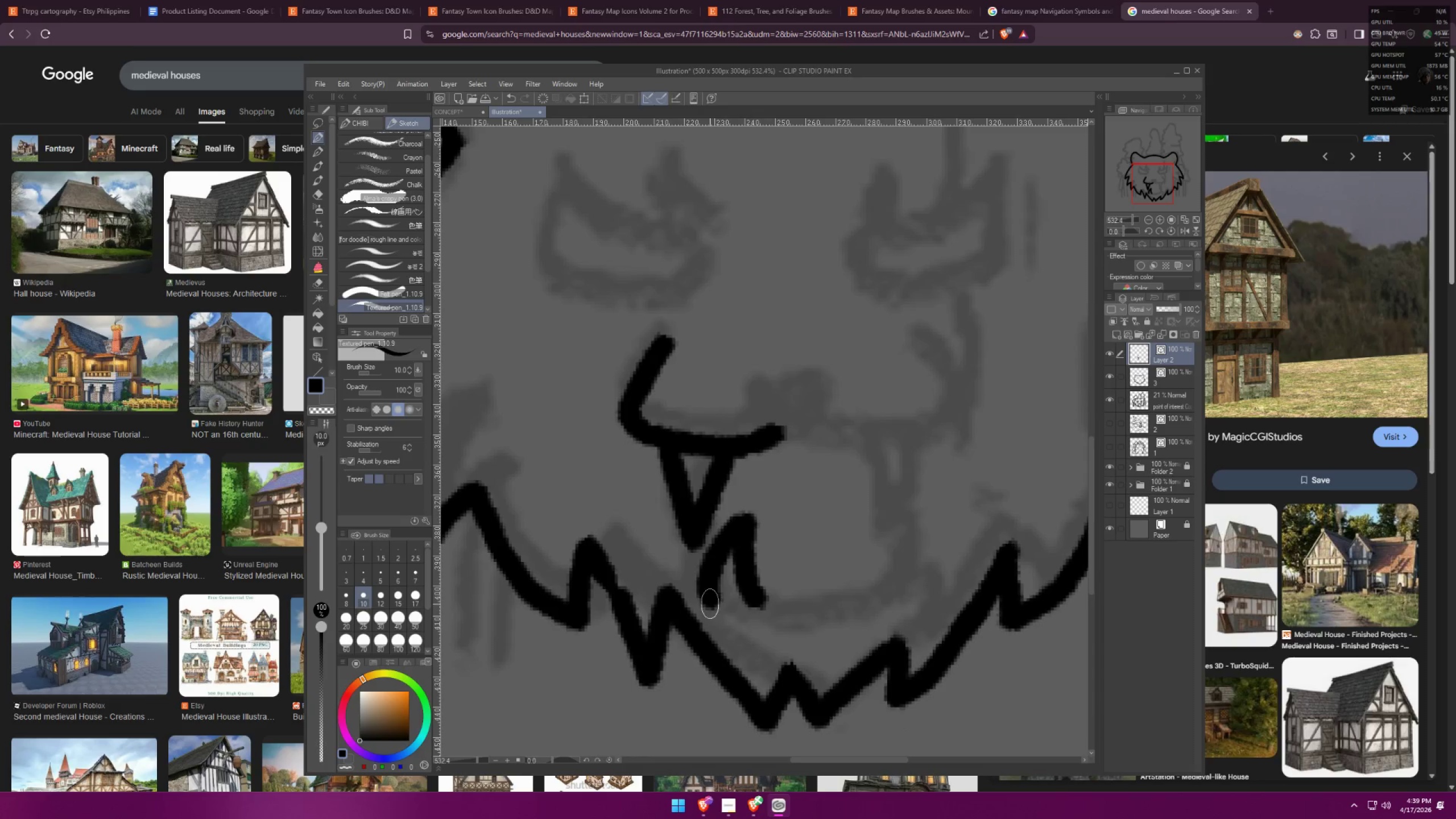 
left_click_drag(start_coordinate=[710, 603], to_coordinate=[866, 609])
 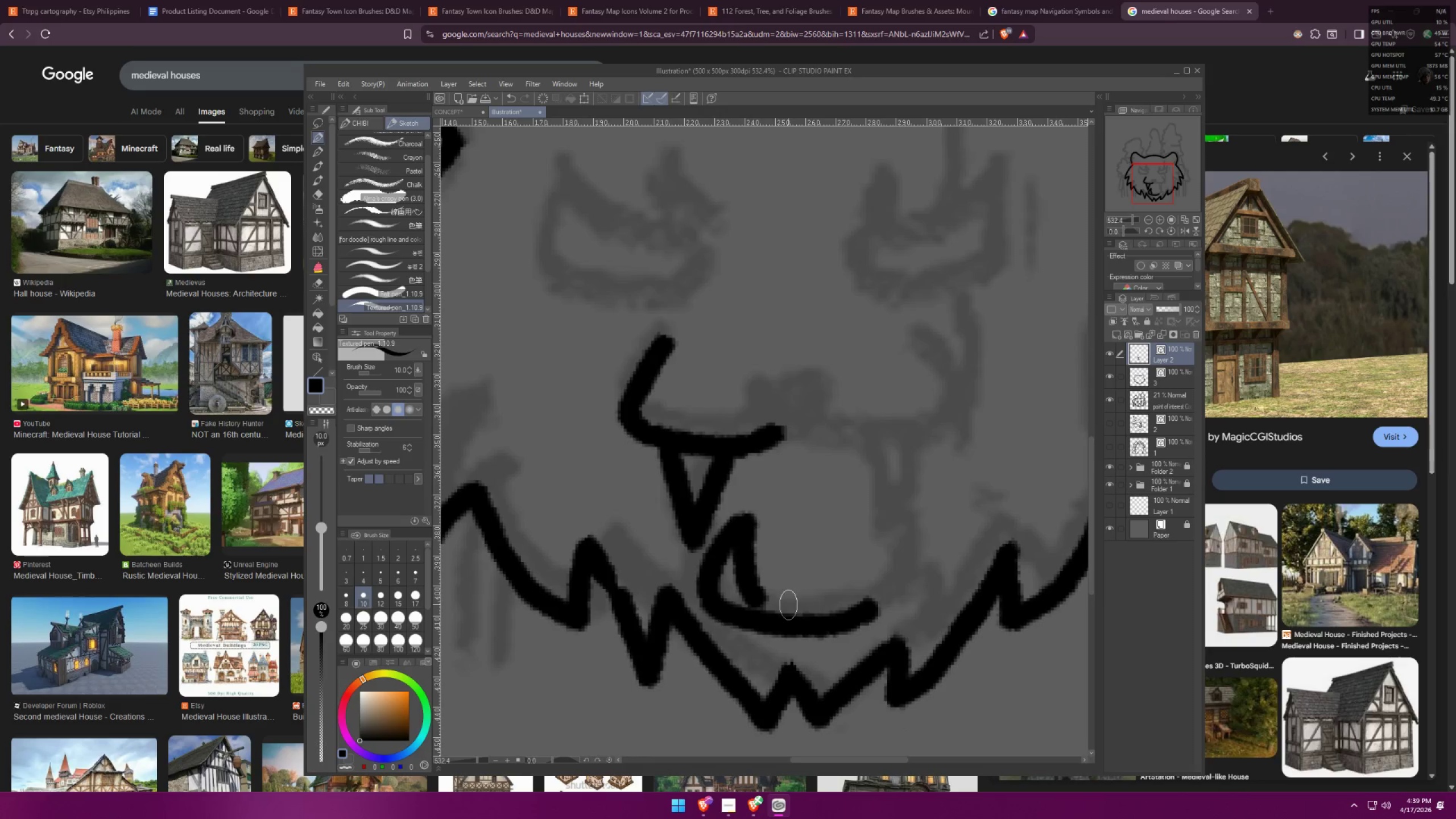 
key(Control+ControlLeft)
 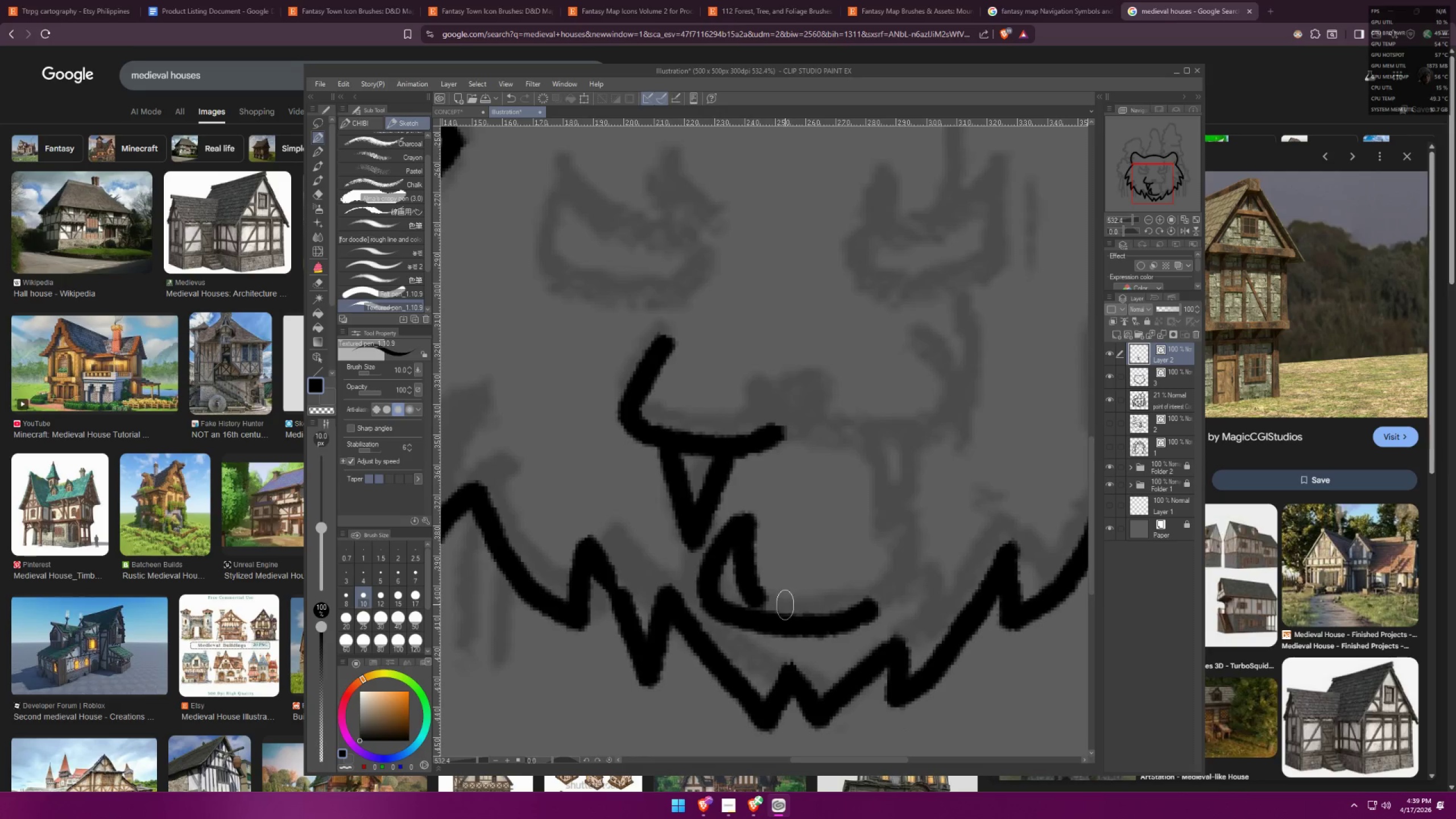 
key(Control+Z)
 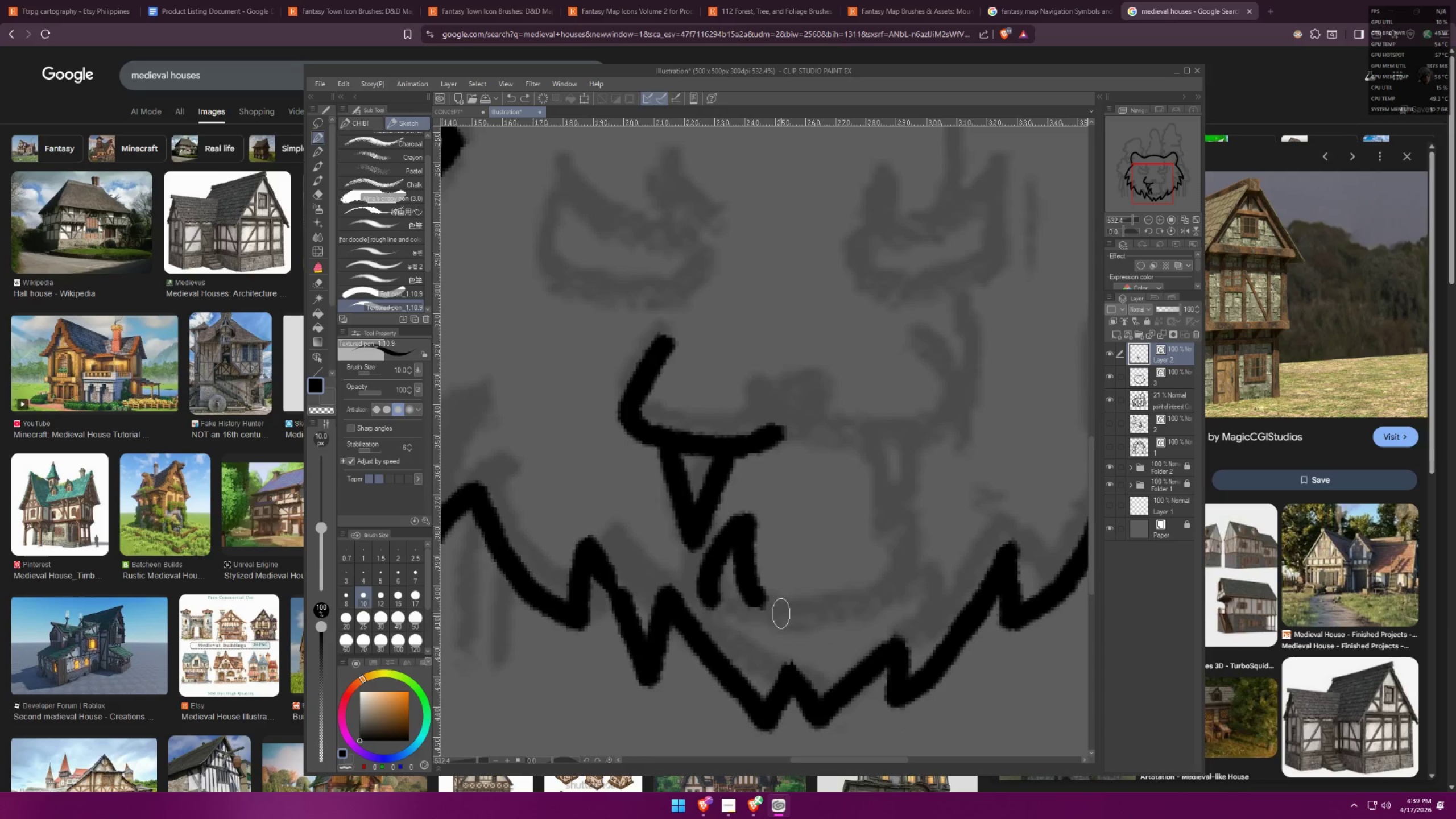 
key(Control+ControlLeft)
 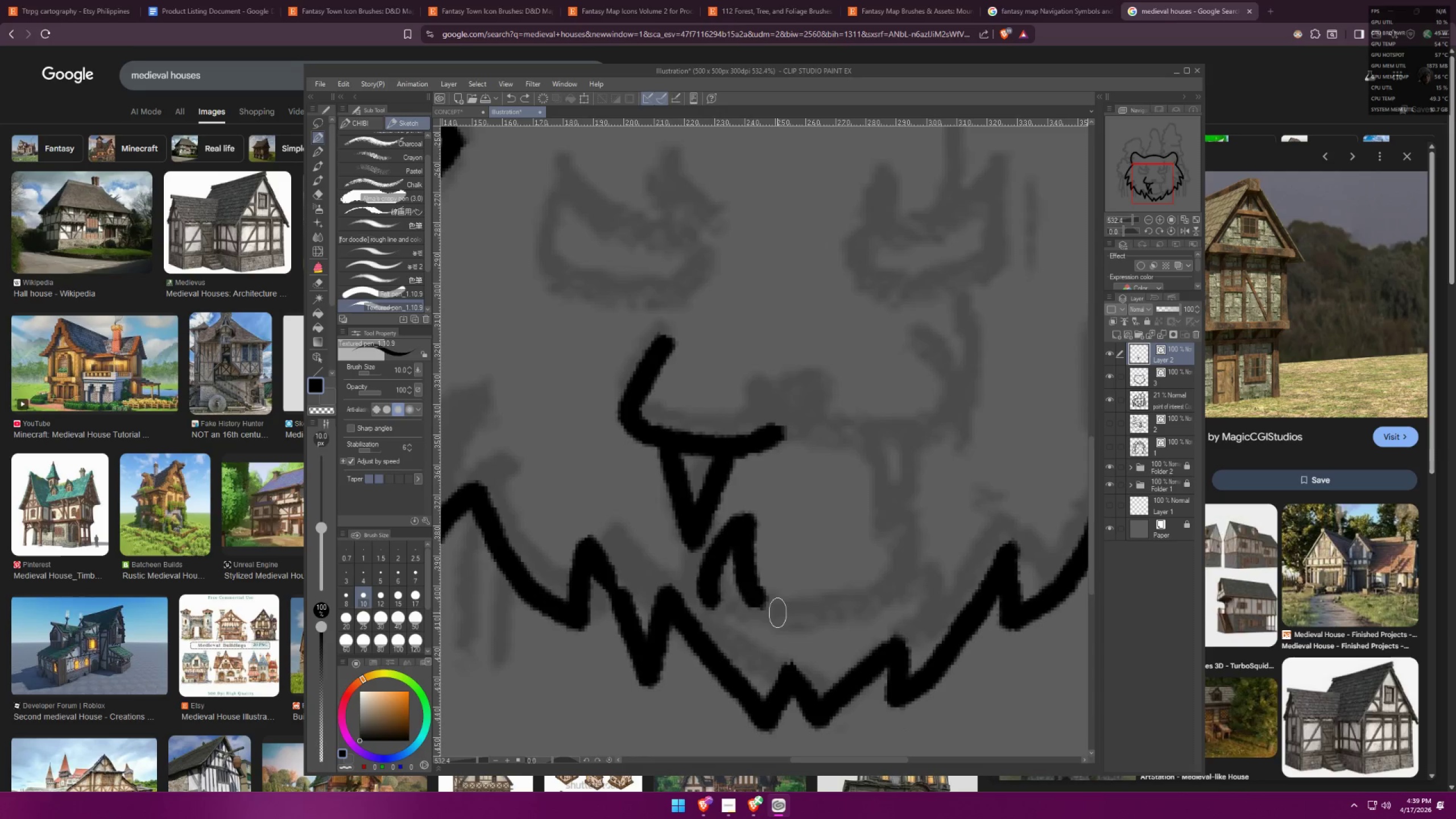 
key(Control+Z)
 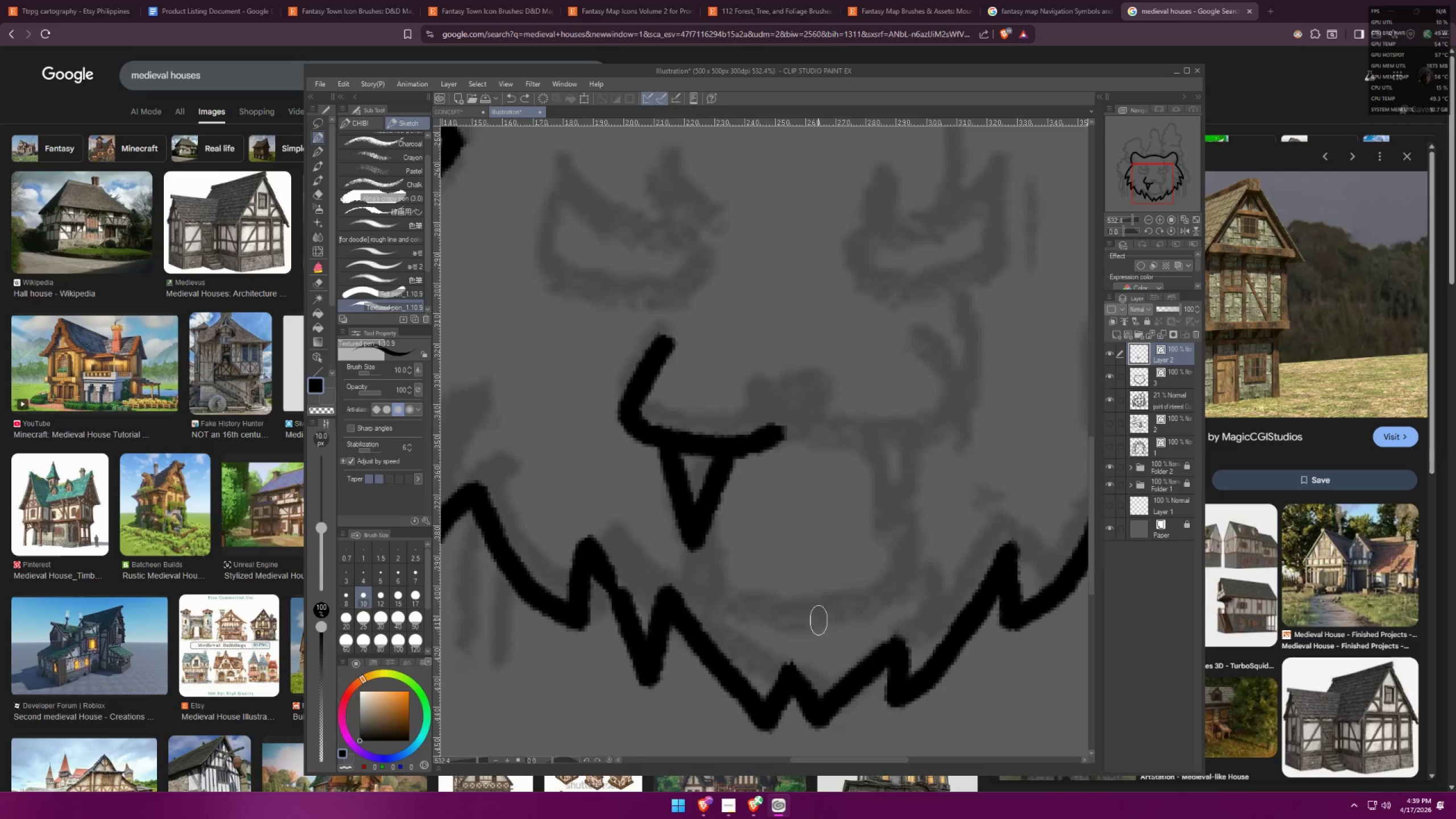 
left_click_drag(start_coordinate=[812, 619], to_coordinate=[766, 615])
 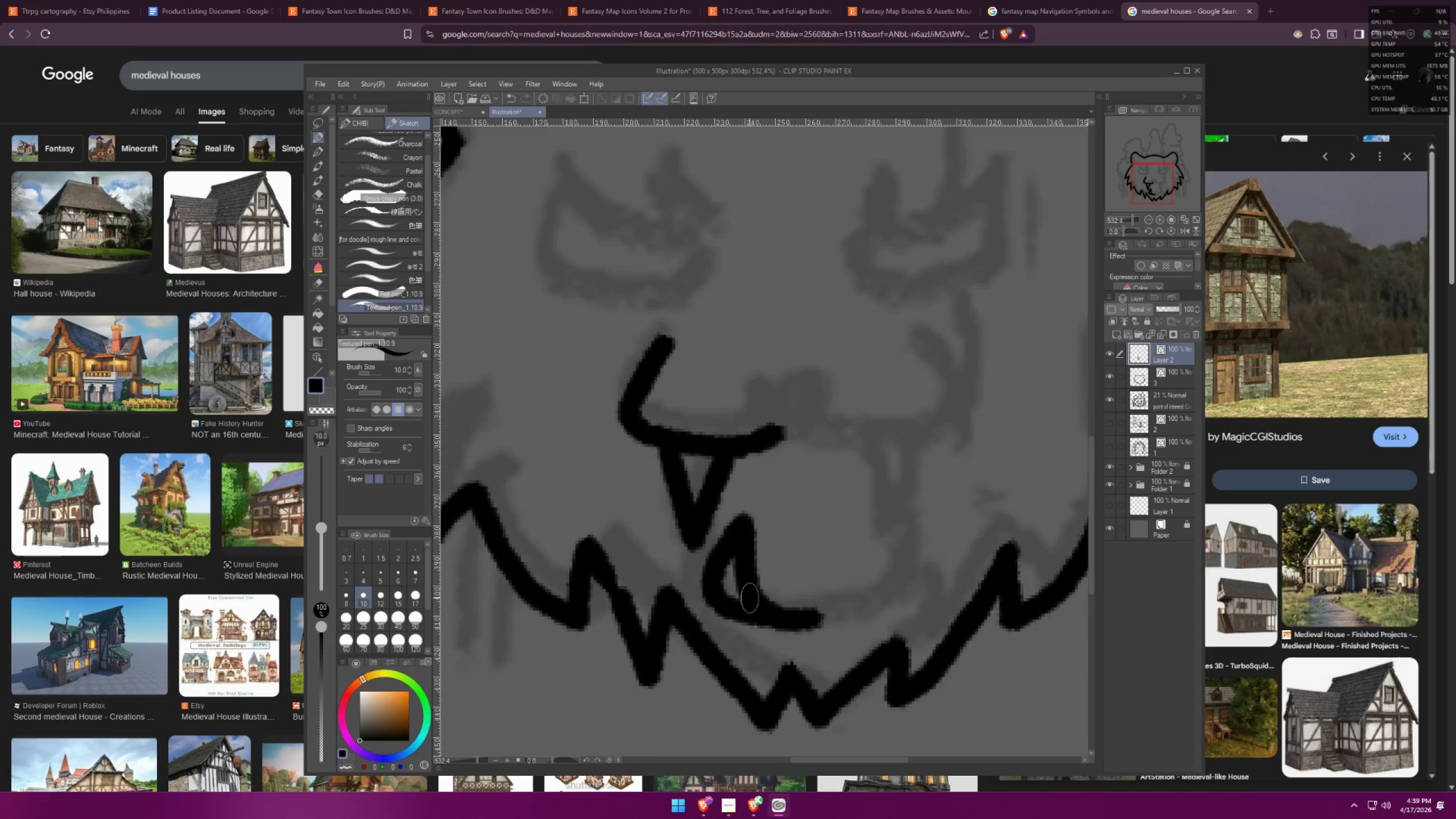 
key(Control+C)
 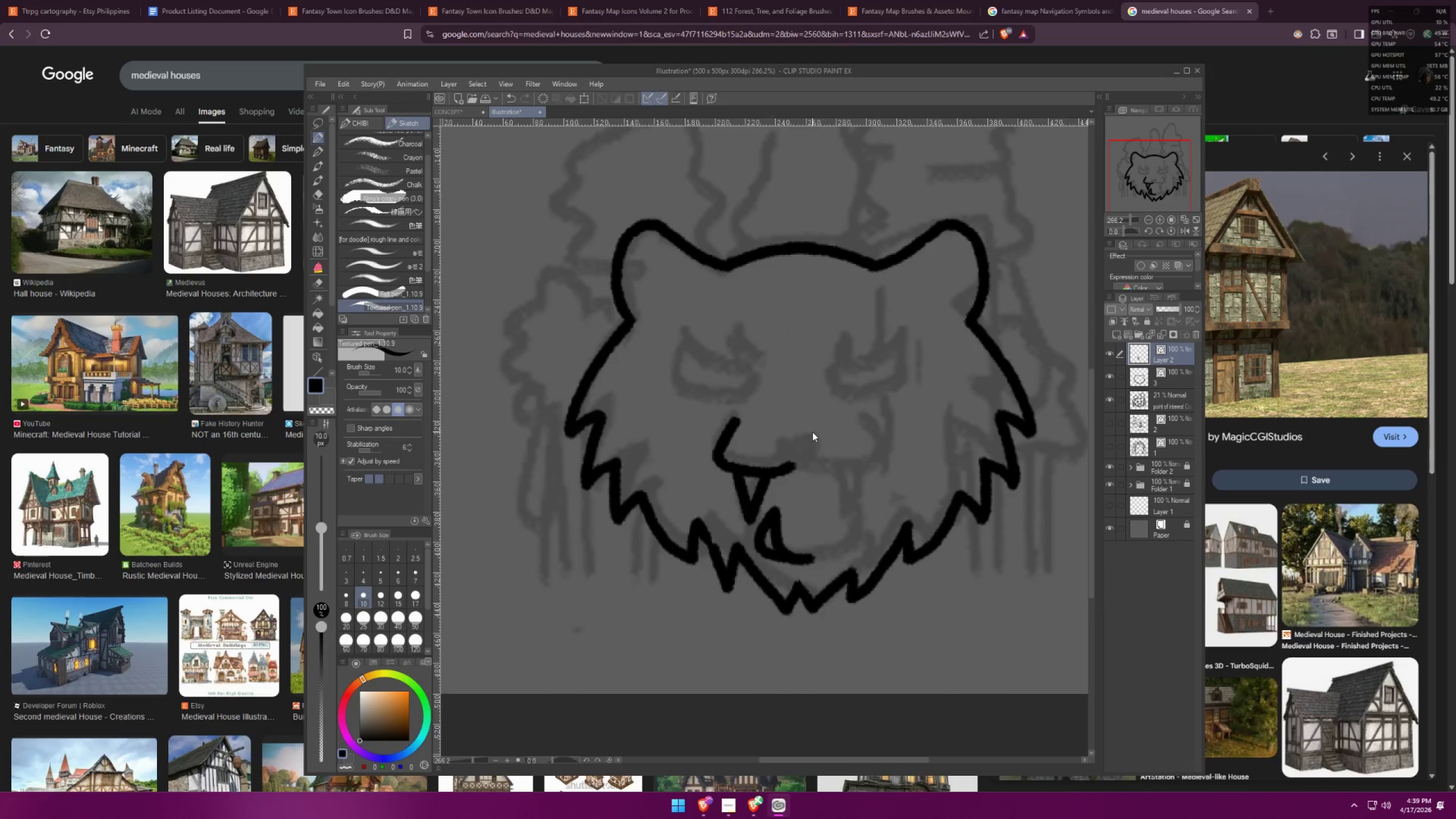 
key(Control+V)
 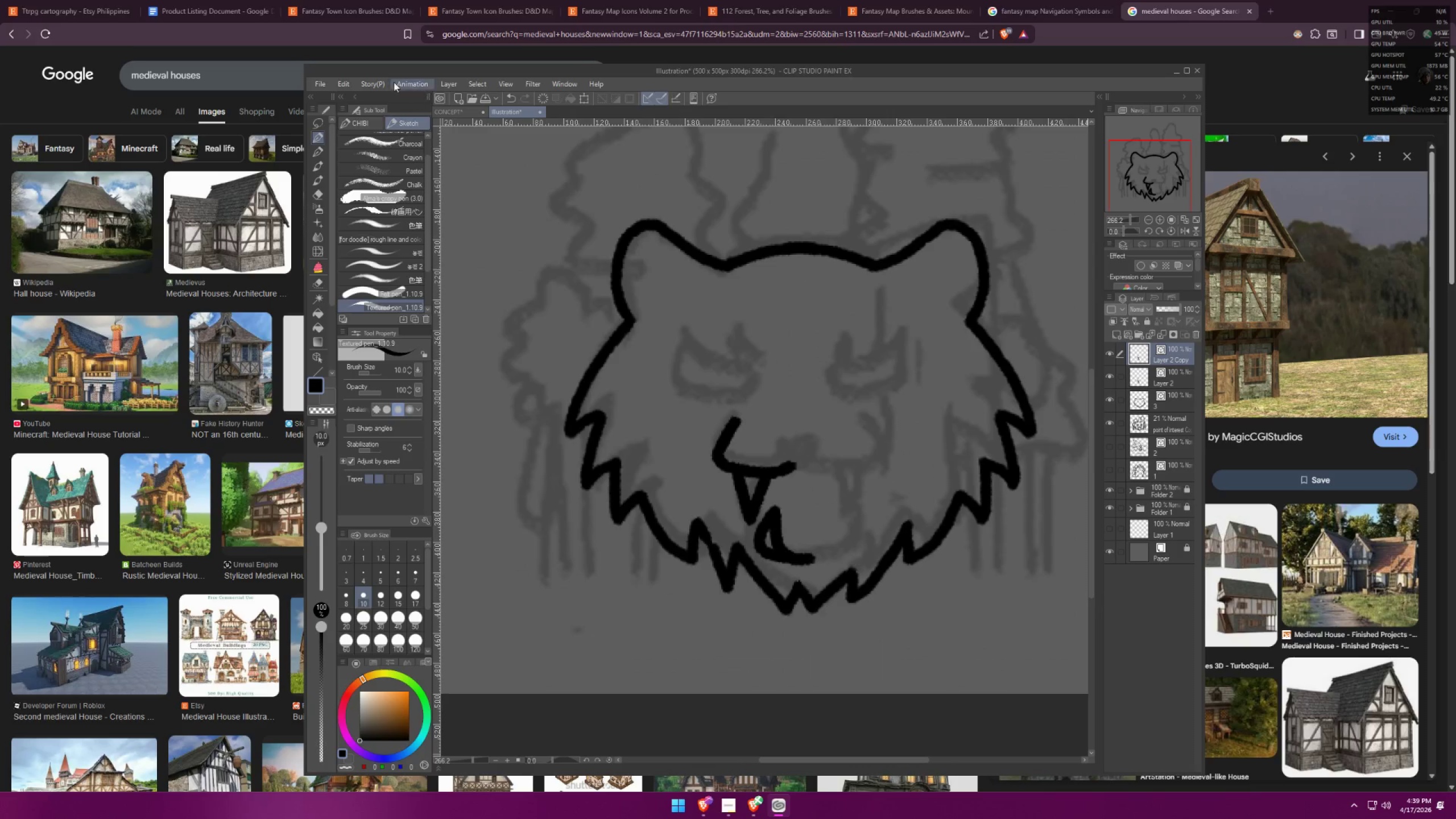 
scroll: coordinate [785, 438], scroll_direction: down, amount: 6.0
 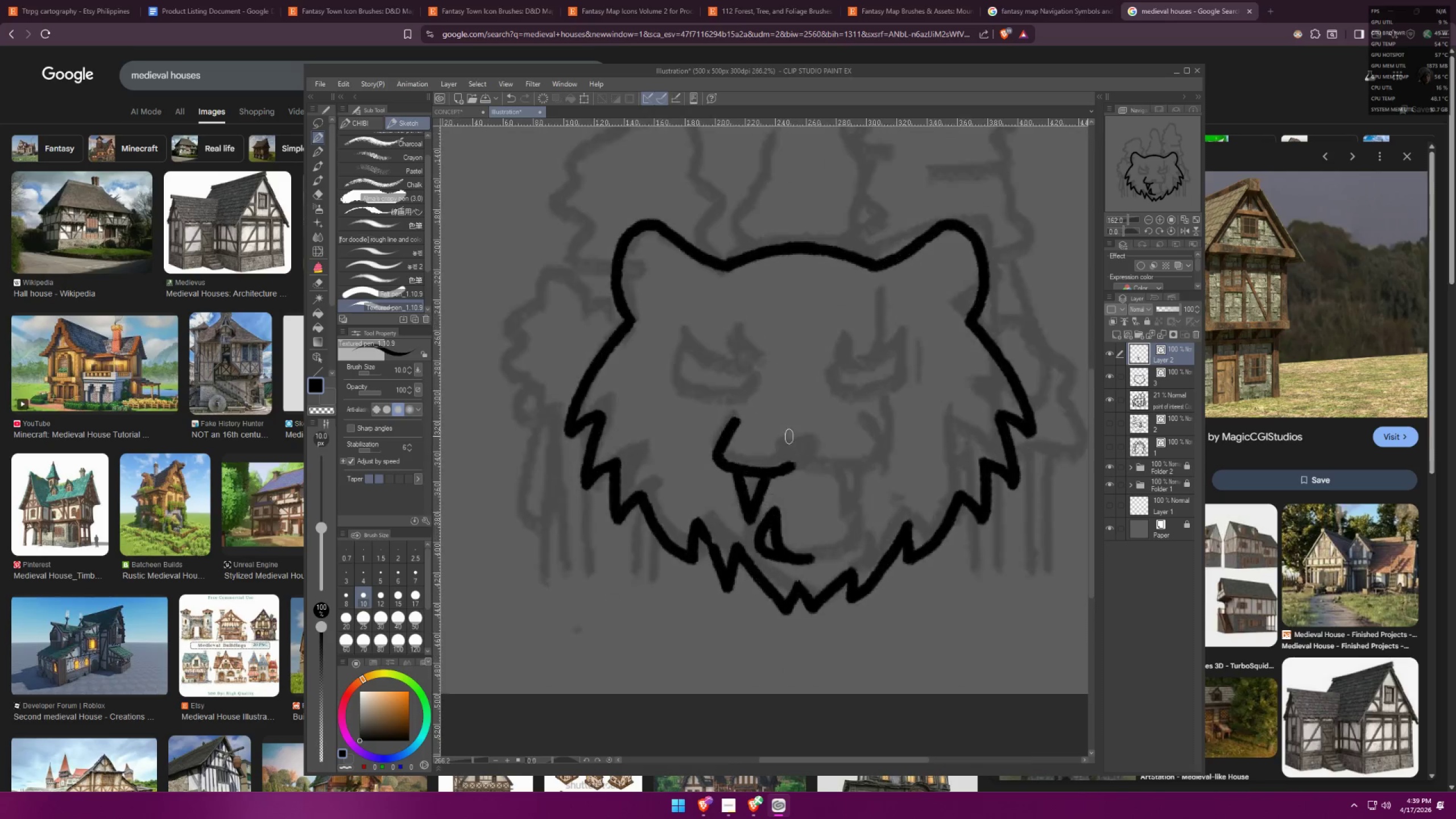 
left_click([349, 88])
 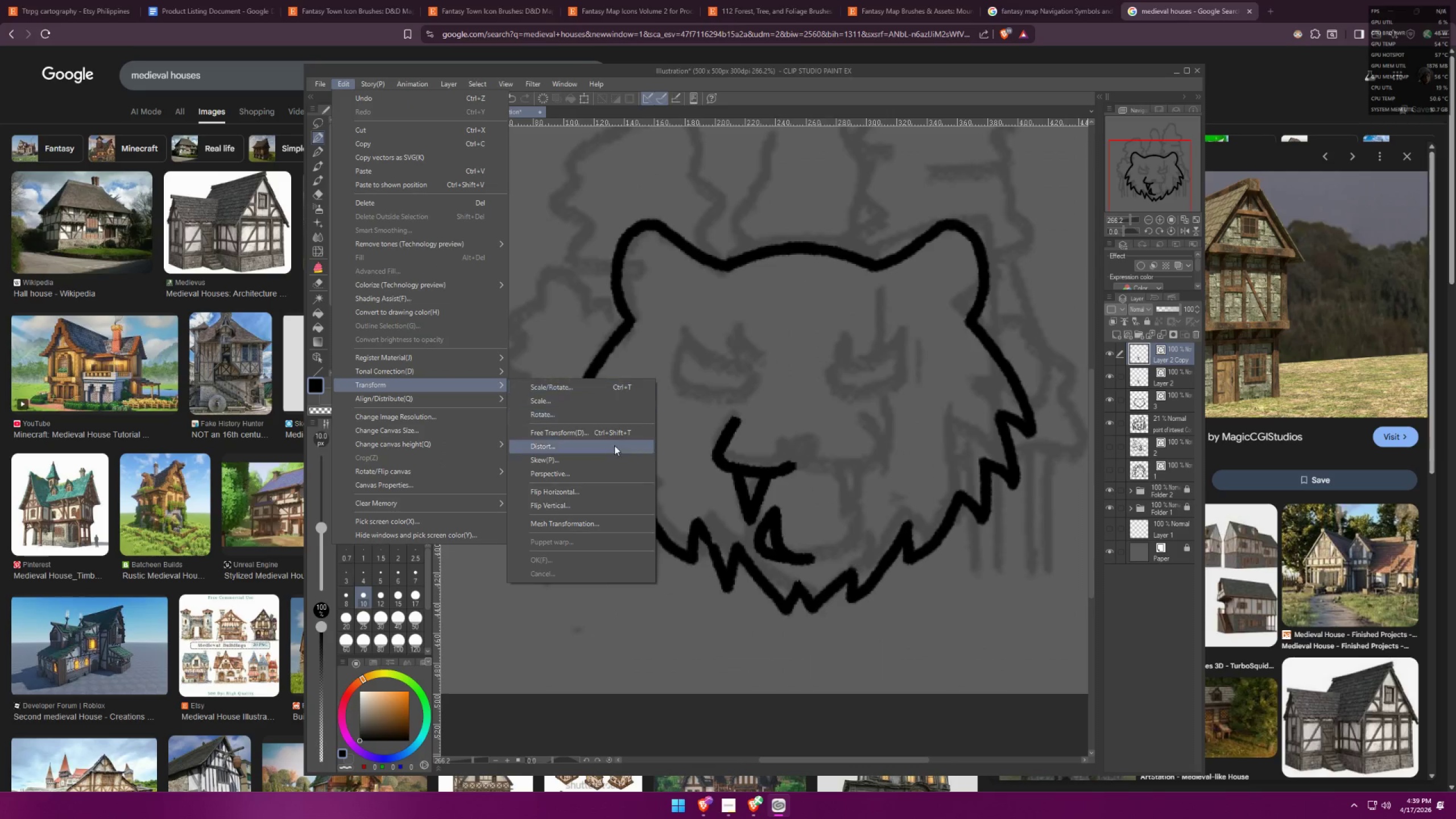 
left_click([595, 488])
 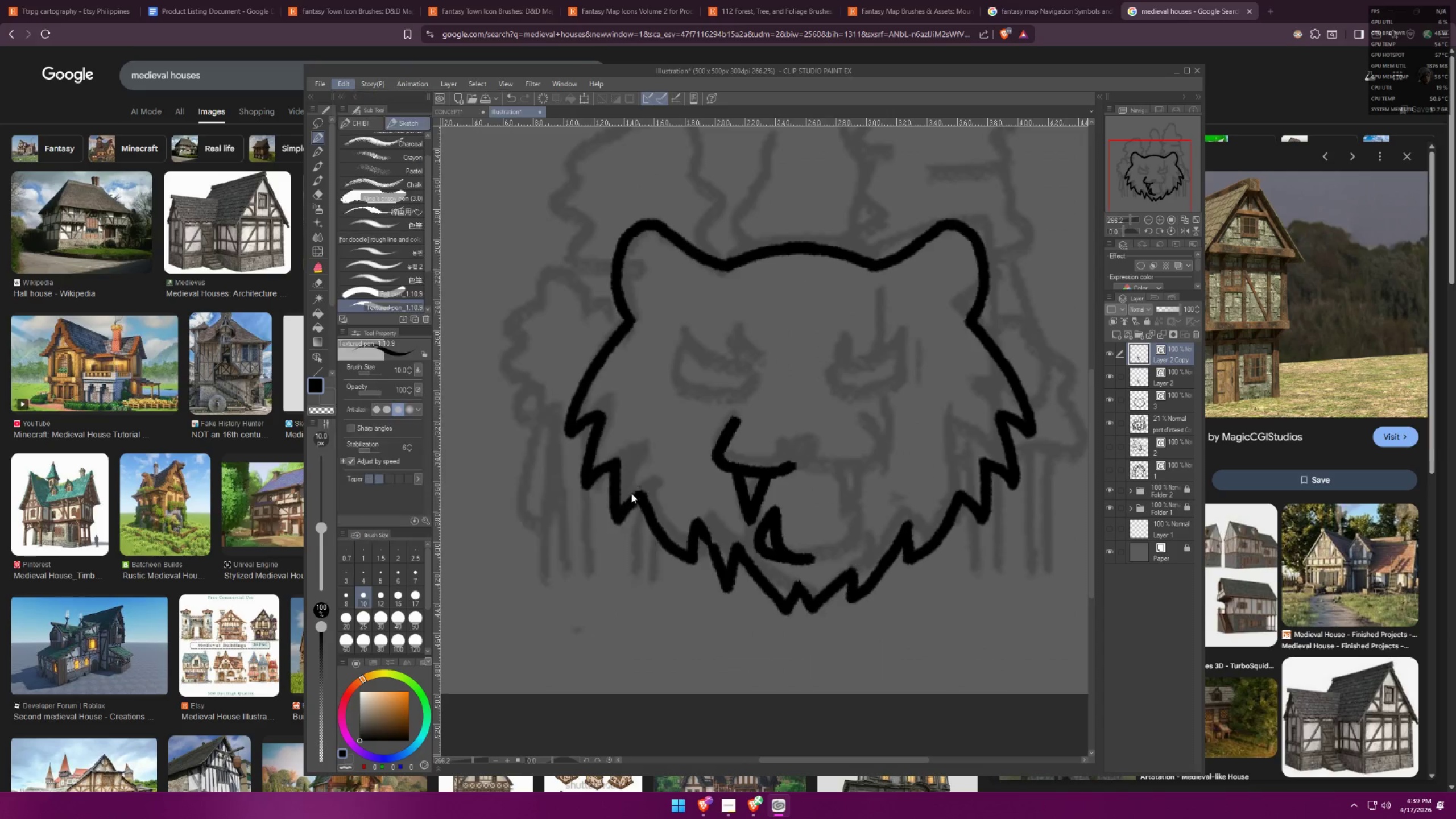 
hold_key(key=ShiftLeft, duration=1.5)
left_click_drag(start_coordinate=[774, 500], to_coordinate=[856, 489])
 